 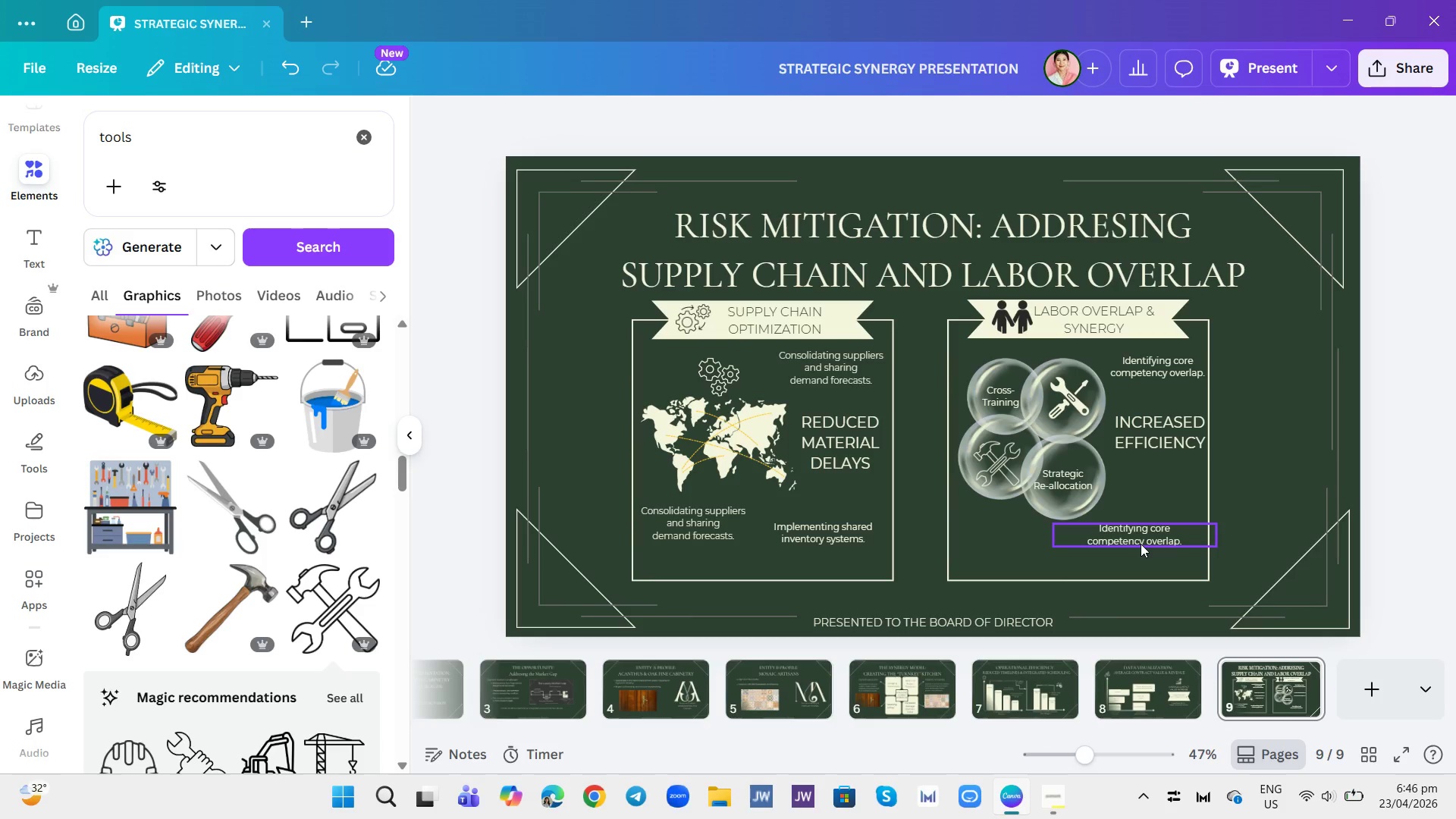 
double_click([1156, 549])
 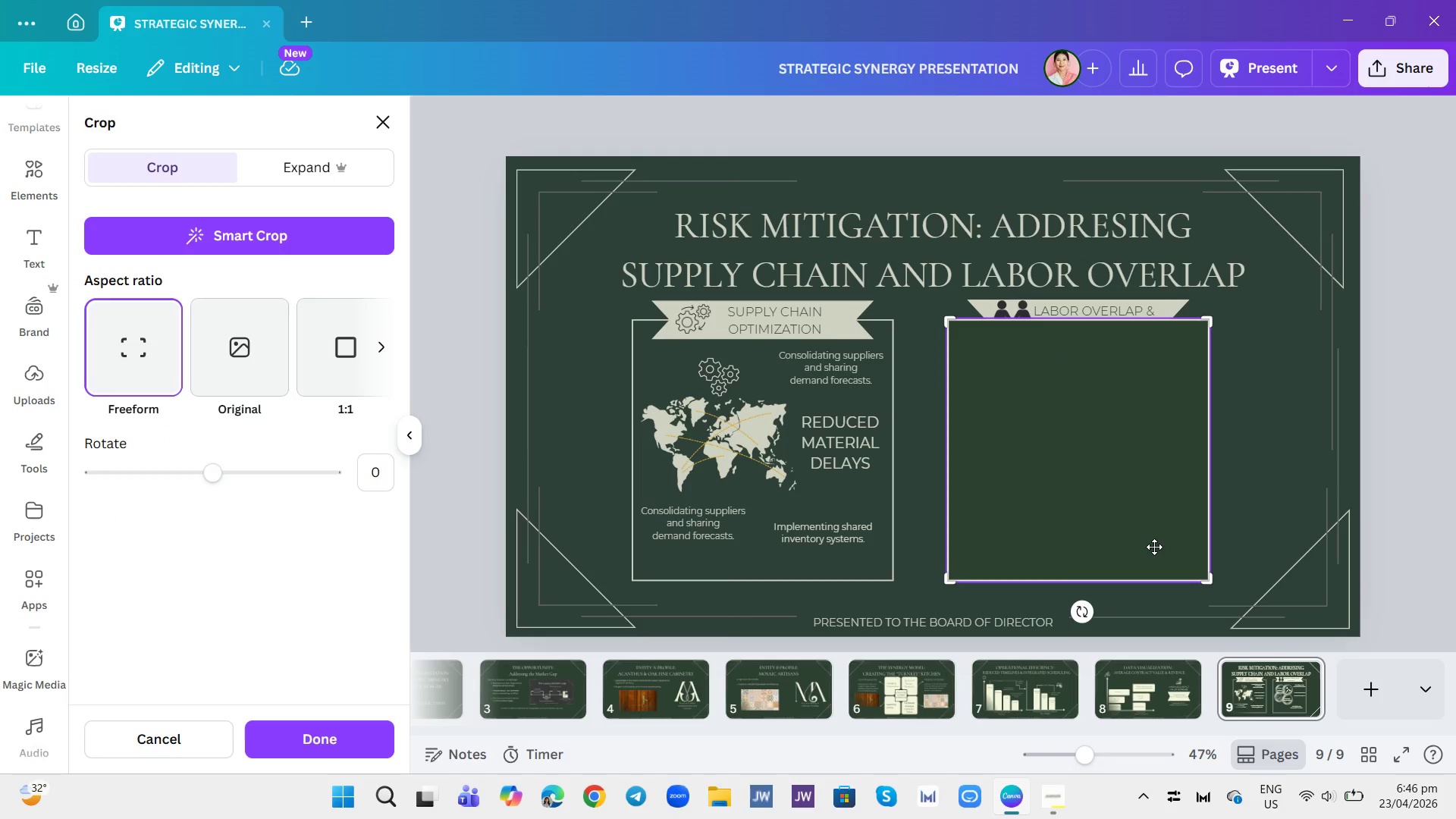 
triple_click([1154, 547])
 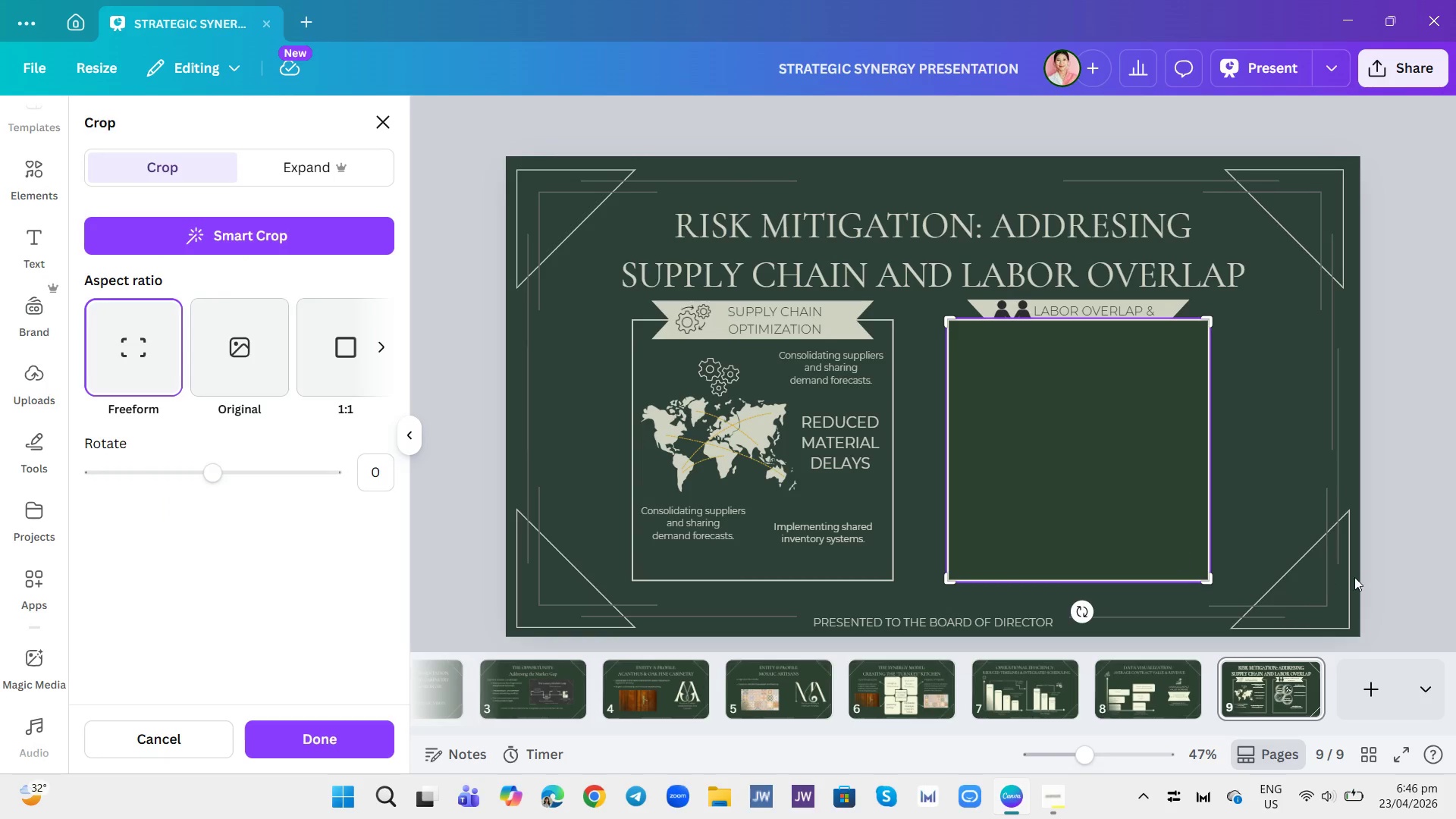 
left_click([1455, 500])
 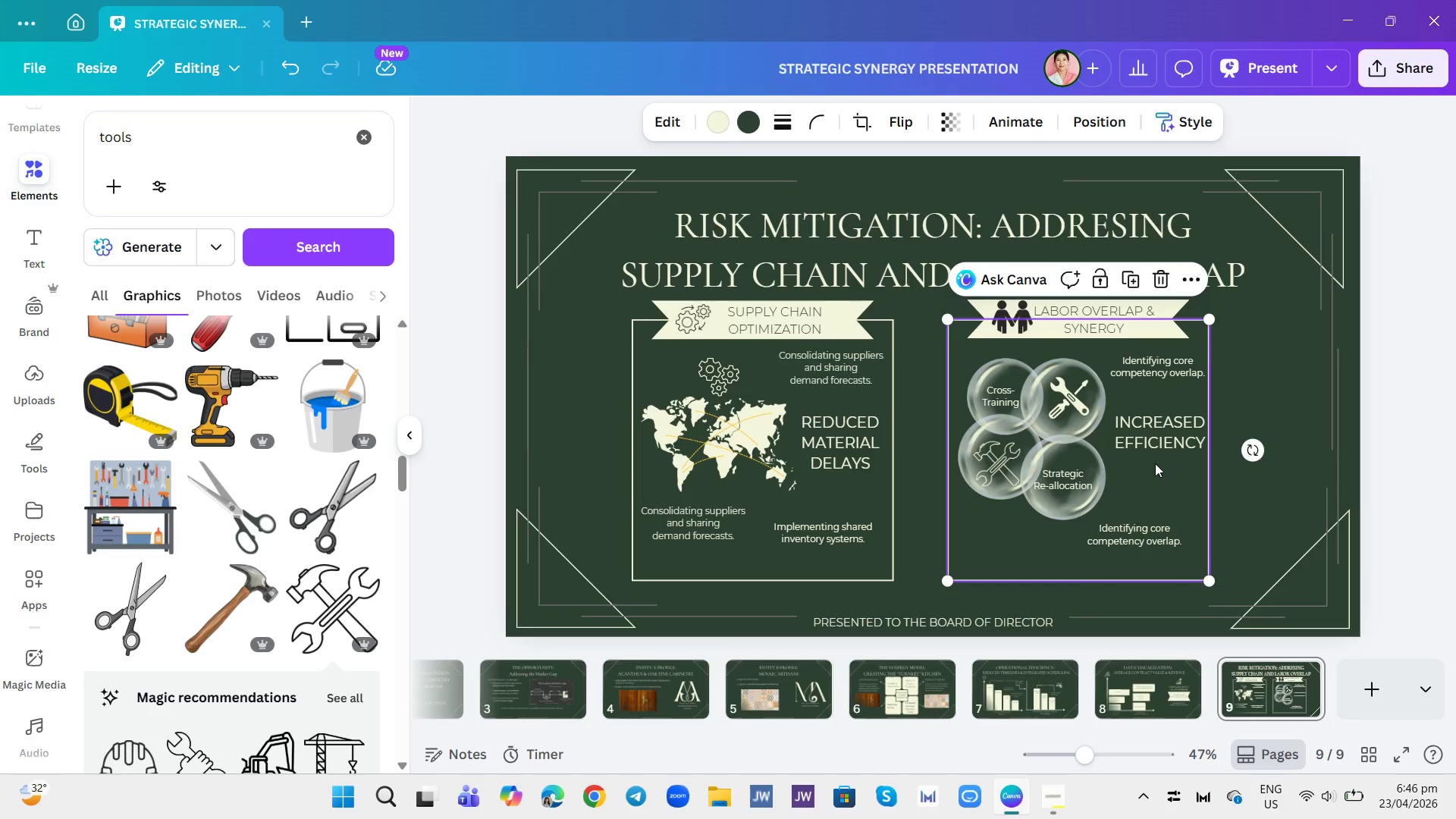 
left_click_drag(start_coordinate=[1158, 441], to_coordinate=[1153, 443])
 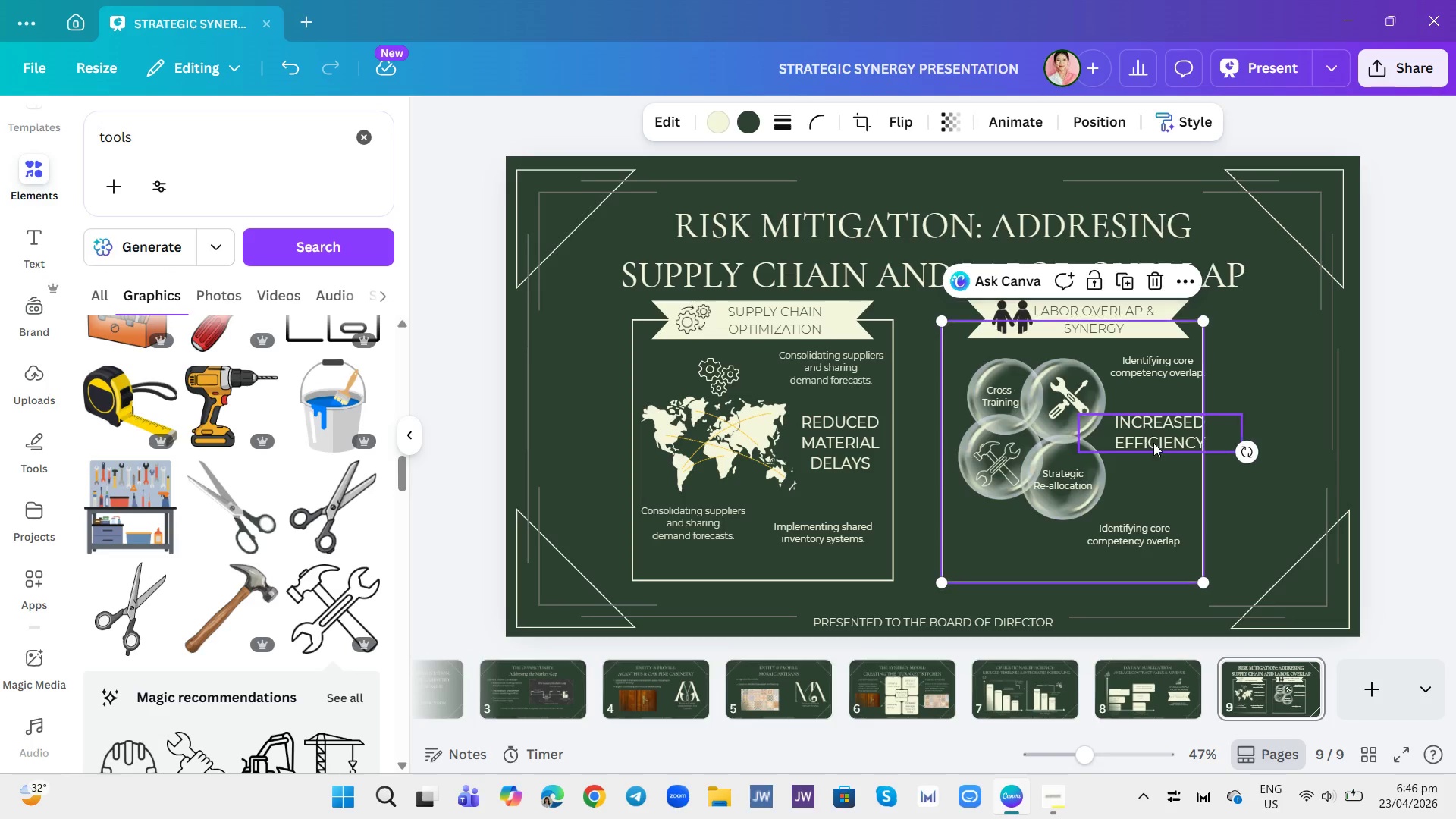 
left_click([1153, 443])
 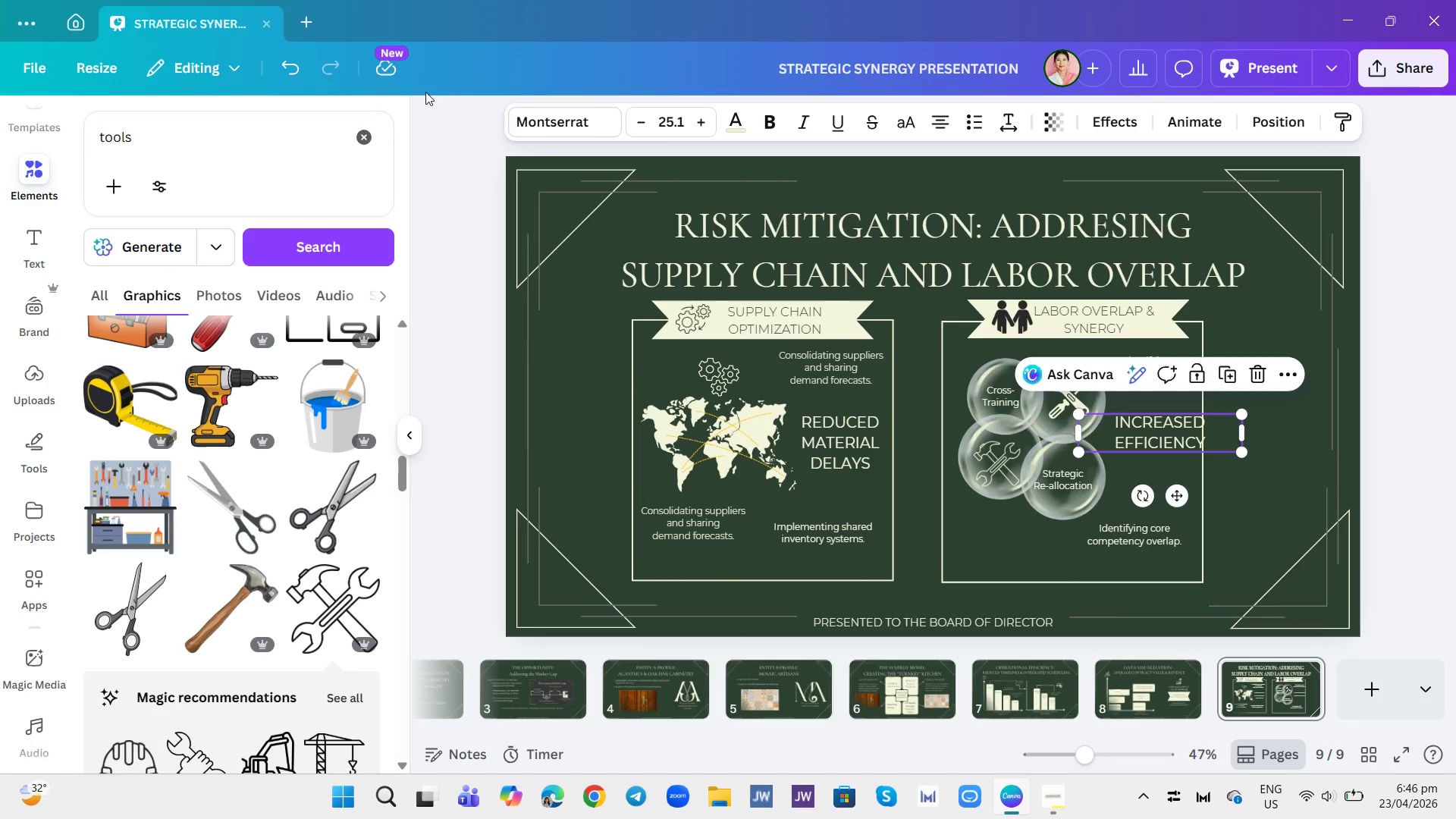 
left_click([294, 67])
 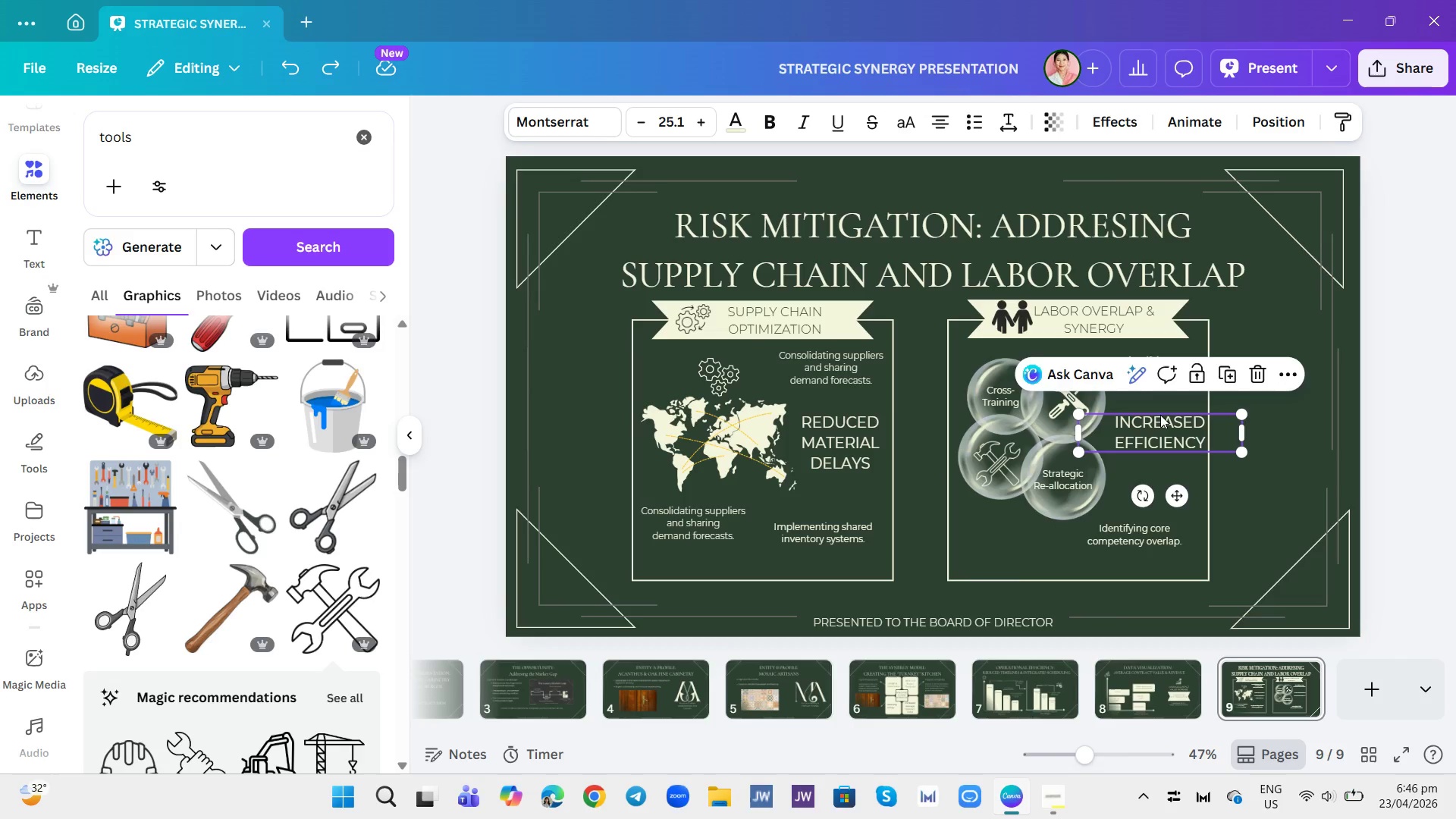 
double_click([1160, 425])
 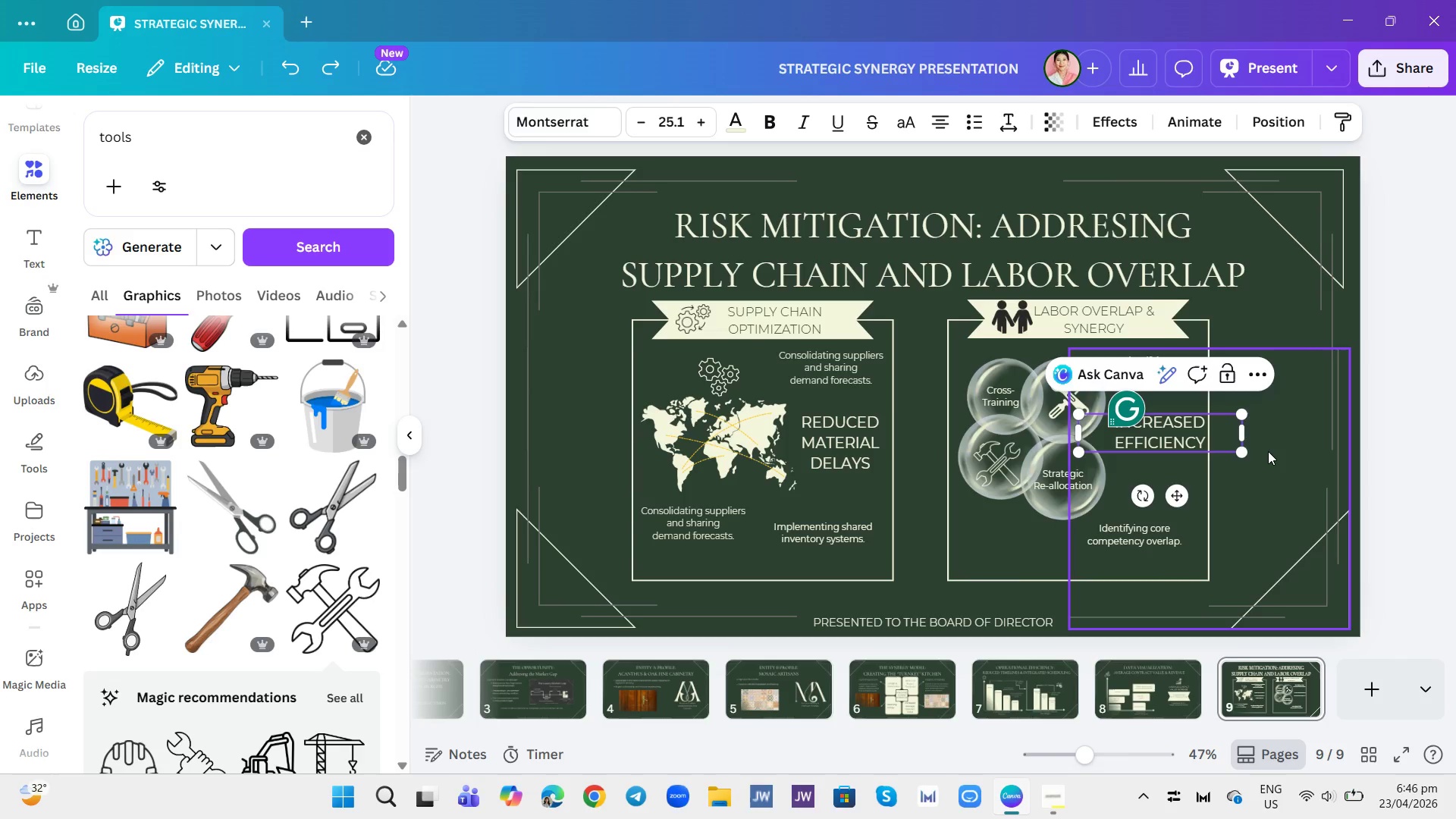 
triple_click([1268, 451])
 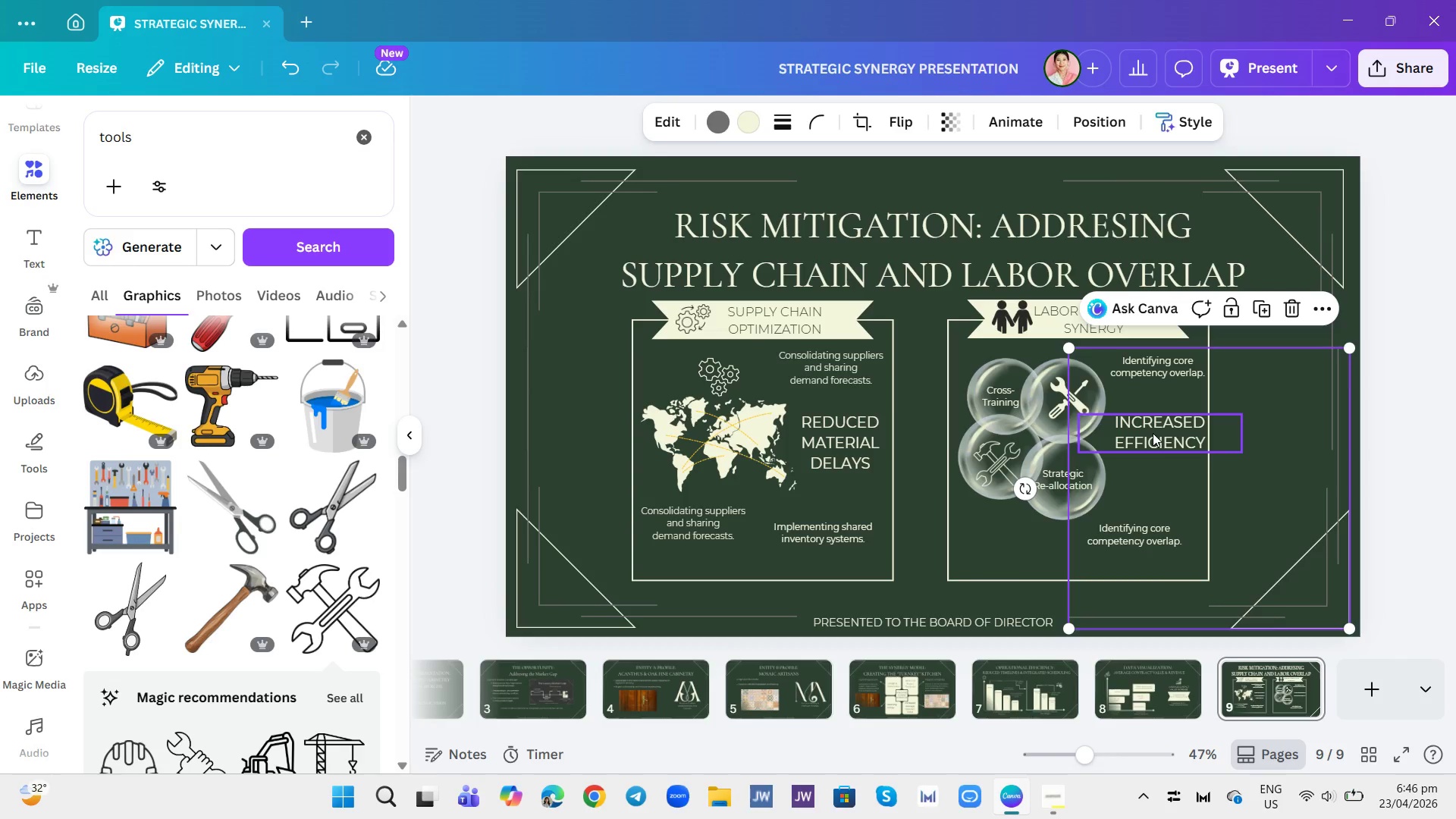 
left_click_drag(start_coordinate=[1153, 433], to_coordinate=[1149, 434])
 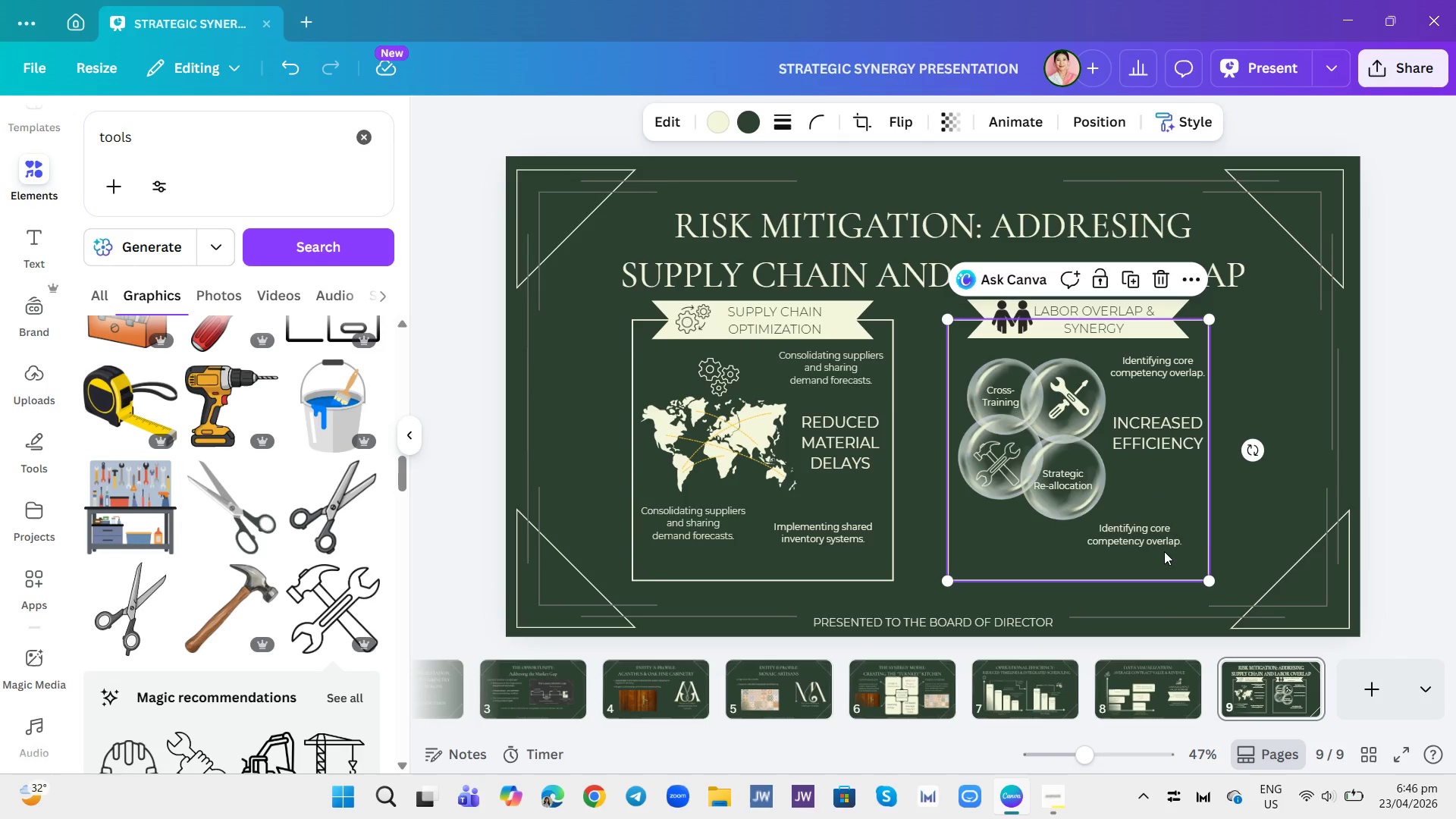 
double_click([1164, 538])
 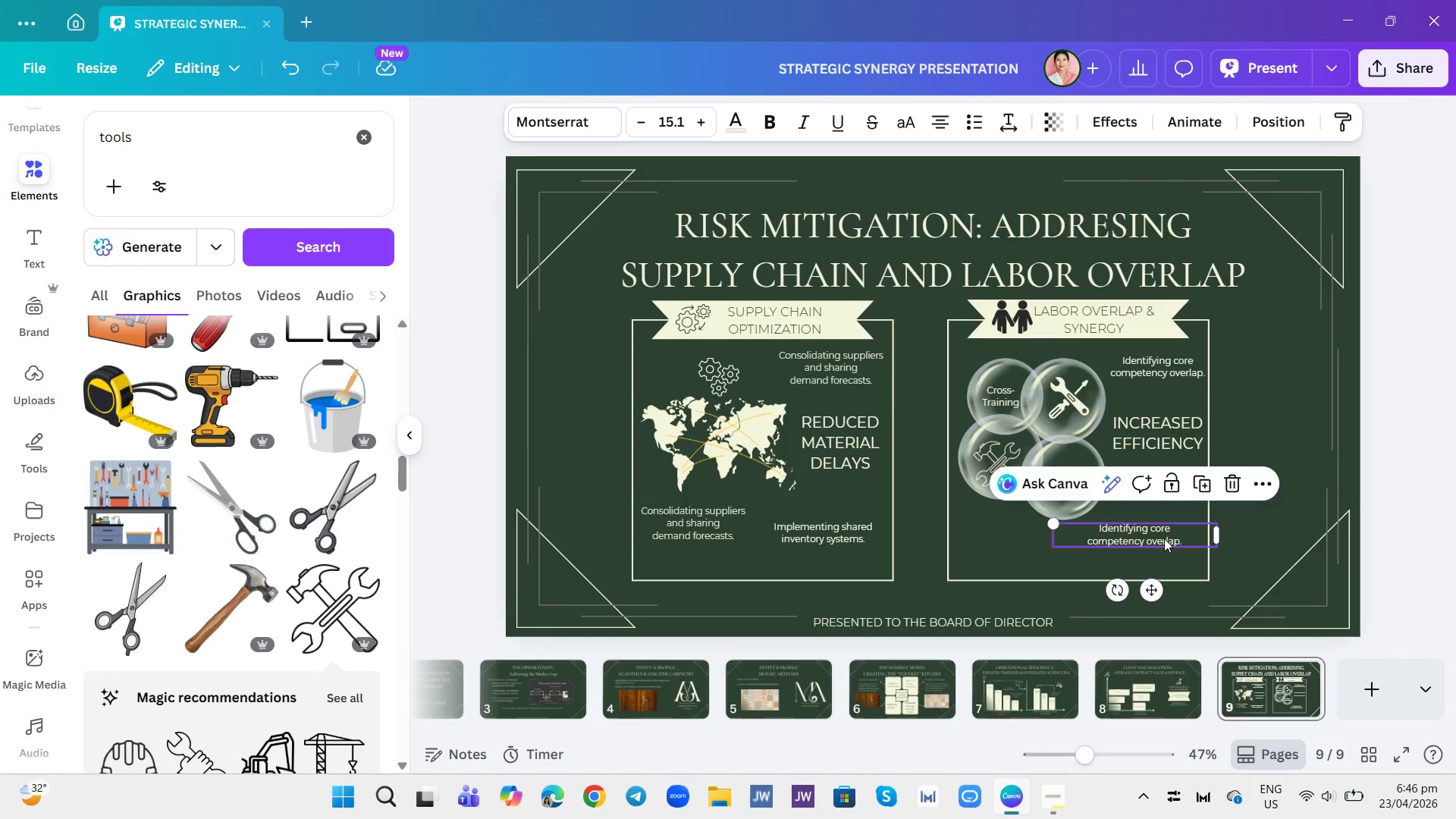 
triple_click([1164, 538])
 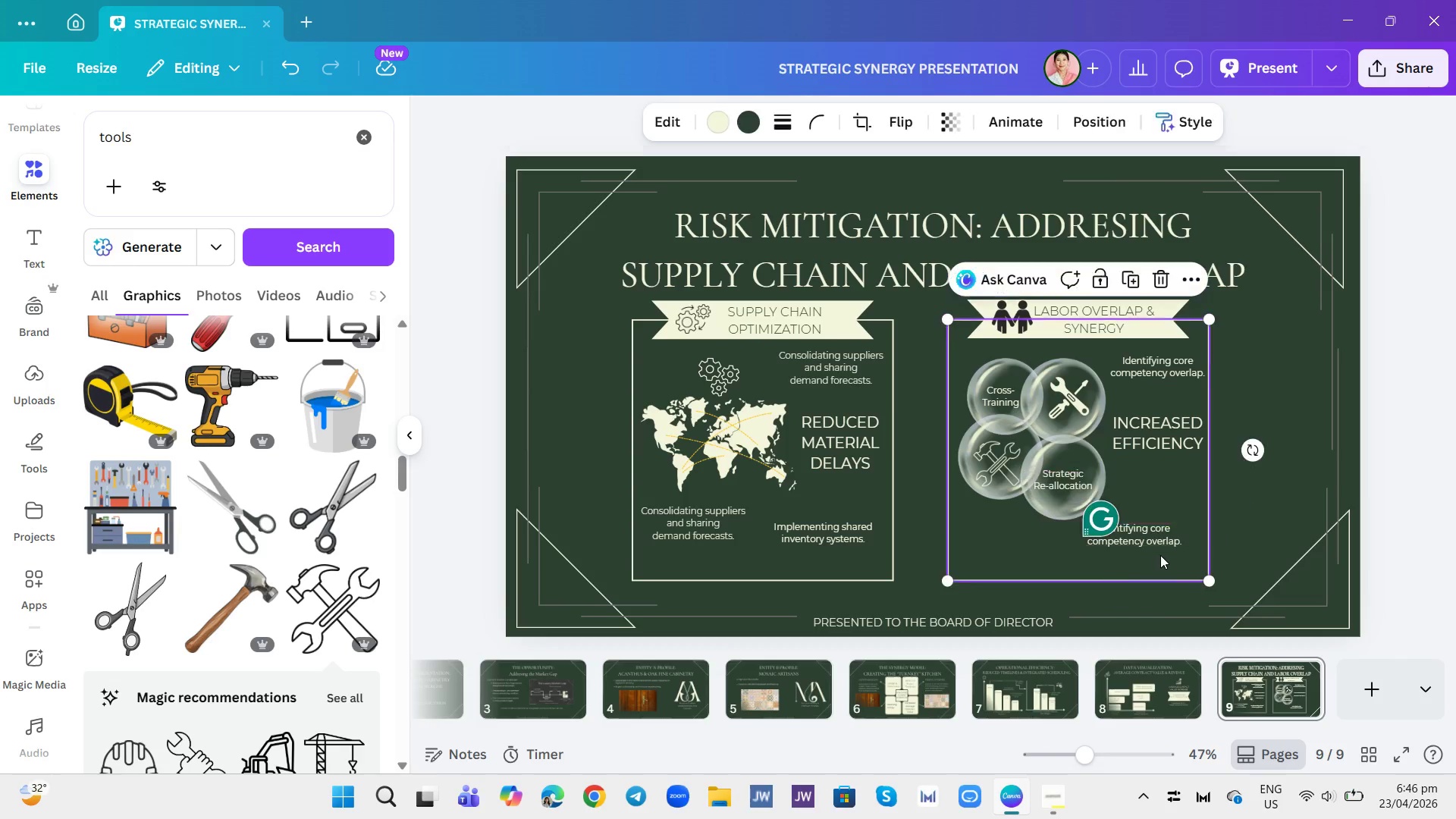 
double_click([1161, 546])
 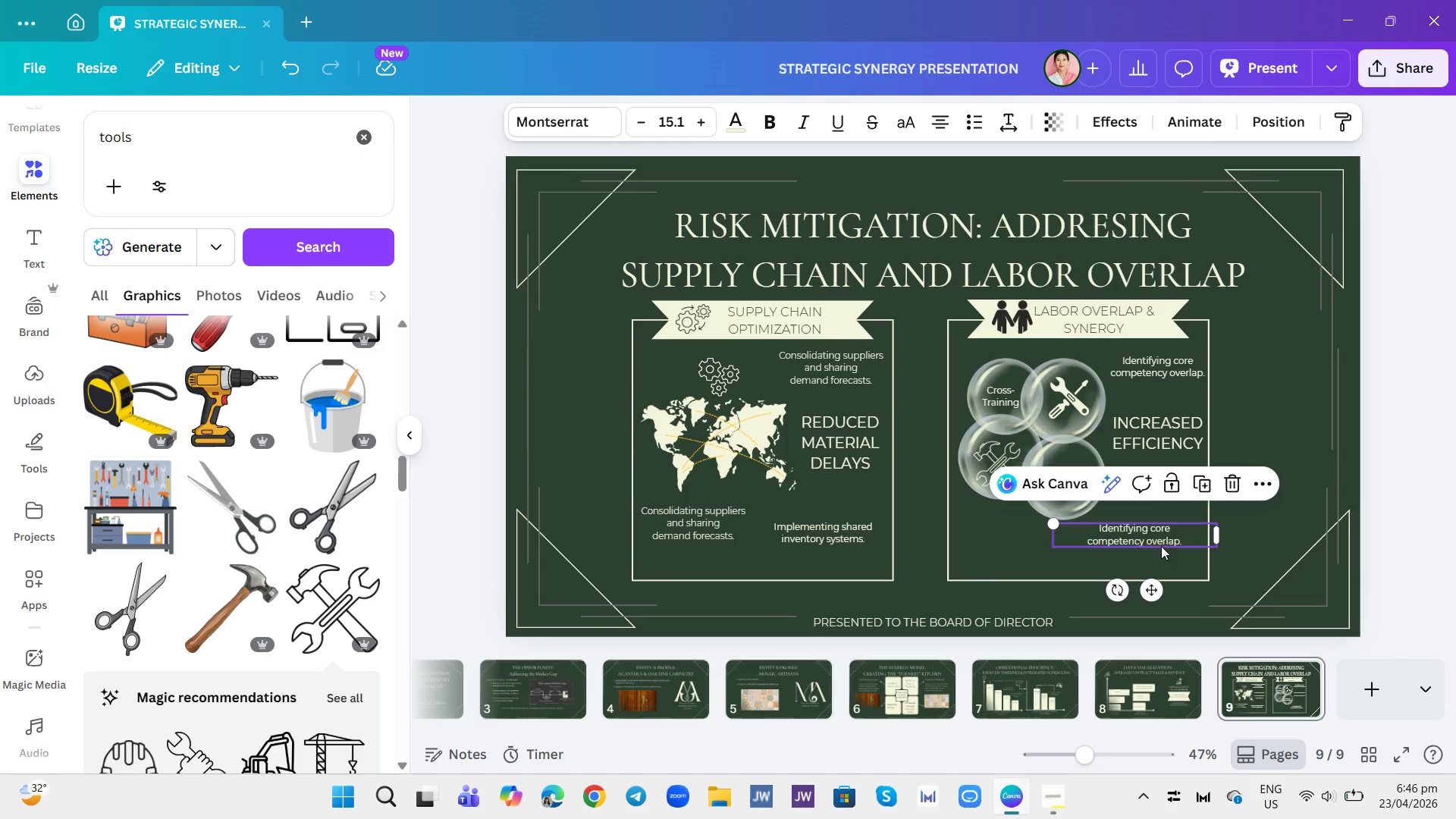 
triple_click([1161, 546])
 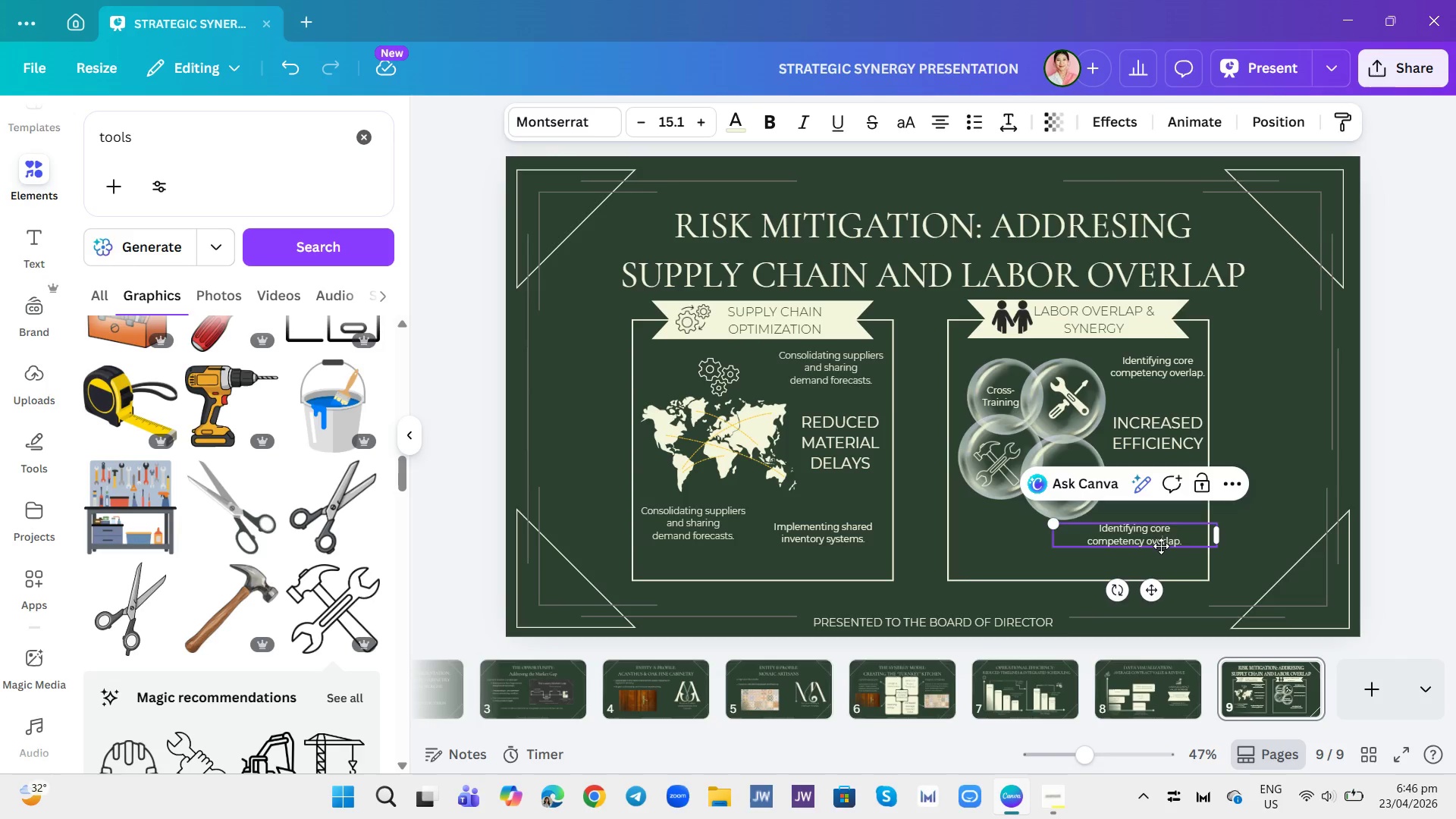 
triple_click([1161, 546])
 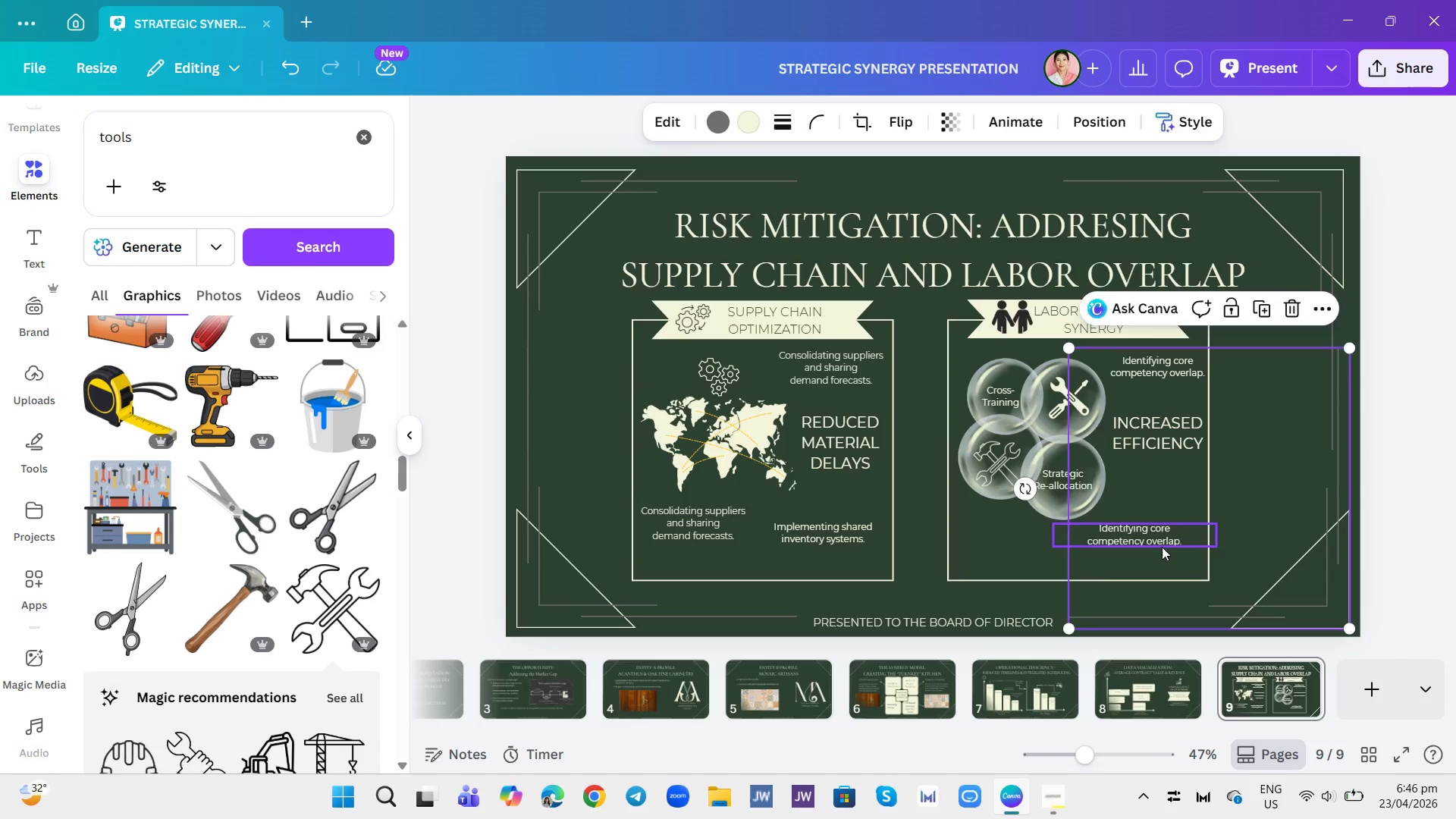 
double_click([1162, 548])
 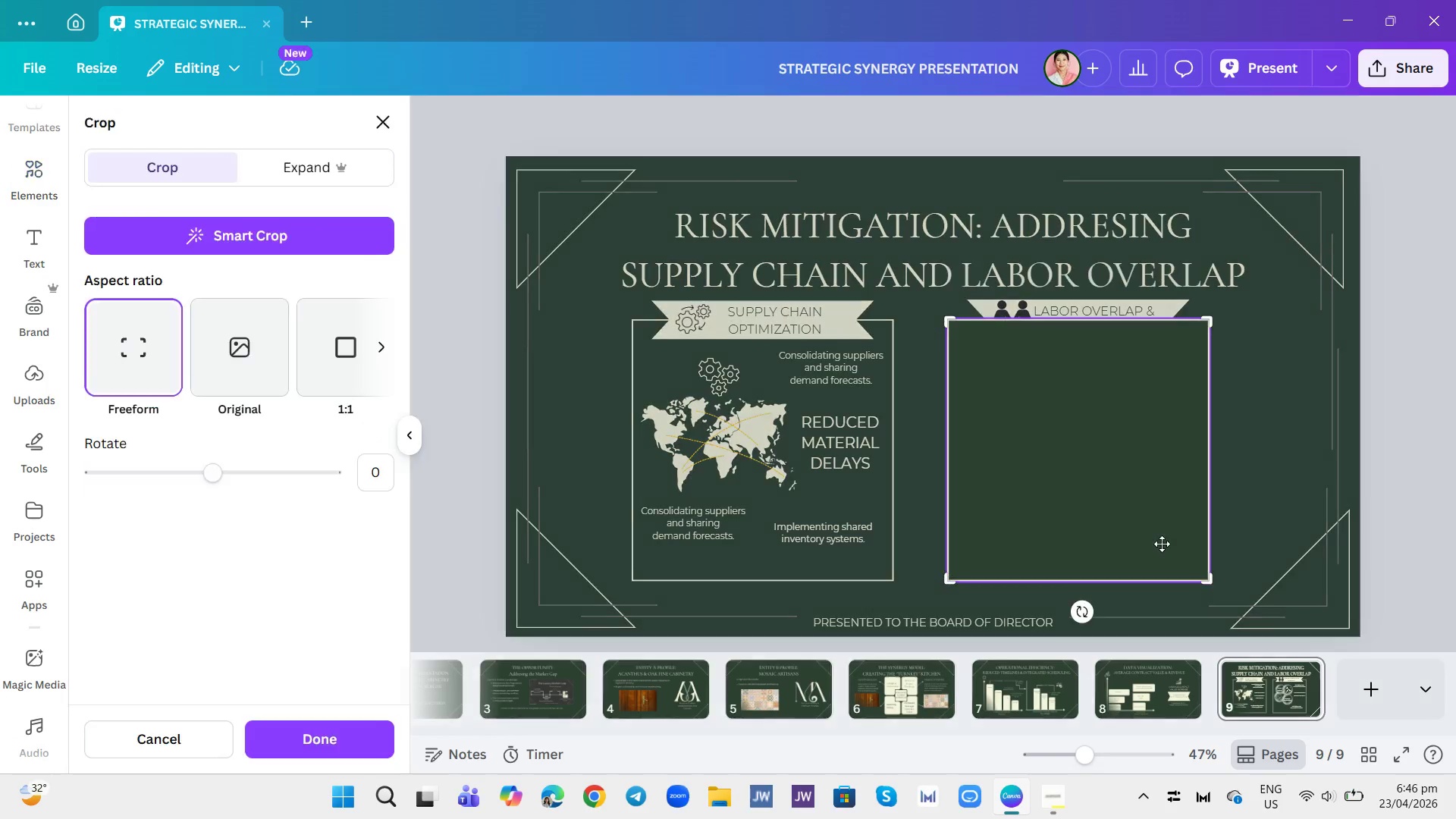 
triple_click([1162, 544])
 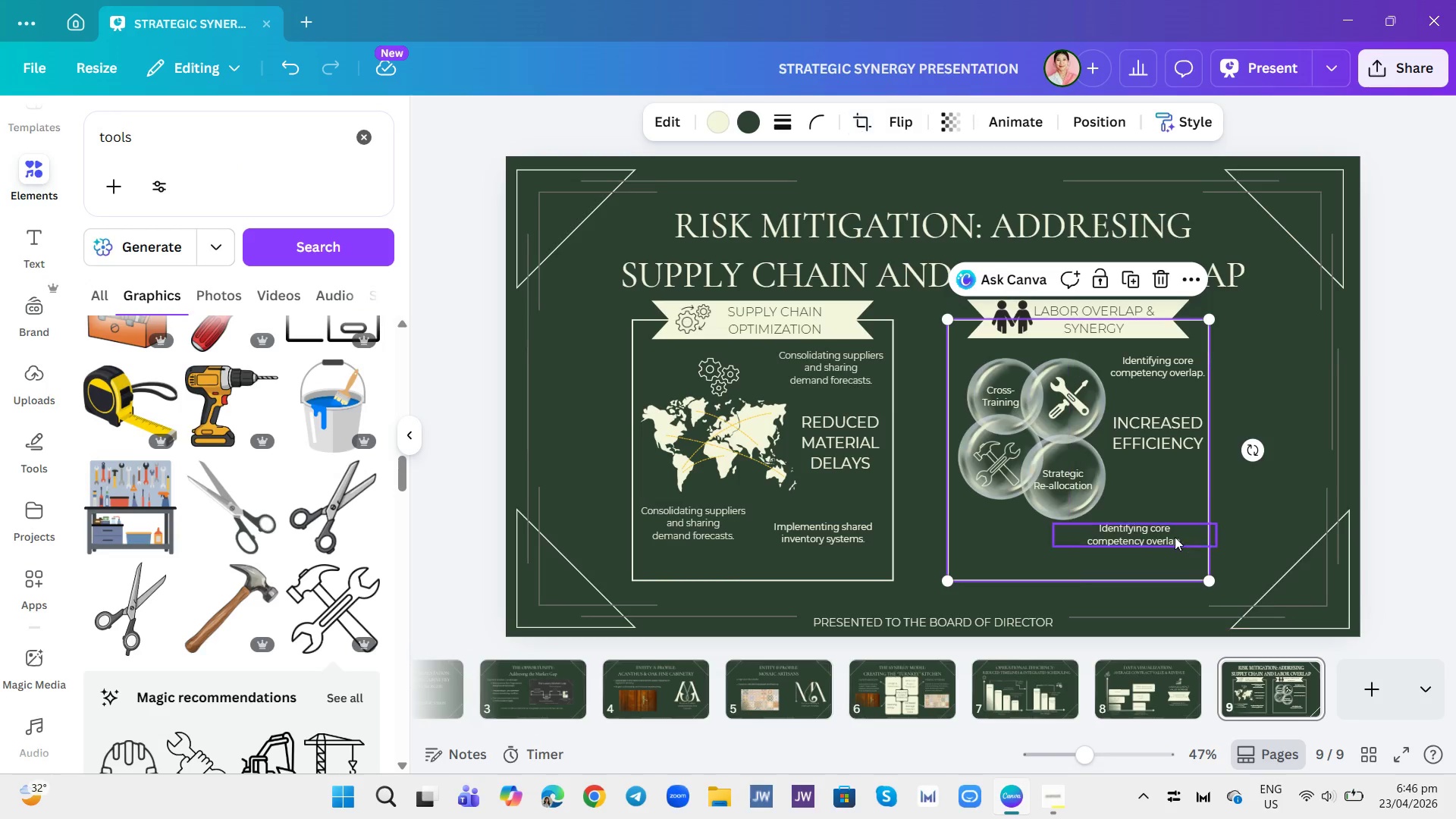 
double_click([1144, 519])
 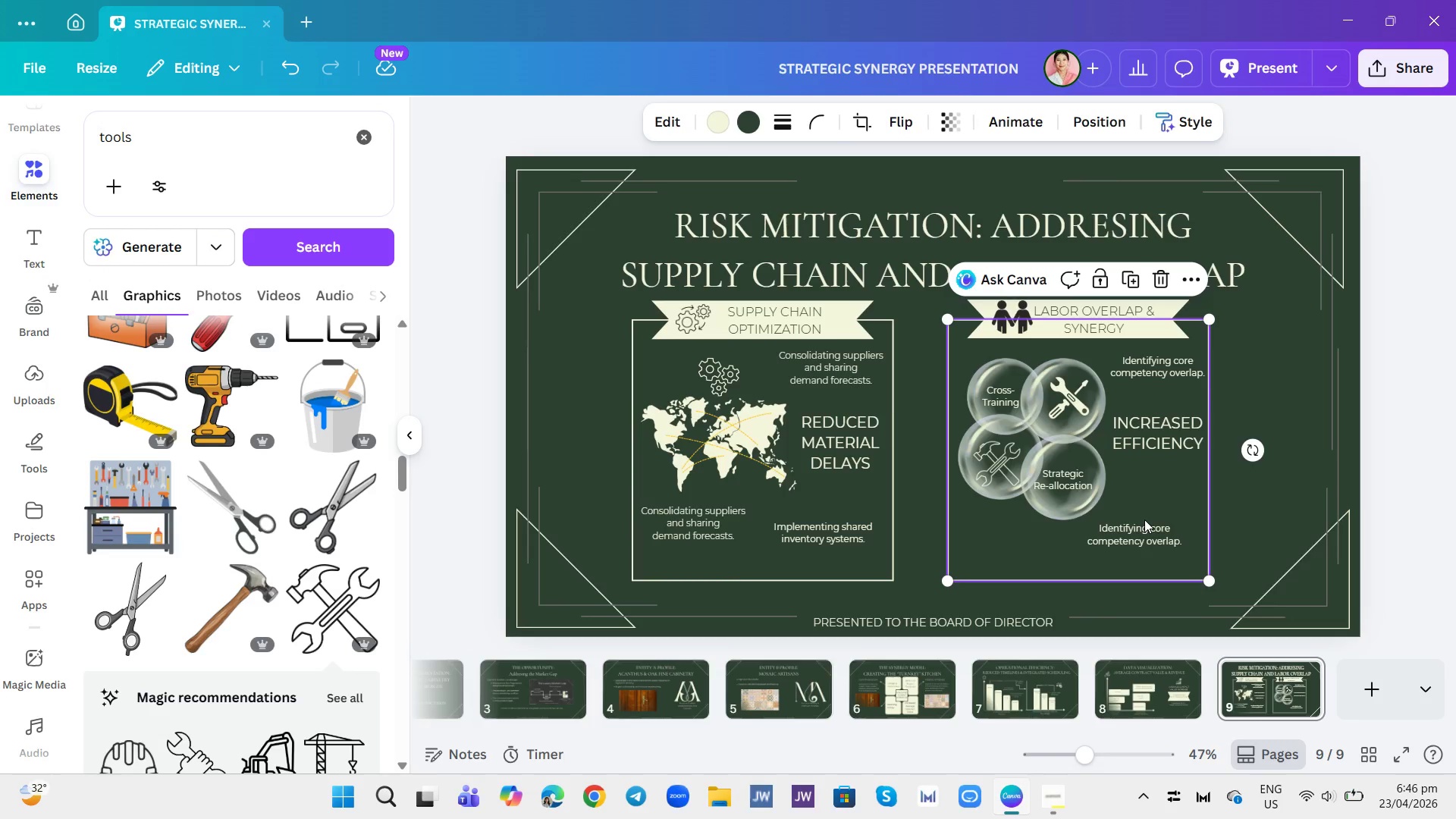 
triple_click([1144, 519])
 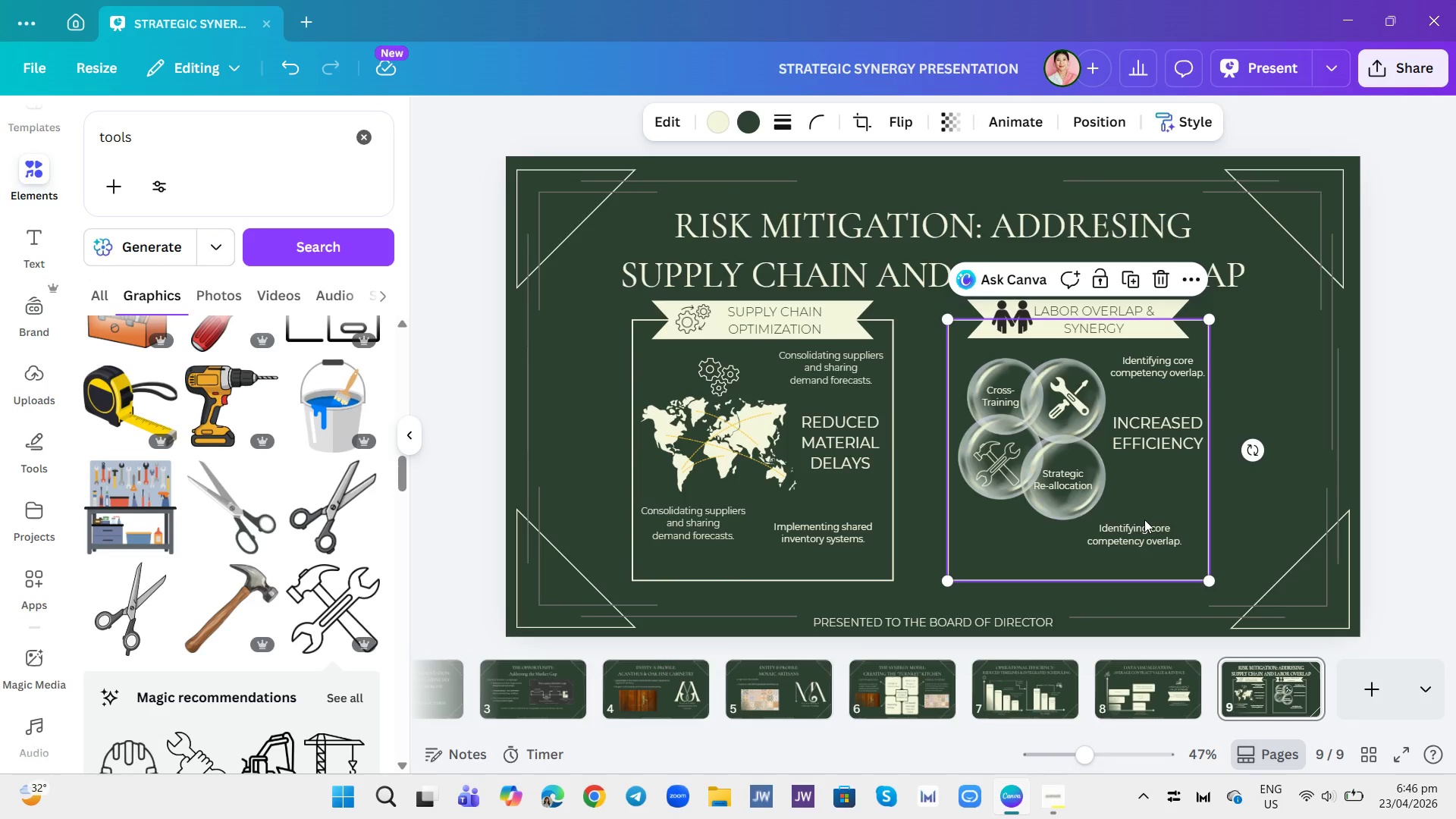 
triple_click([1144, 519])
 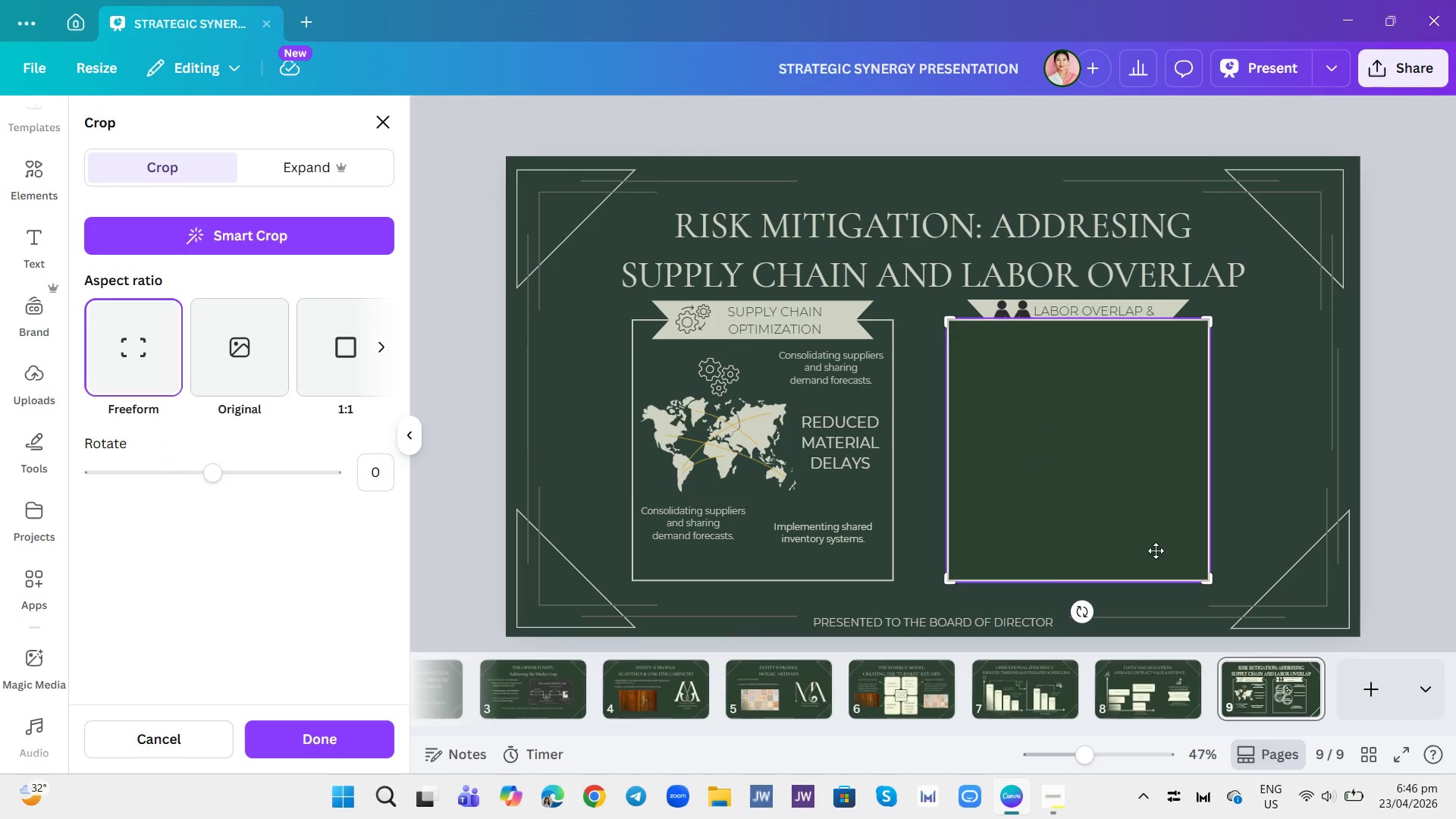 
left_click([1156, 551])
 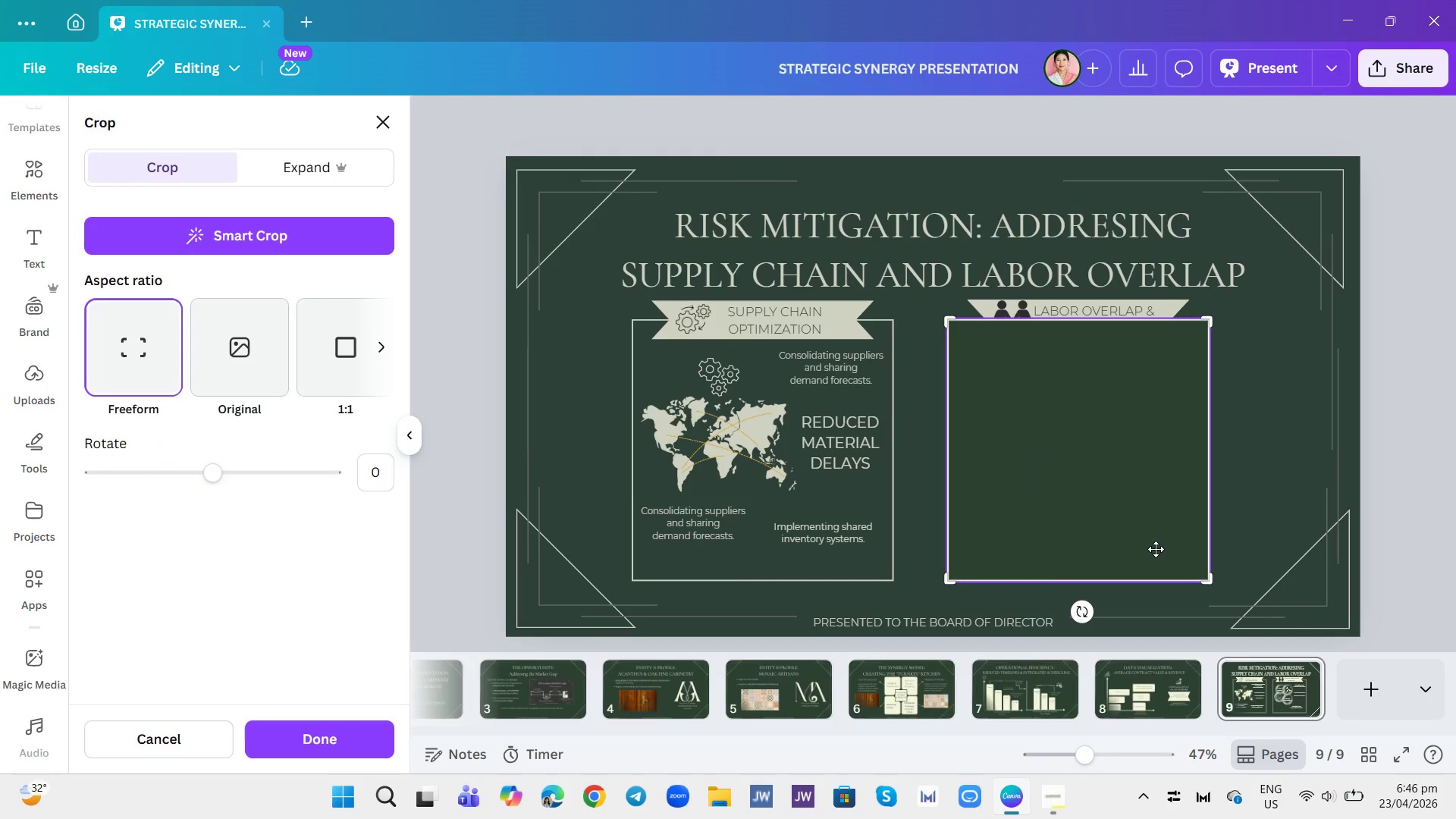 
left_click([1156, 549])
 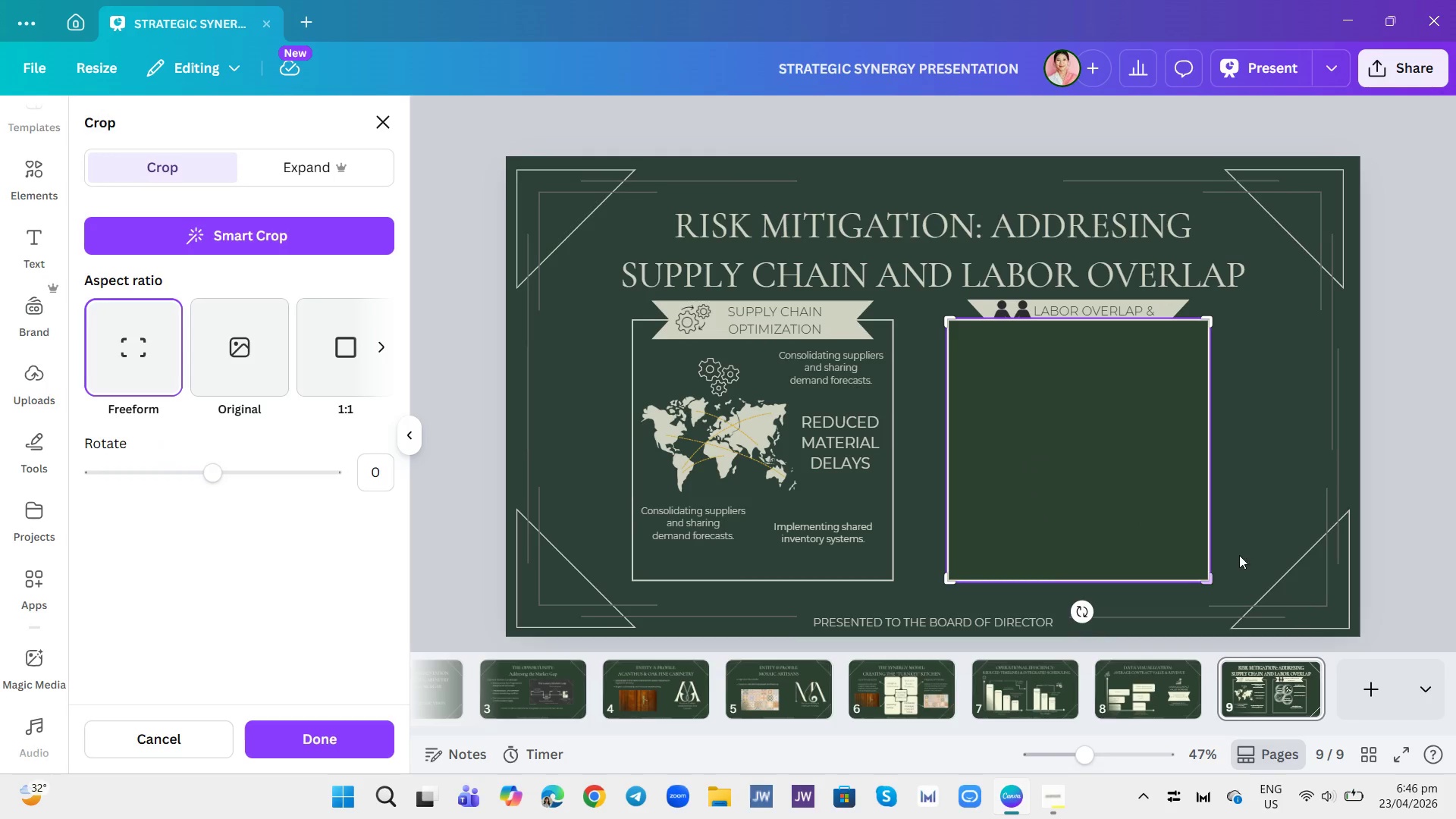 
left_click([1239, 555])
 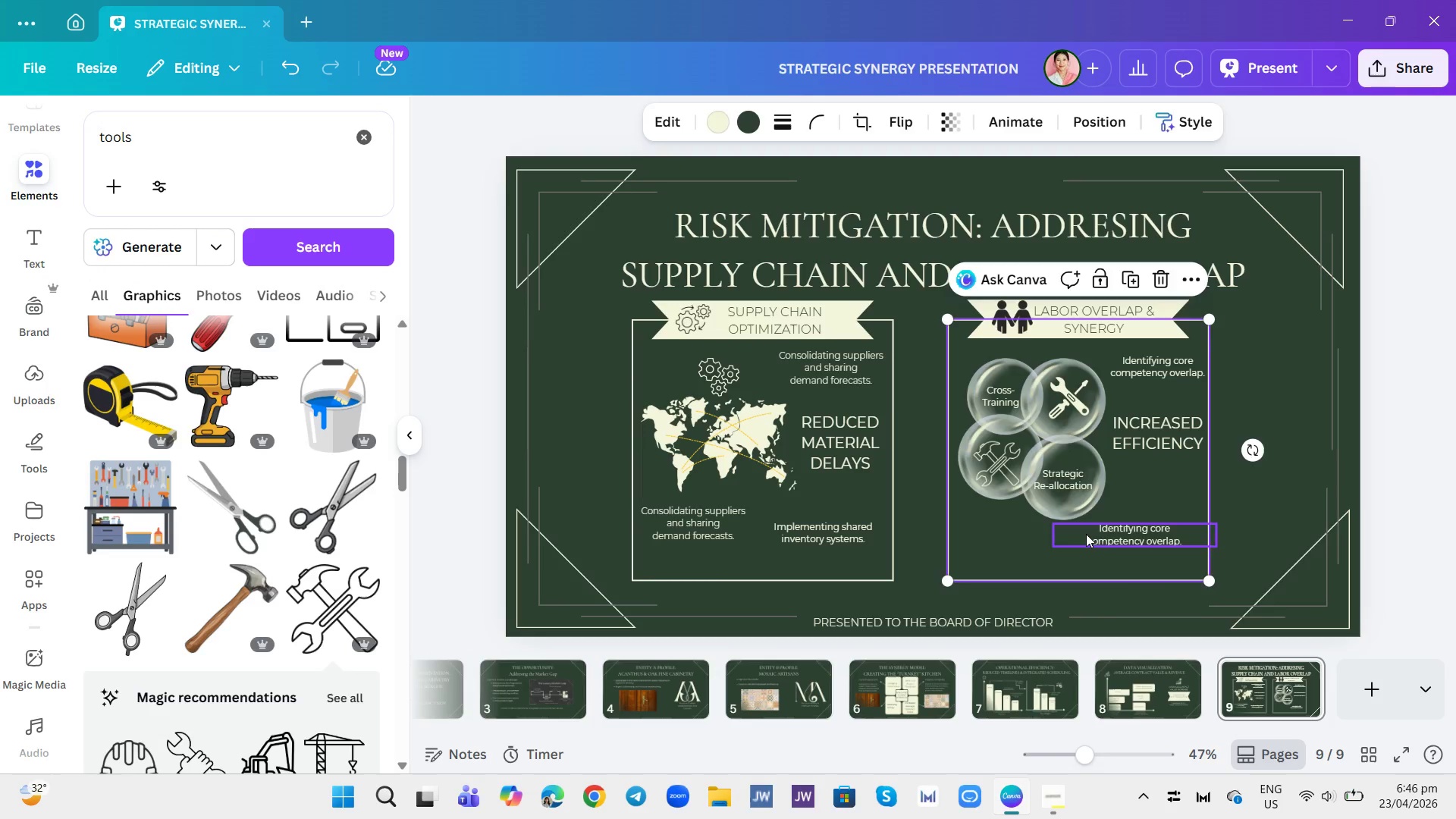 
double_click([1093, 533])
 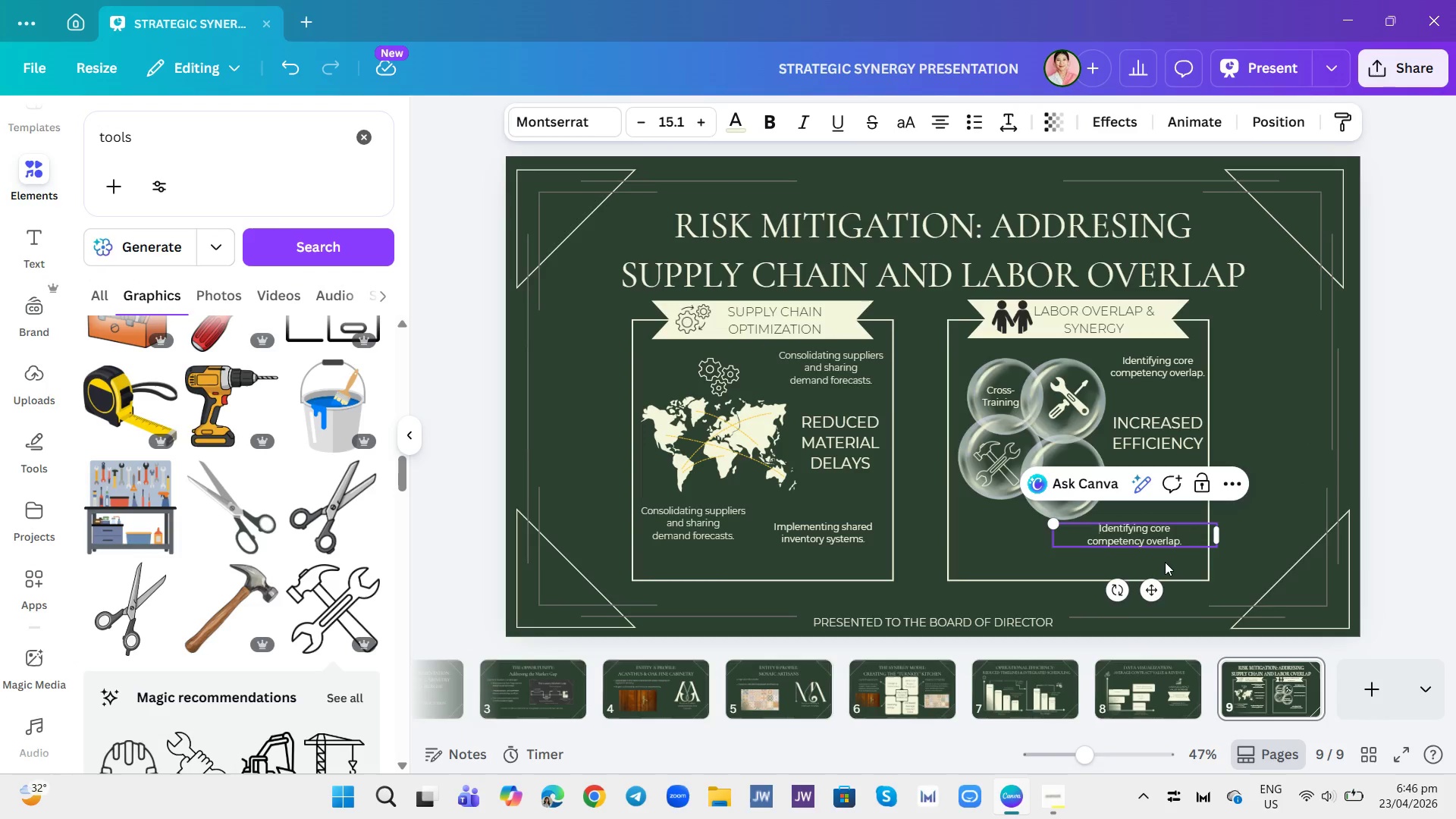 
triple_click([1166, 562])
 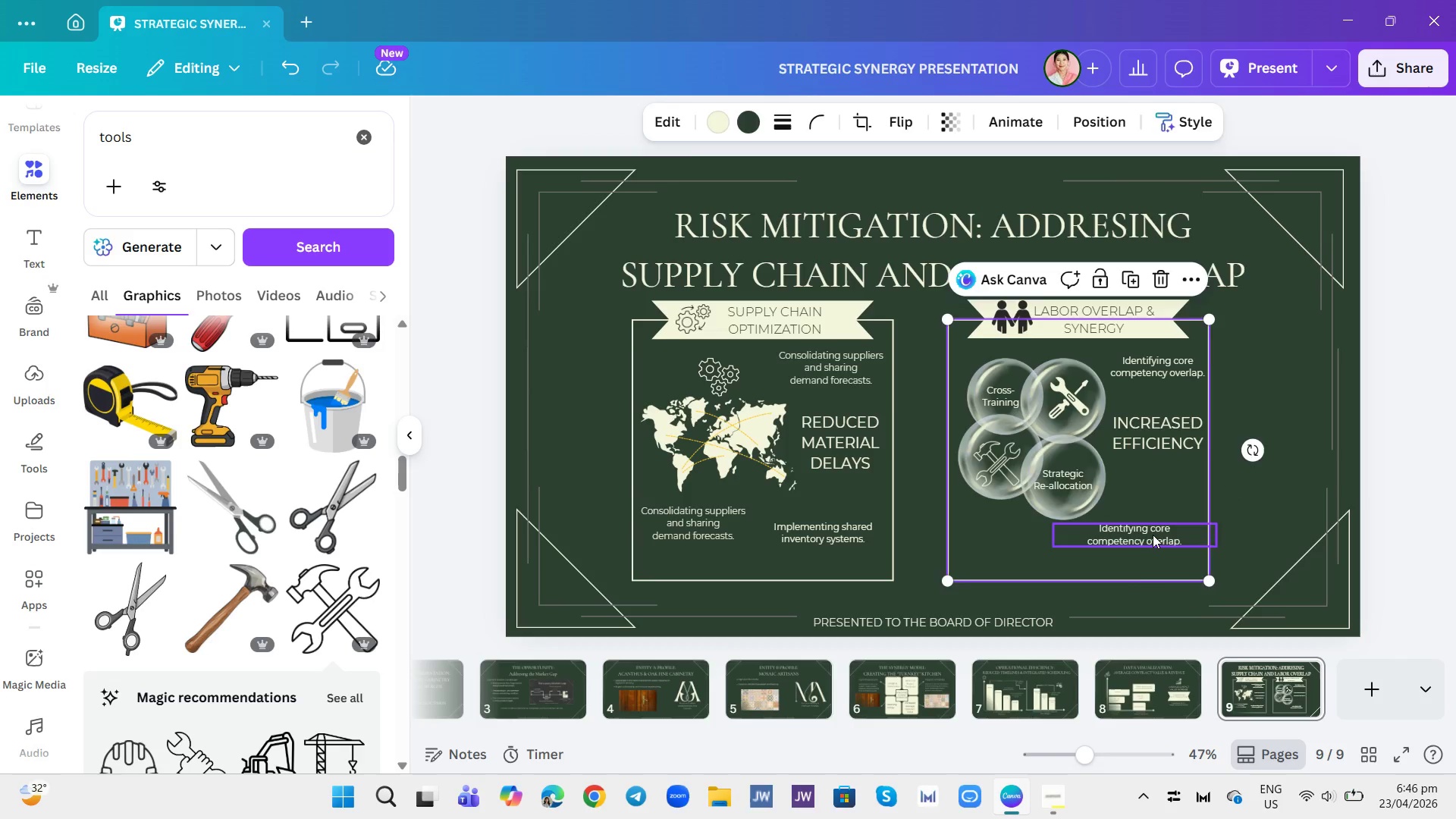 
double_click([1153, 535])
 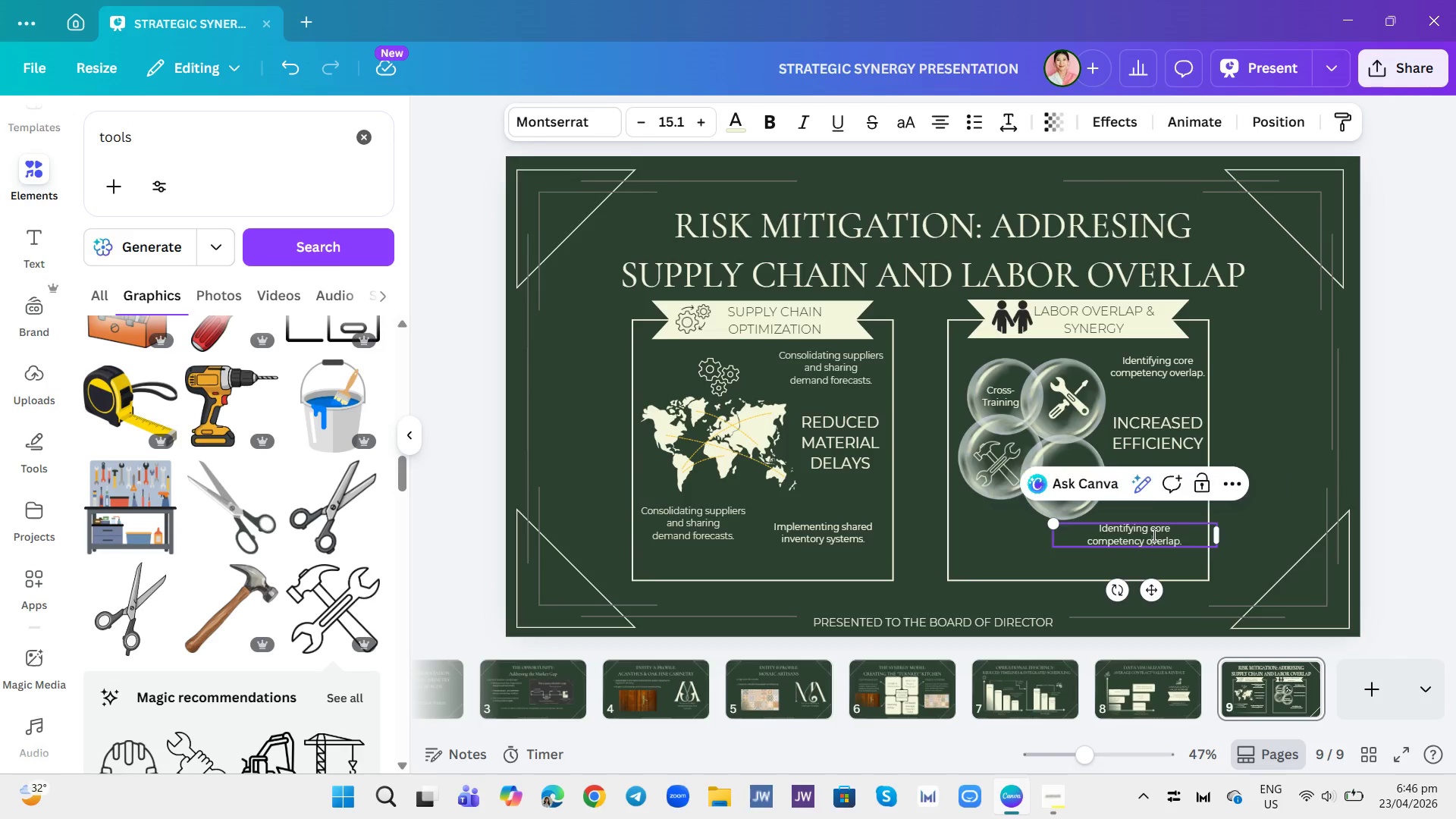 
triple_click([1153, 535])
 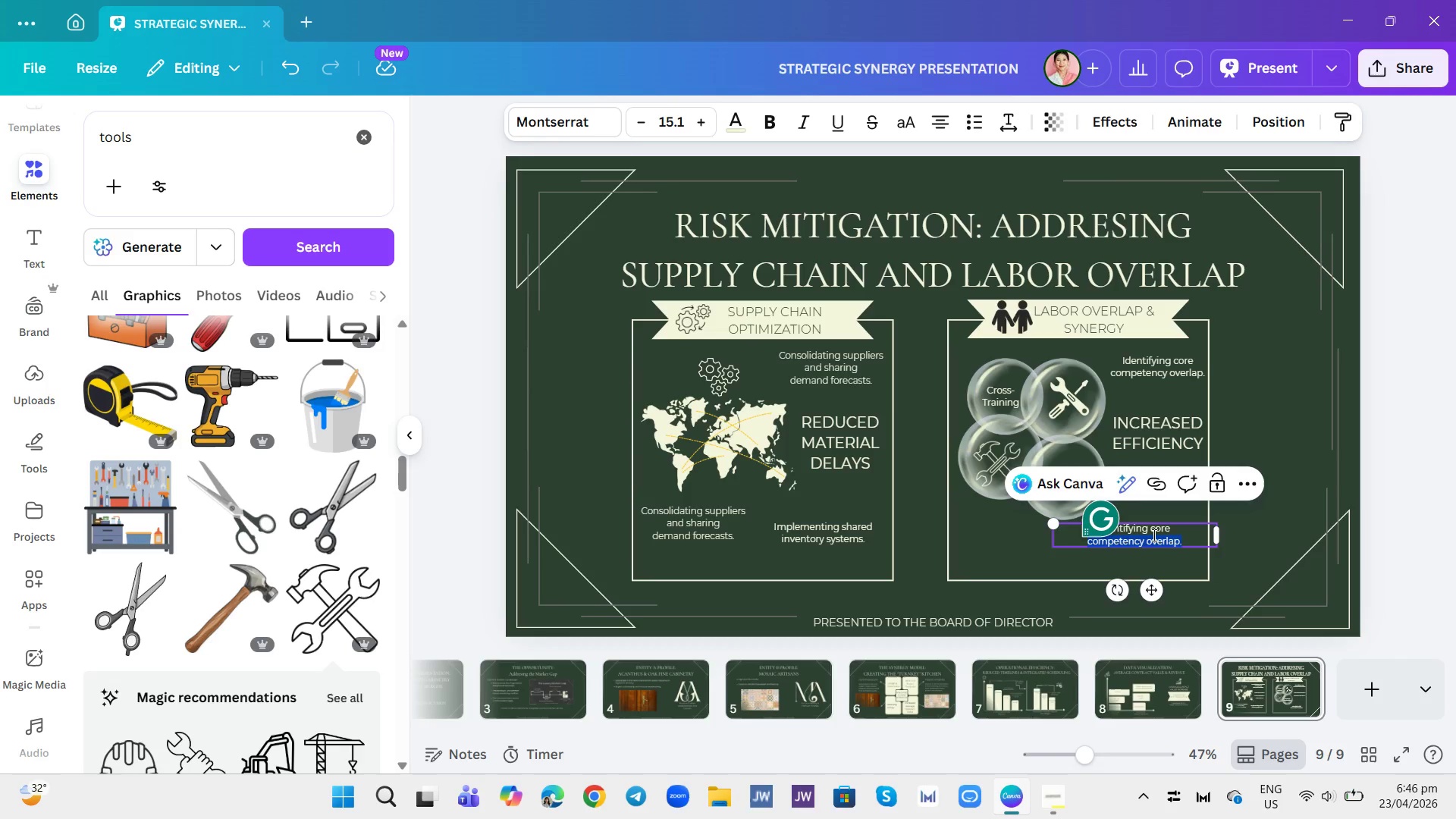 
double_click([1153, 535])
 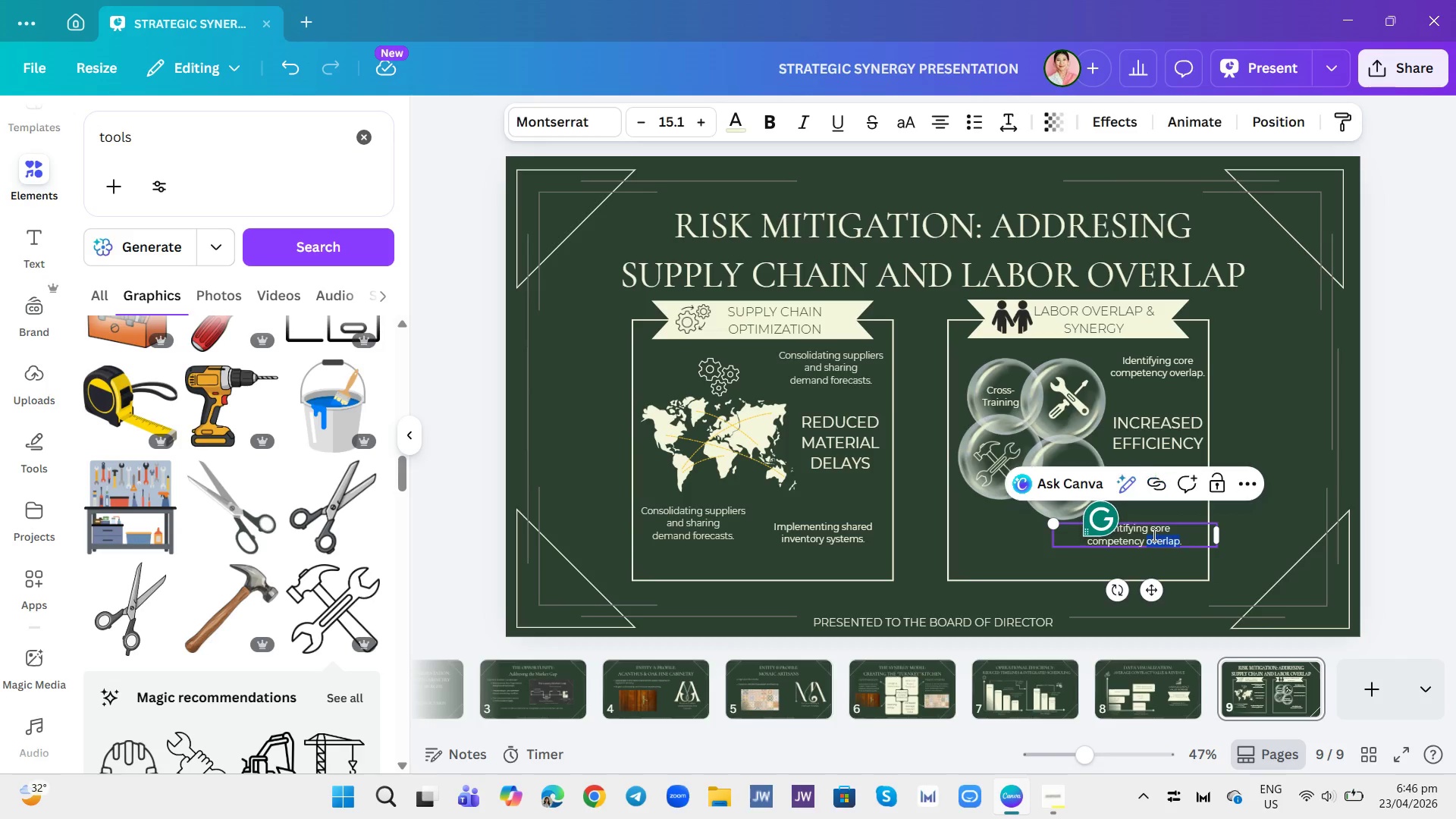 
triple_click([1153, 535])
 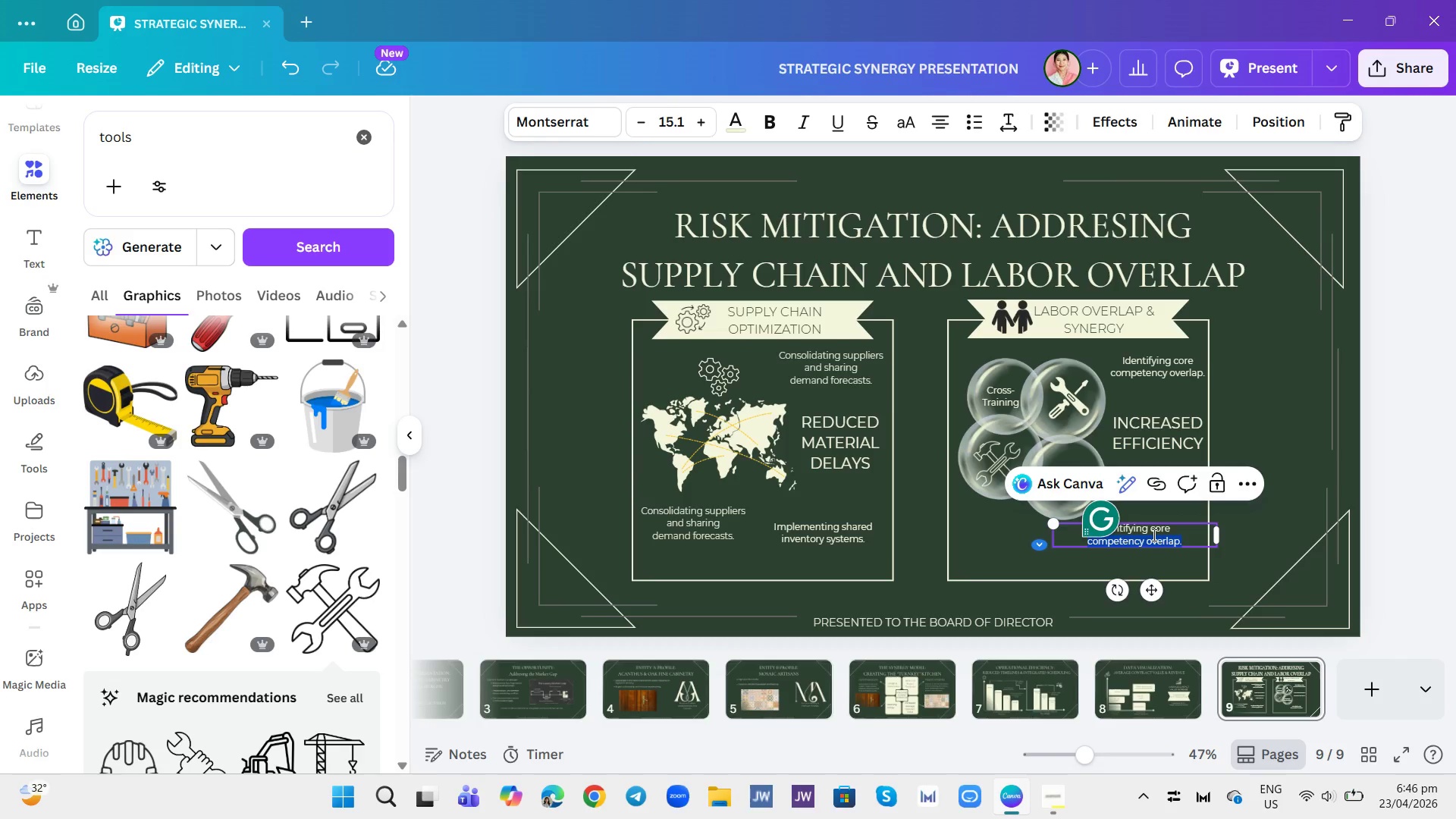 
triple_click([1153, 535])
 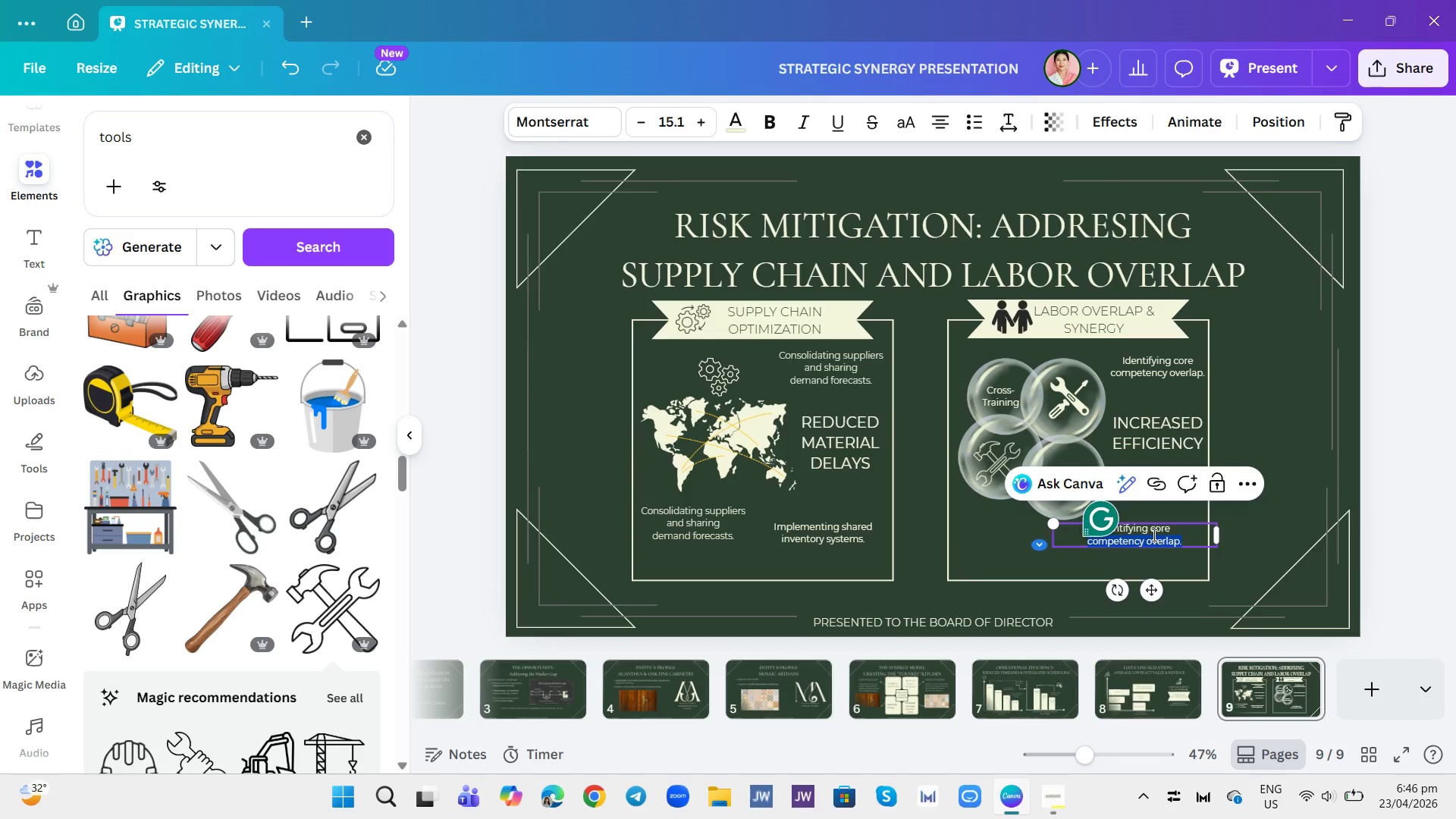 
triple_click([1153, 535])
 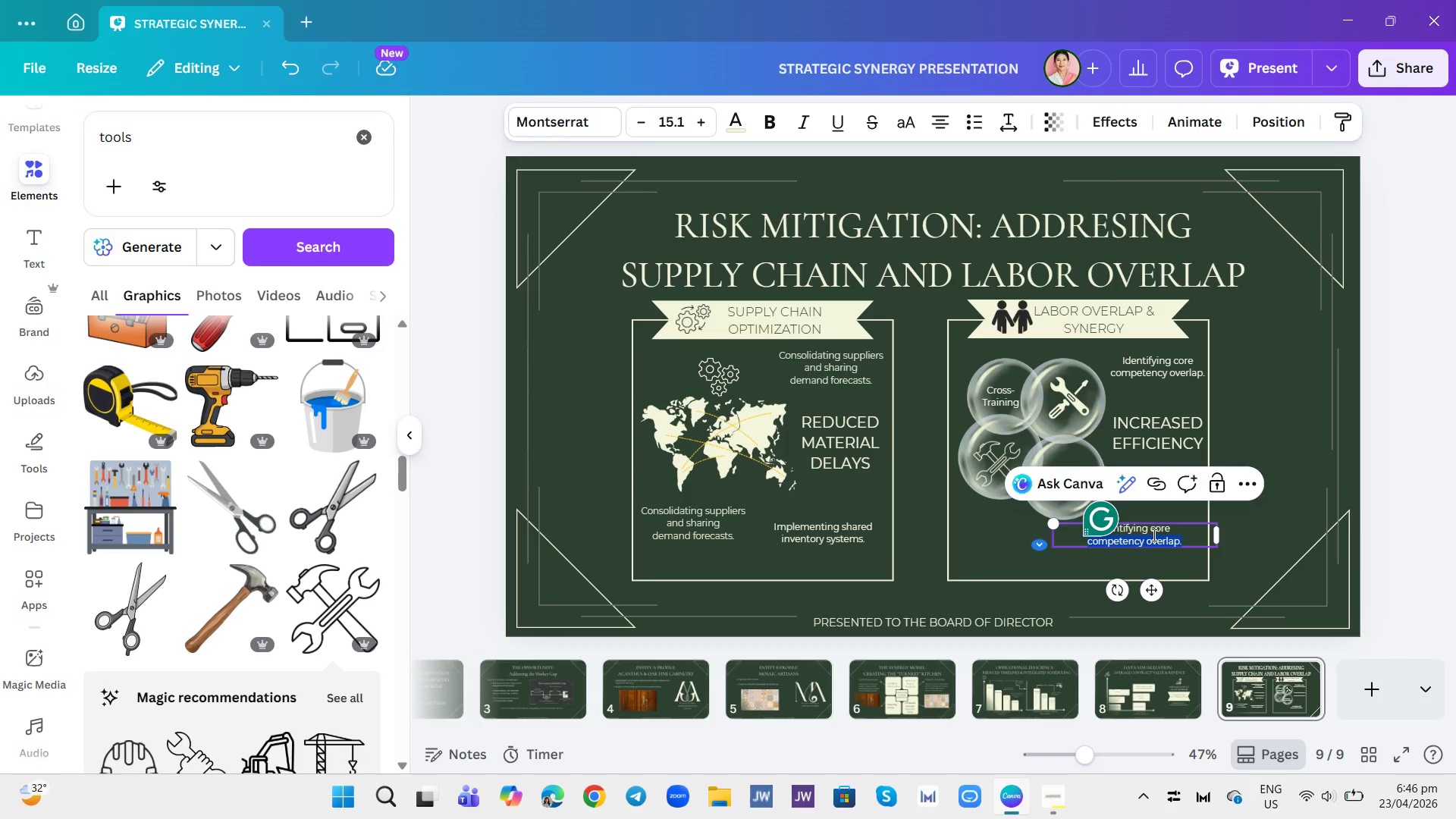 
triple_click([1153, 535])
 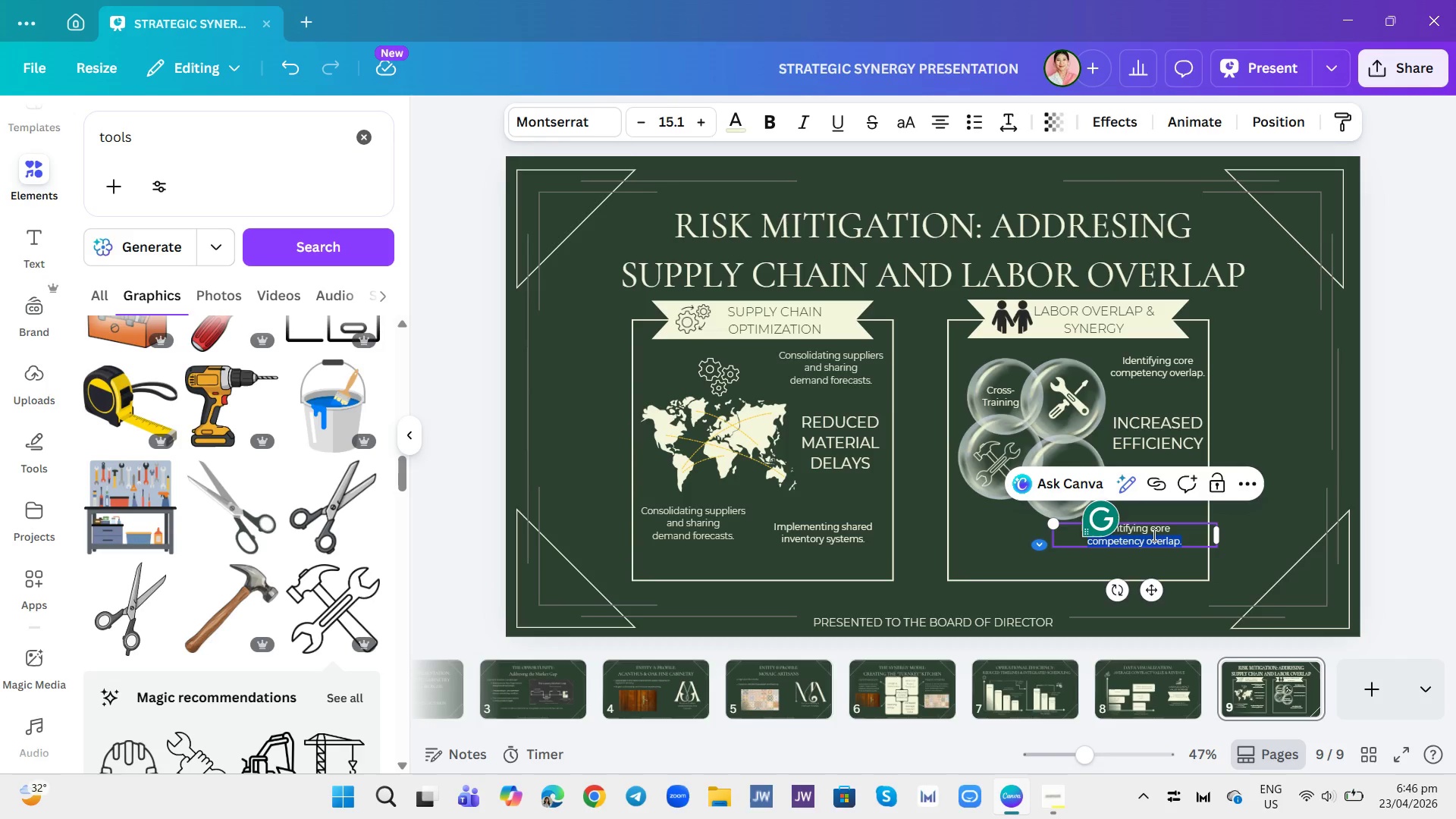 
triple_click([1153, 535])
 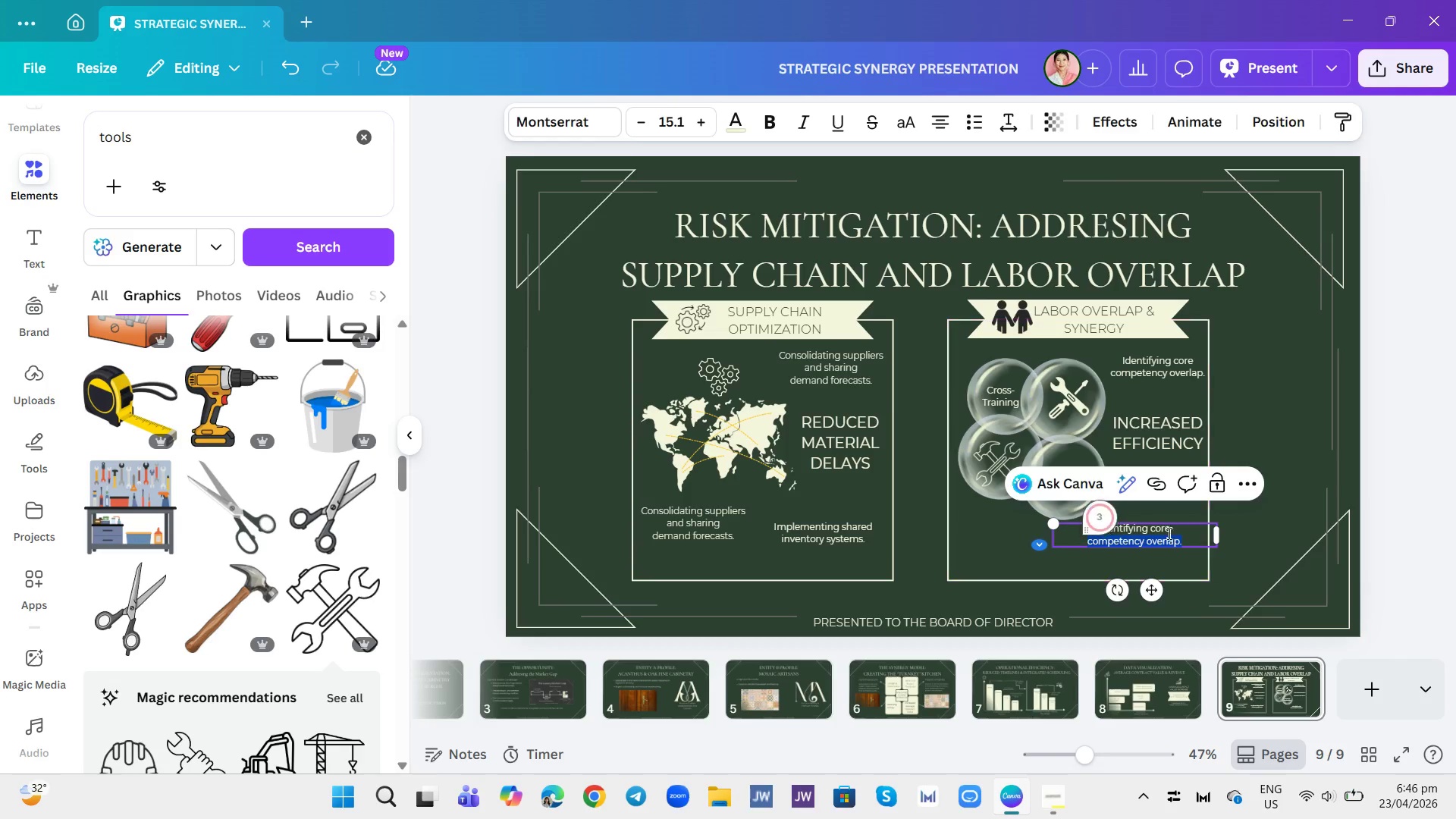 
double_click([1169, 536])
 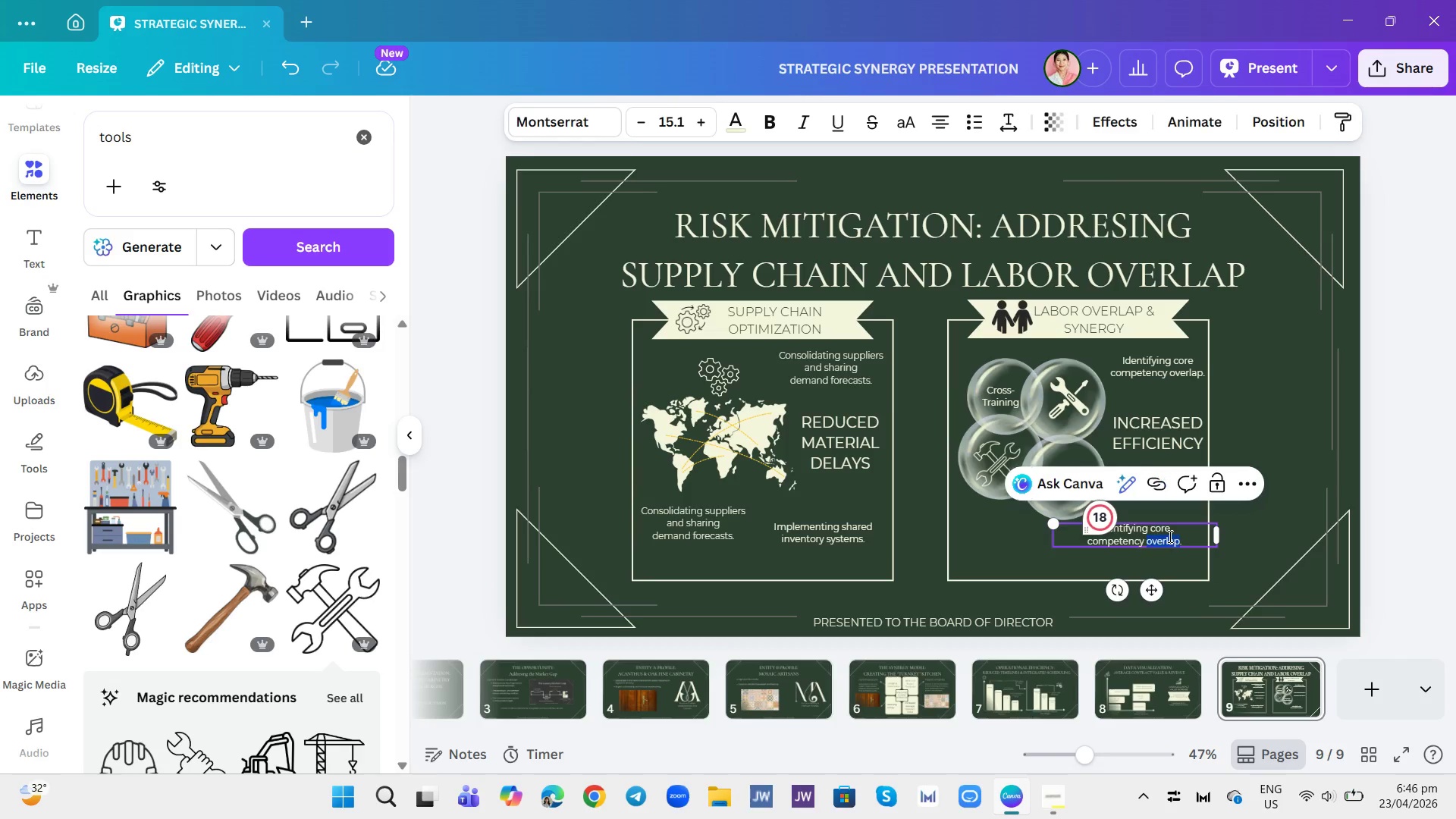 
triple_click([1169, 536])
 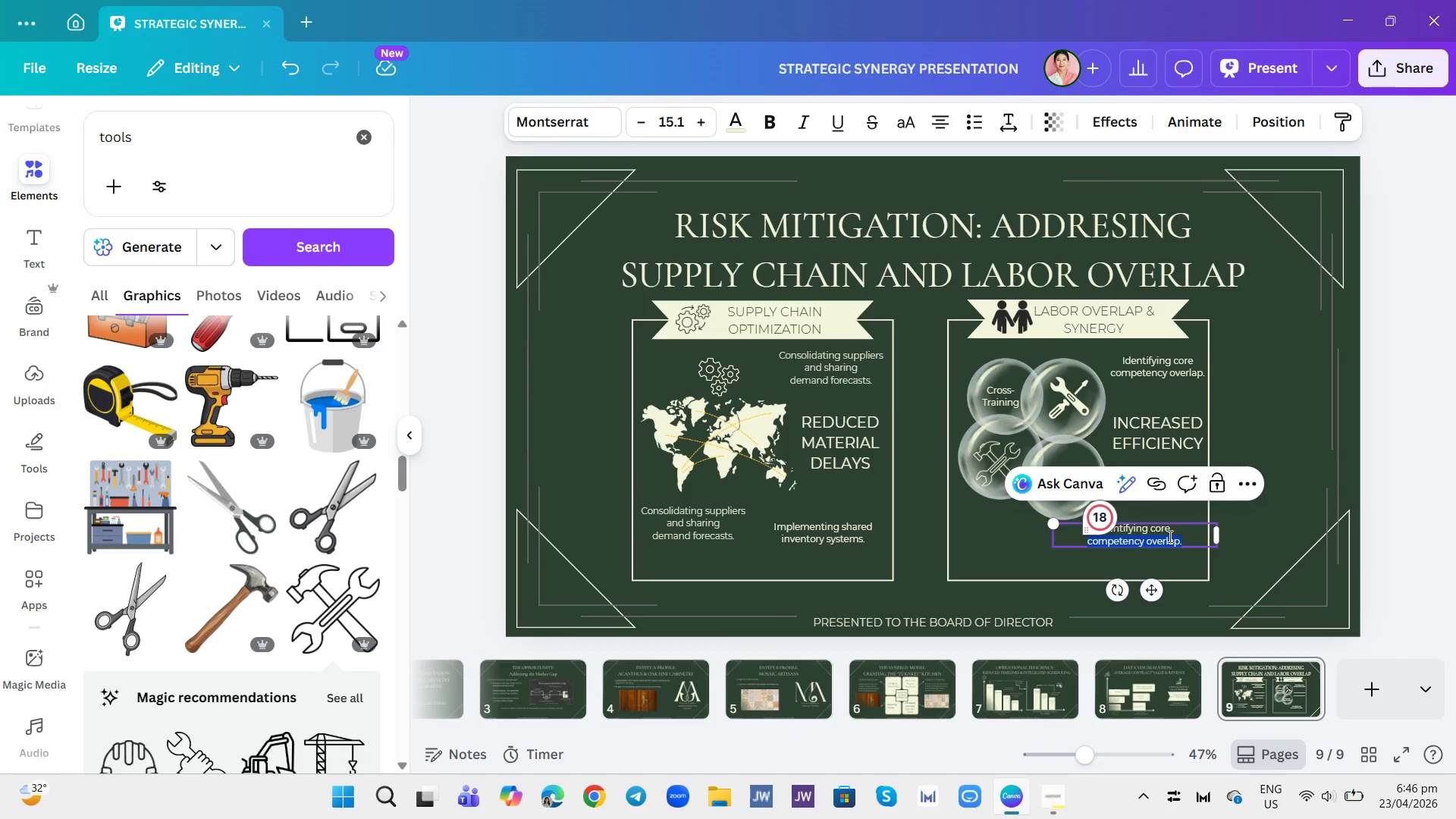 
triple_click([1169, 536])
 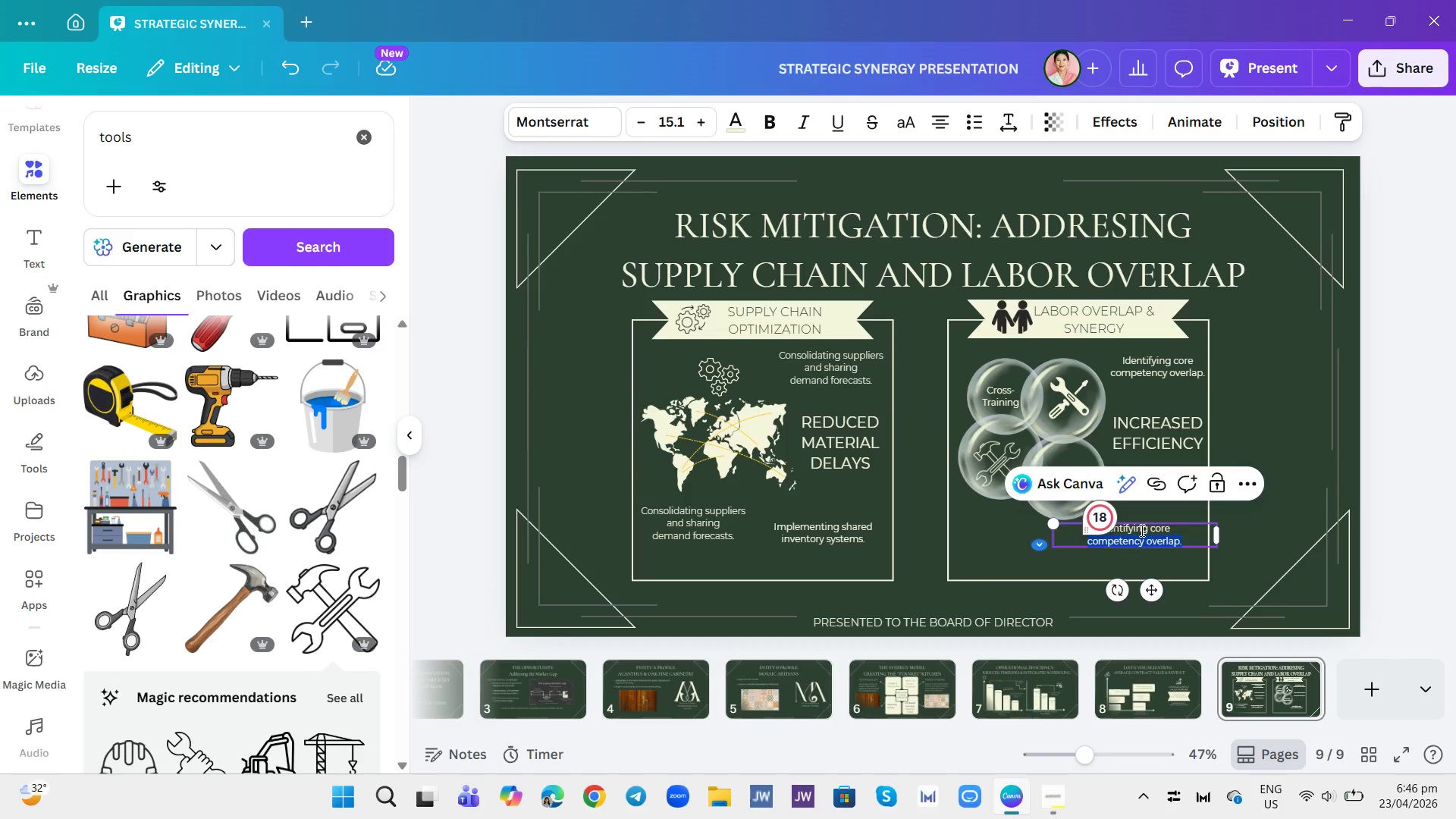 
triple_click([1141, 530])
 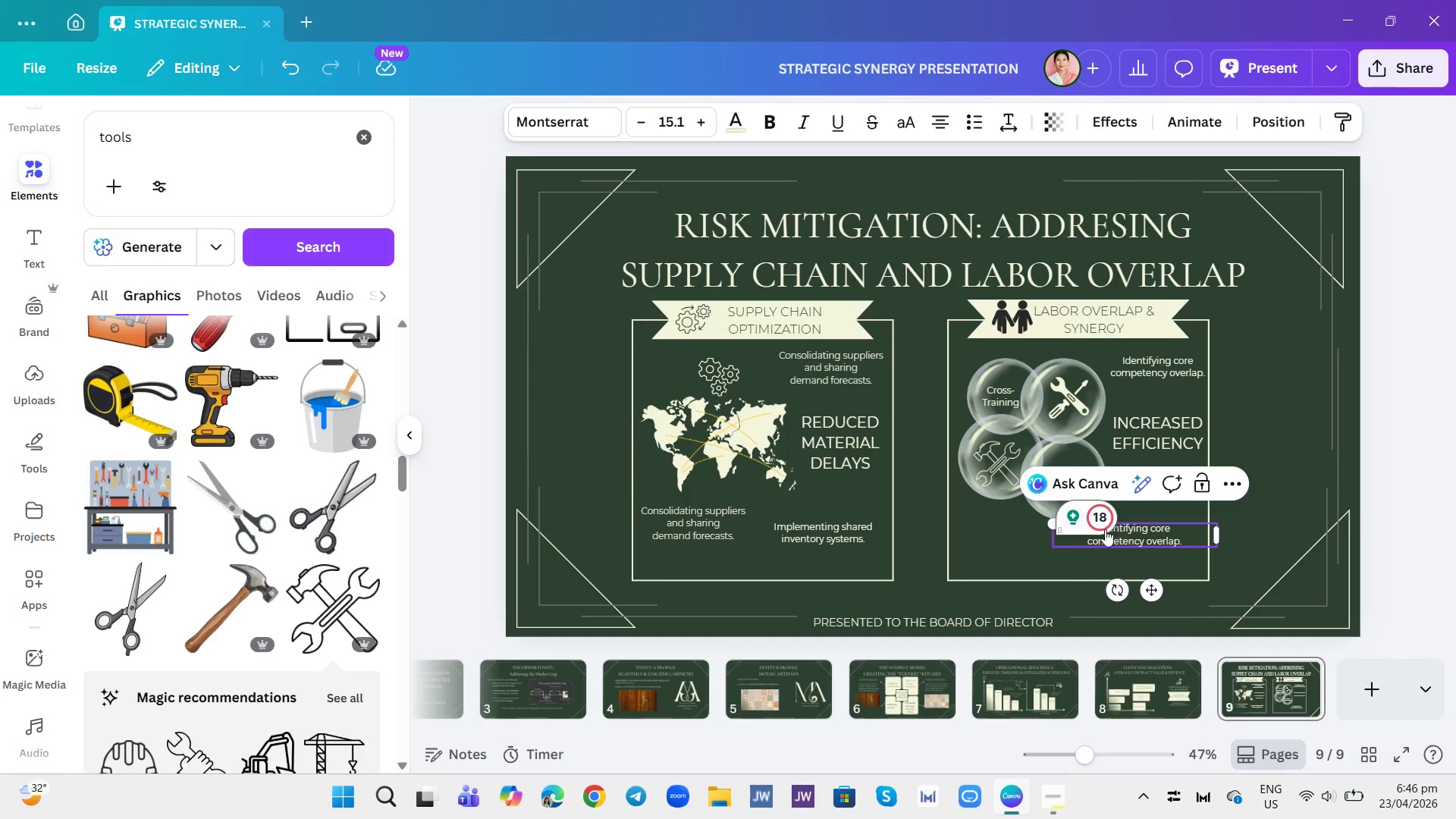 
double_click([1096, 535])
 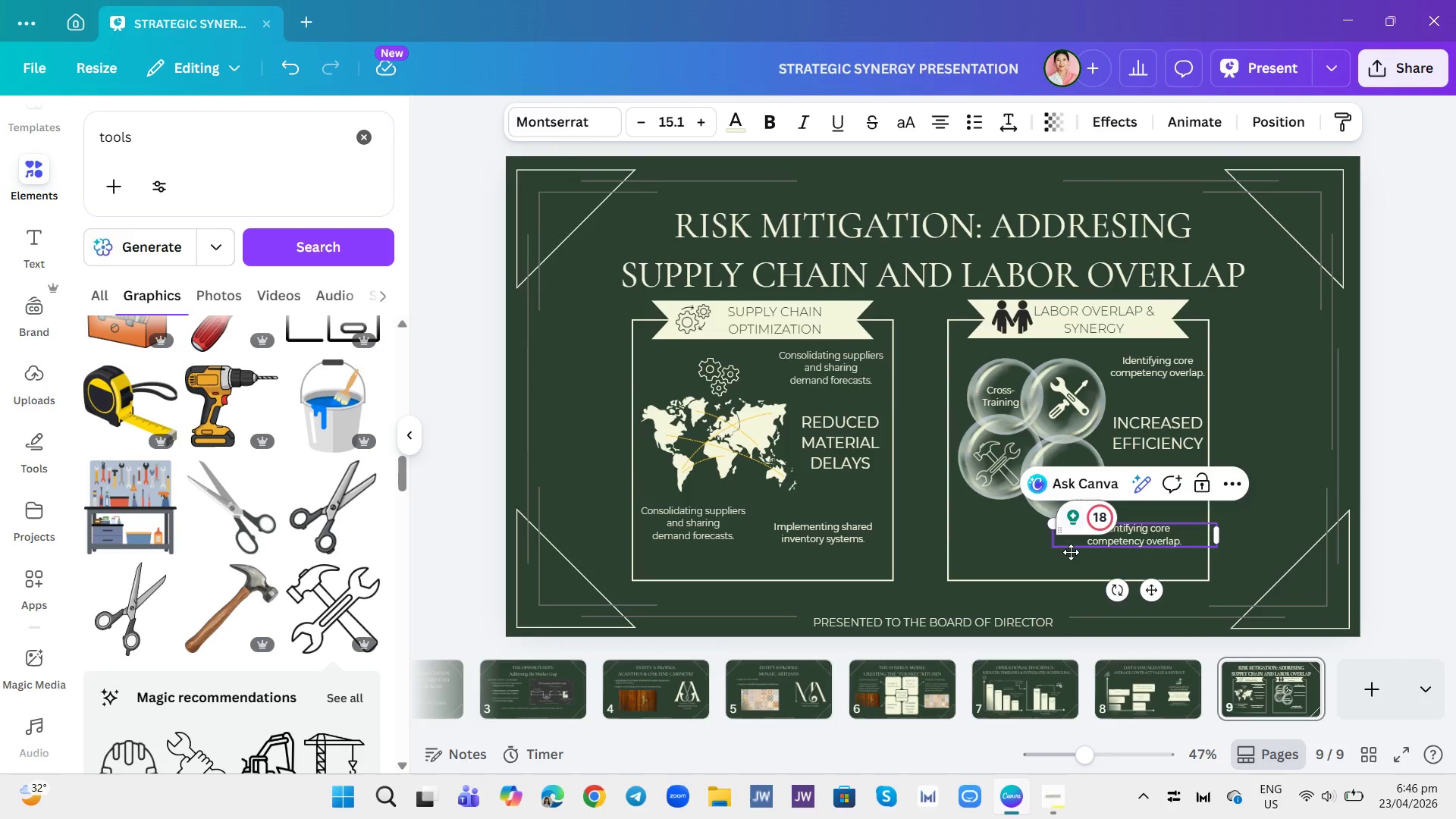 
triple_click([1071, 552])
 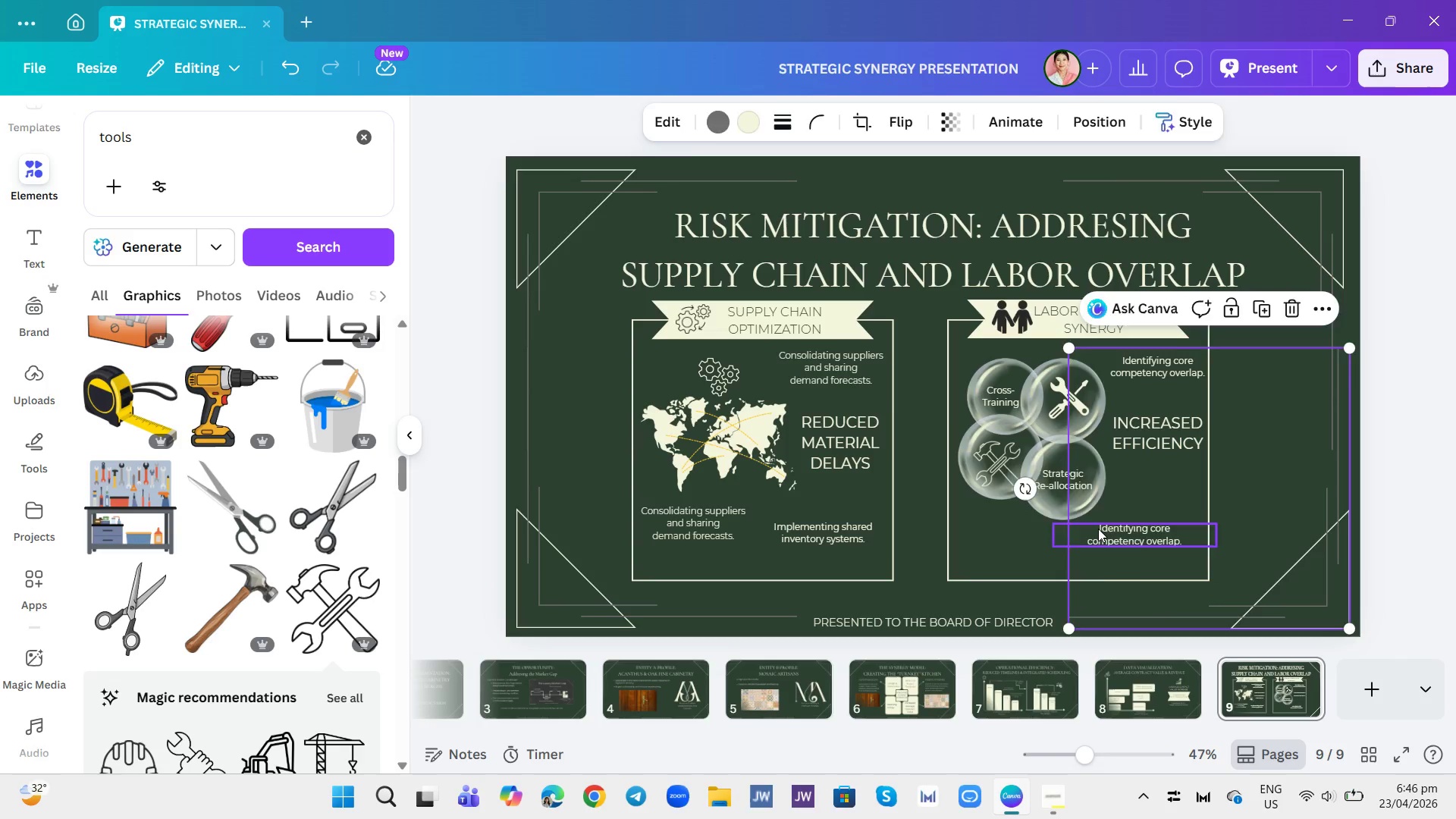 
double_click([1100, 525])
 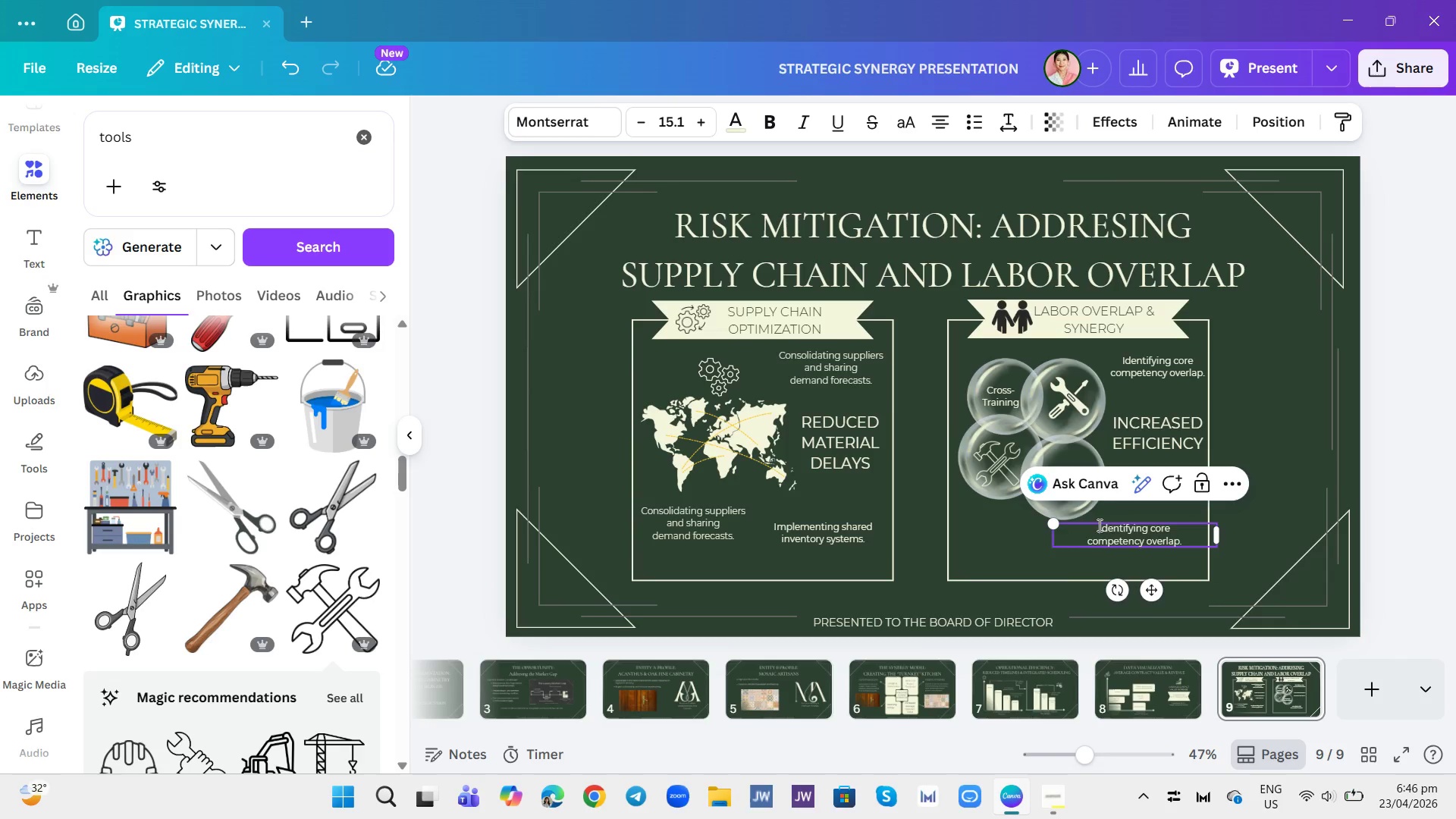 
left_click_drag(start_coordinate=[1098, 525], to_coordinate=[1200, 555])
 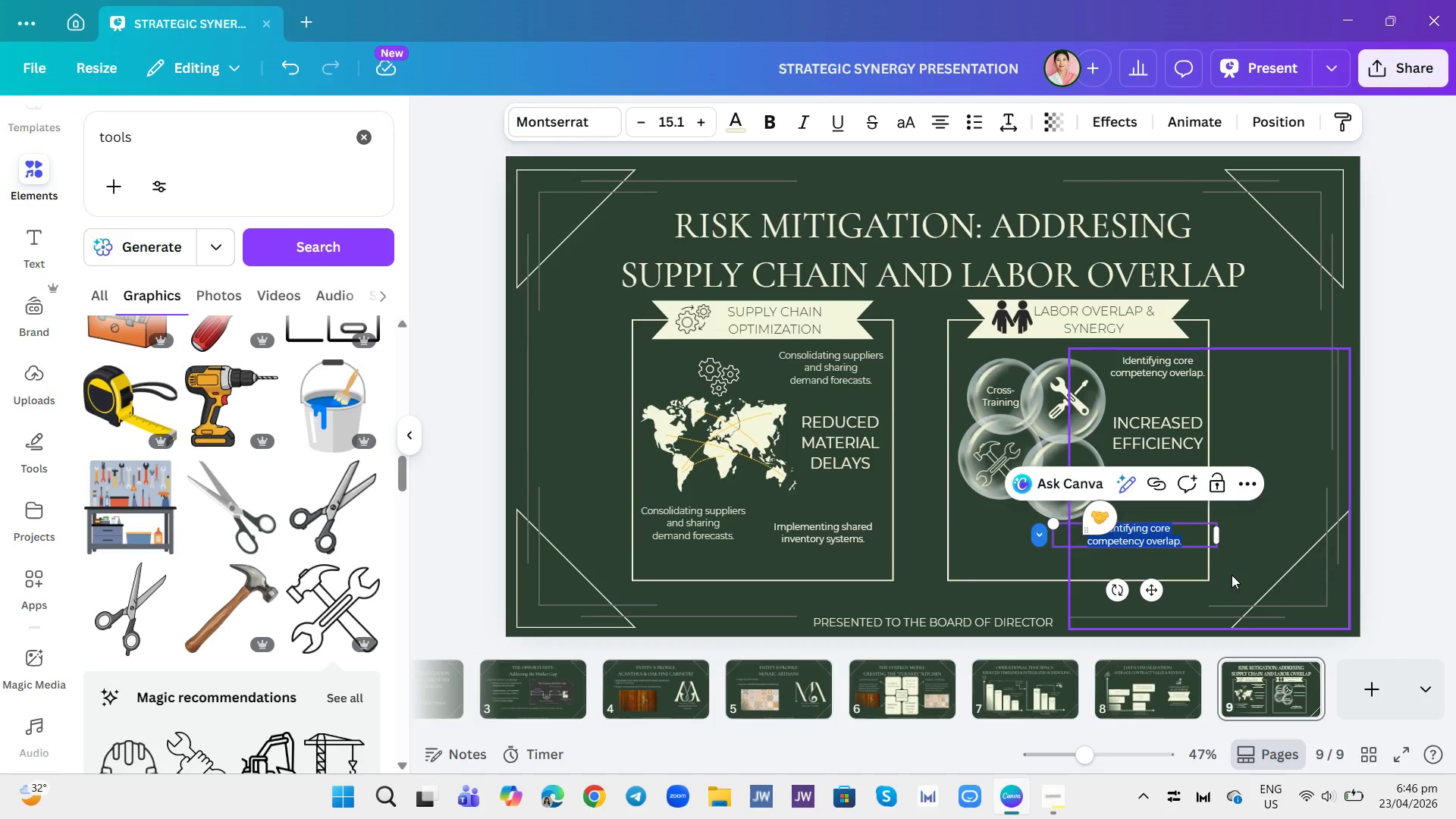 
type(Aligning job)
 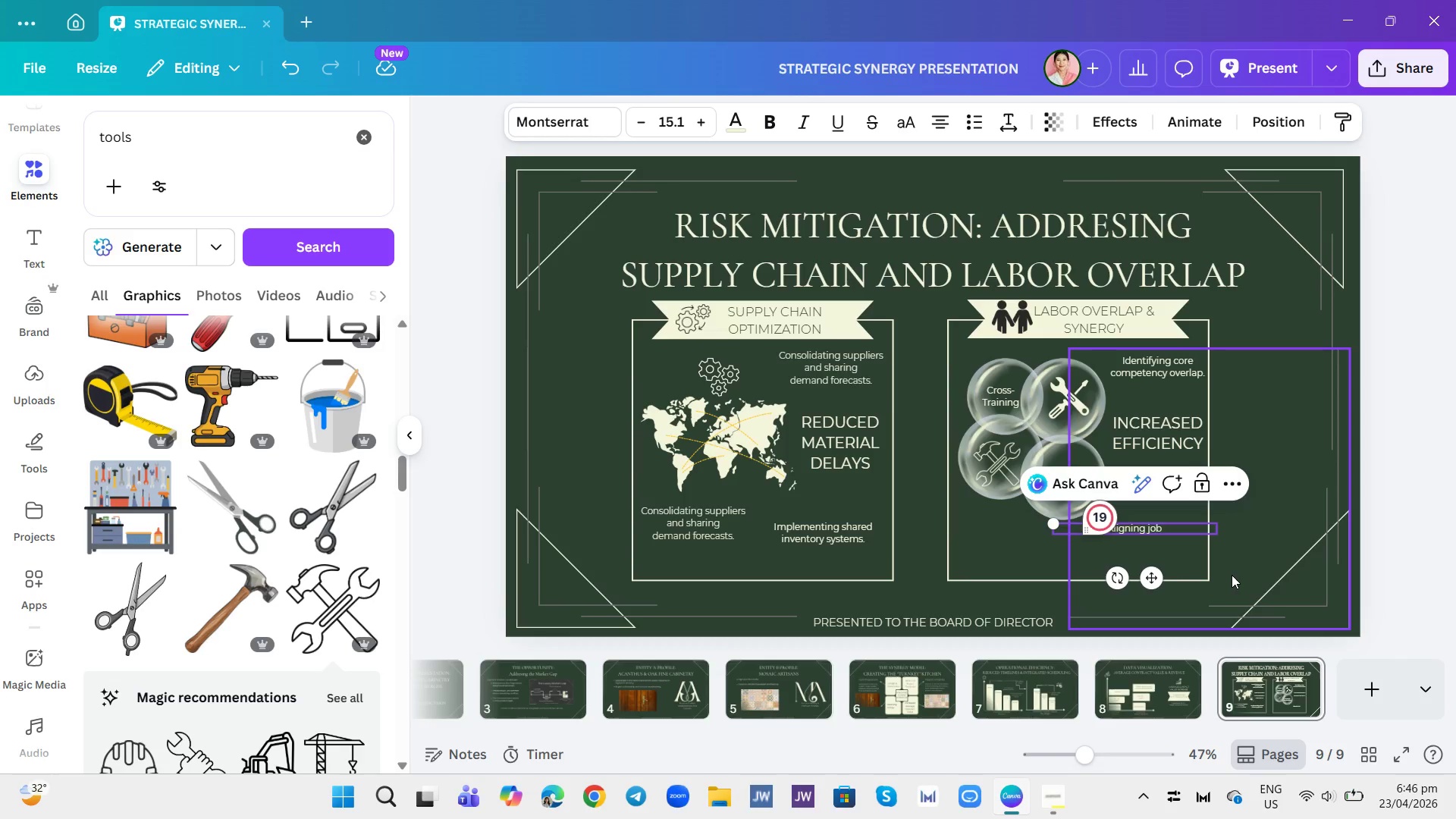 
key(Enter)
 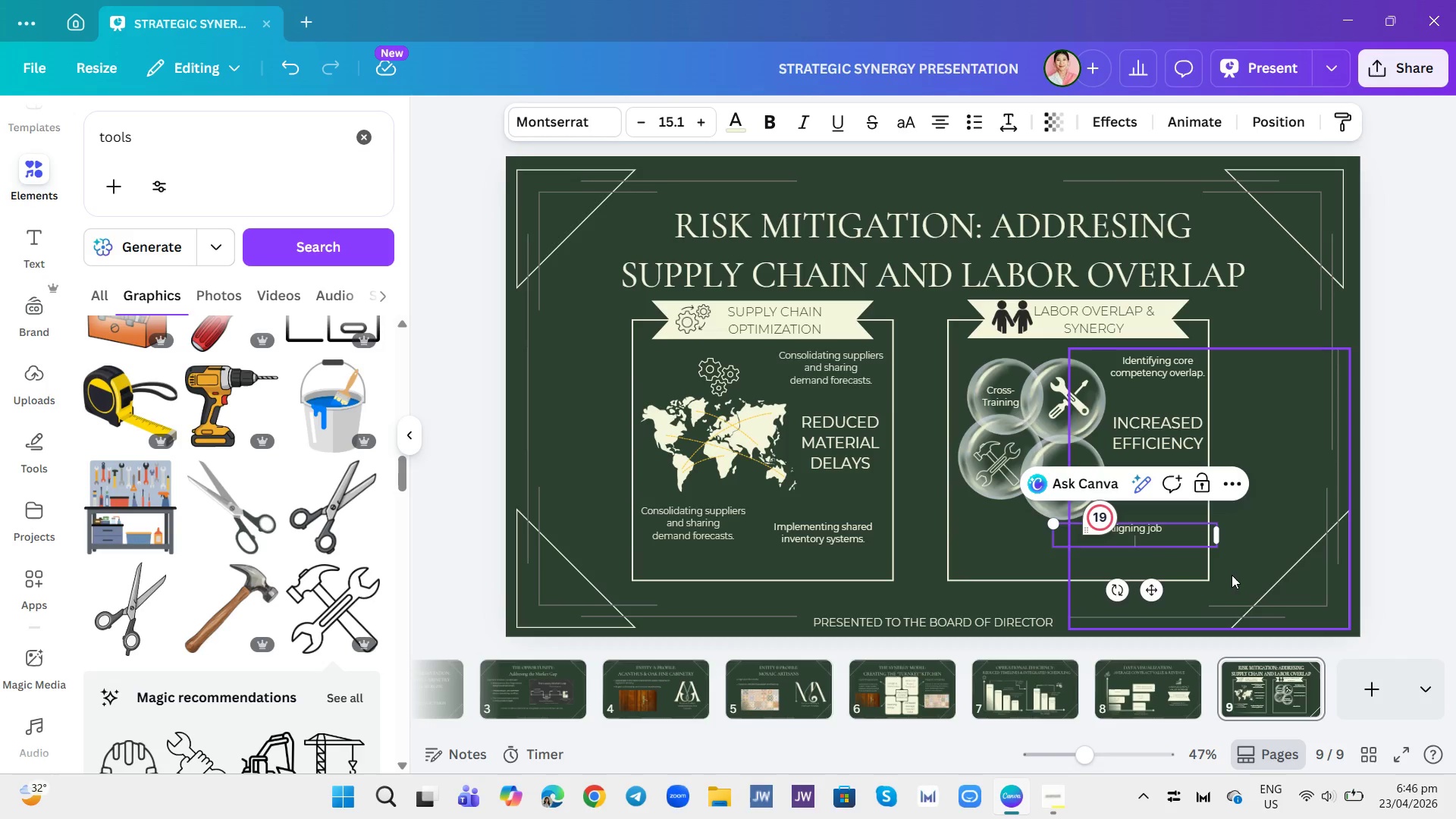 
type(descriptions anf compensation.)
 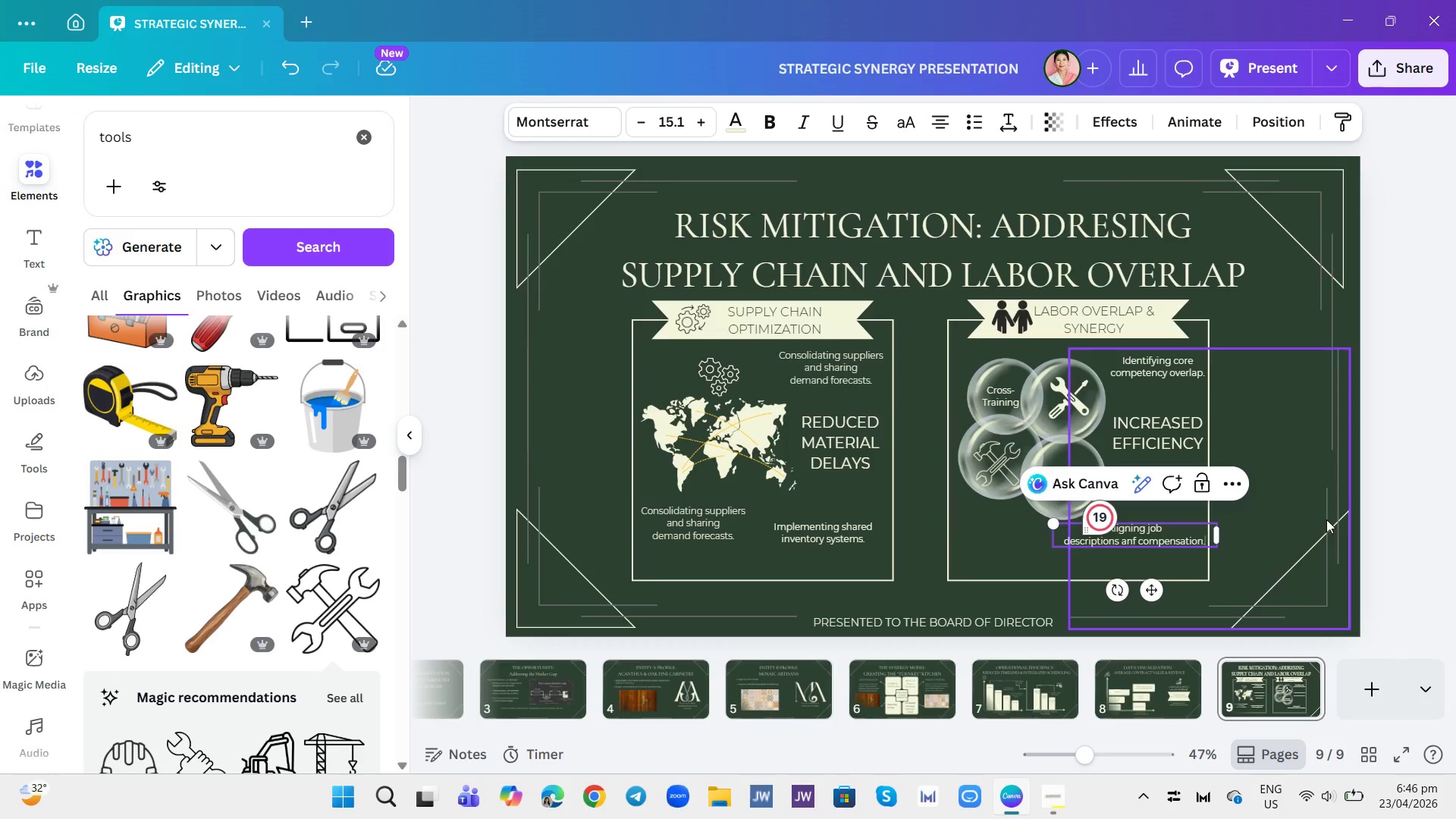 
left_click([1411, 478])
 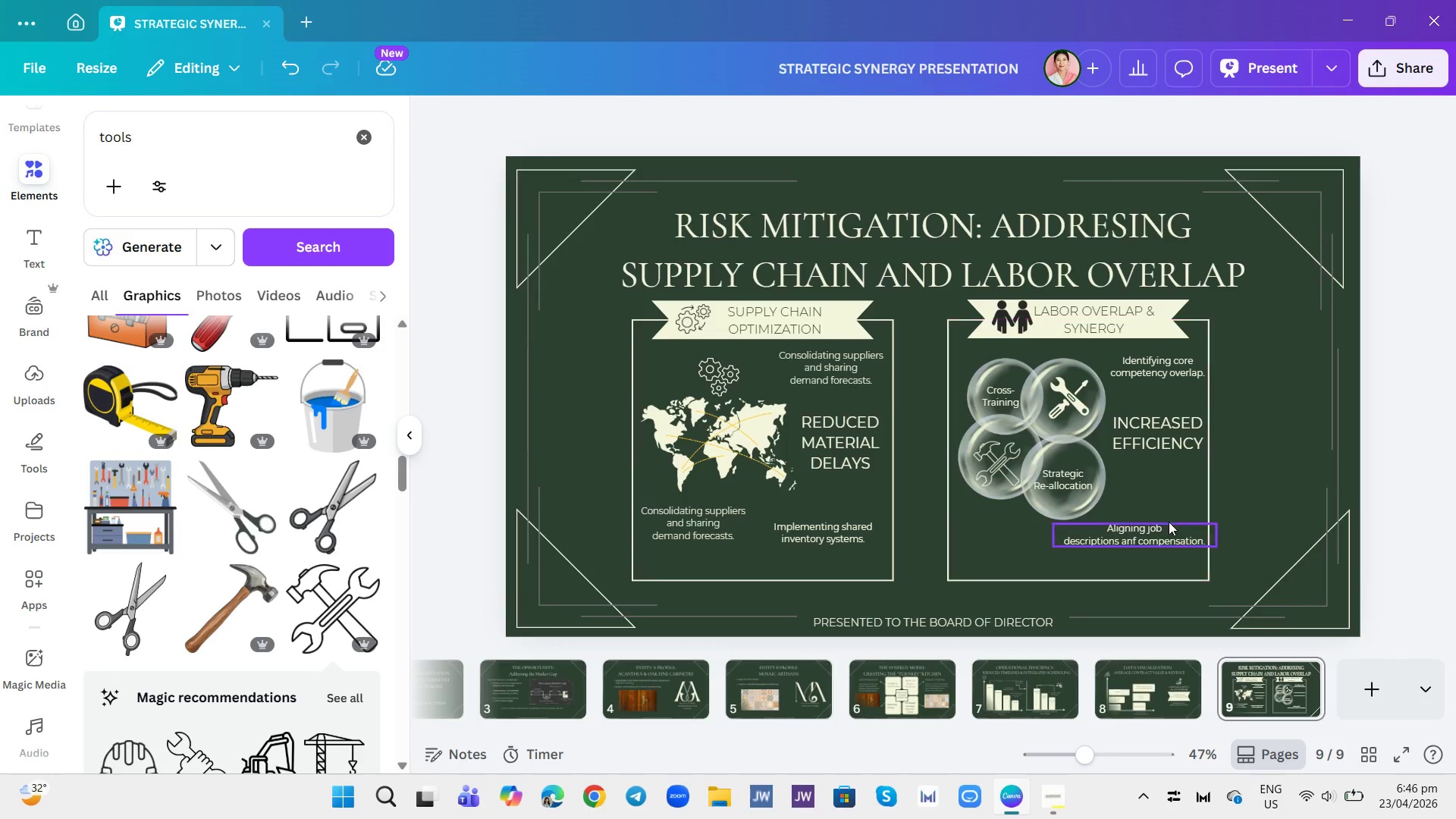 
left_click([1164, 530])
 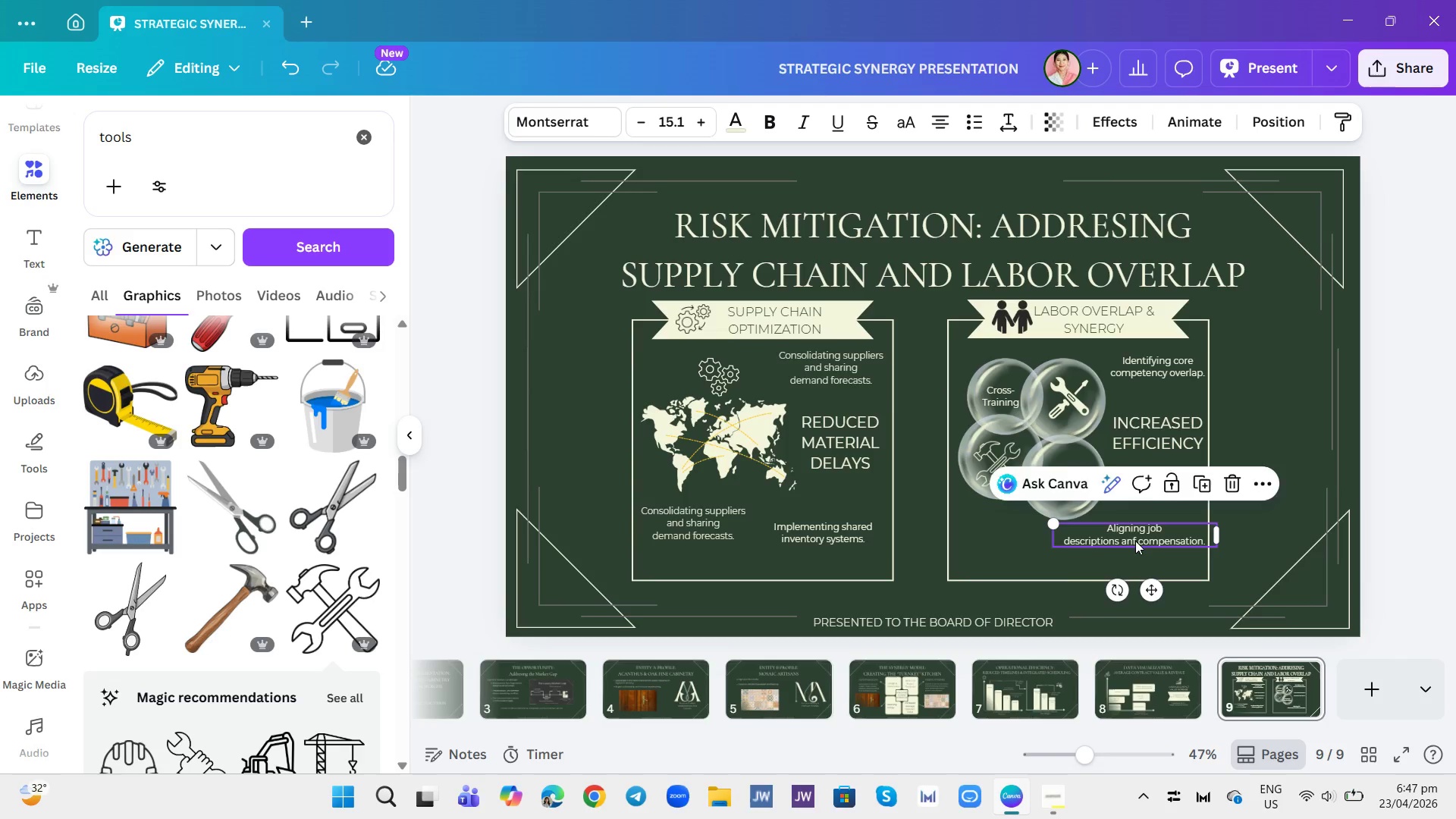 
double_click([1135, 541])
 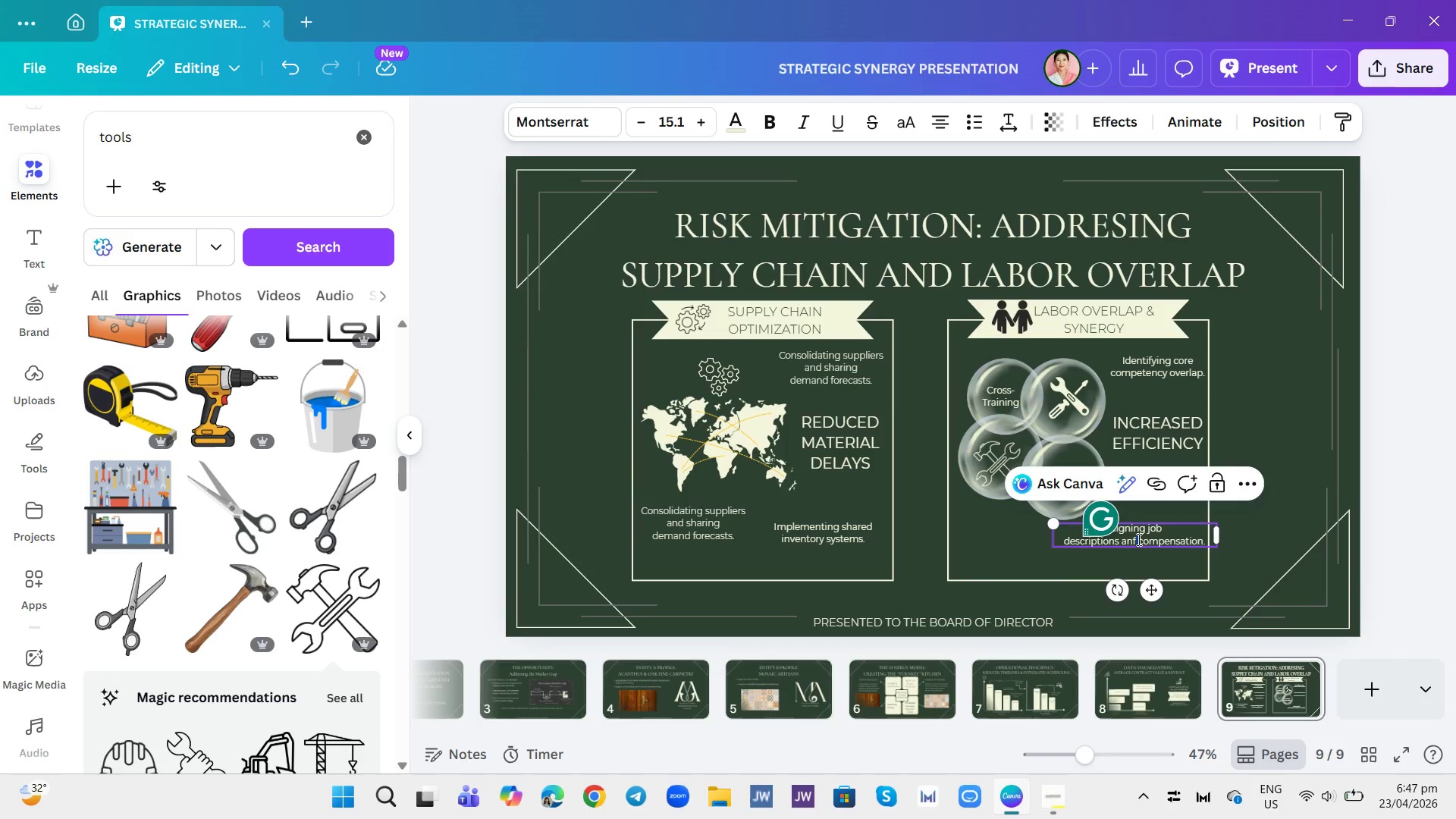 
key(Backspace)
 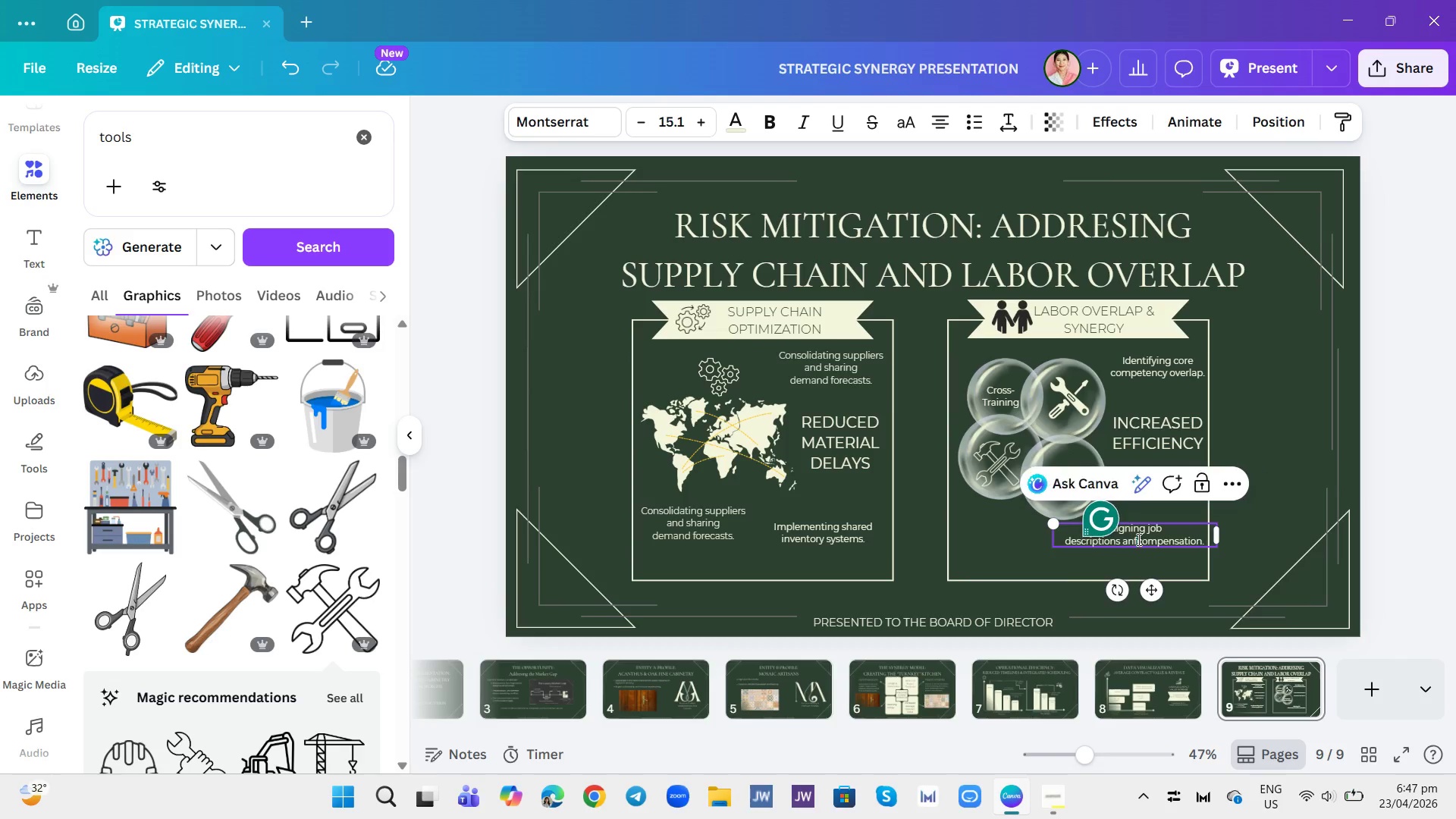 
key(F)
 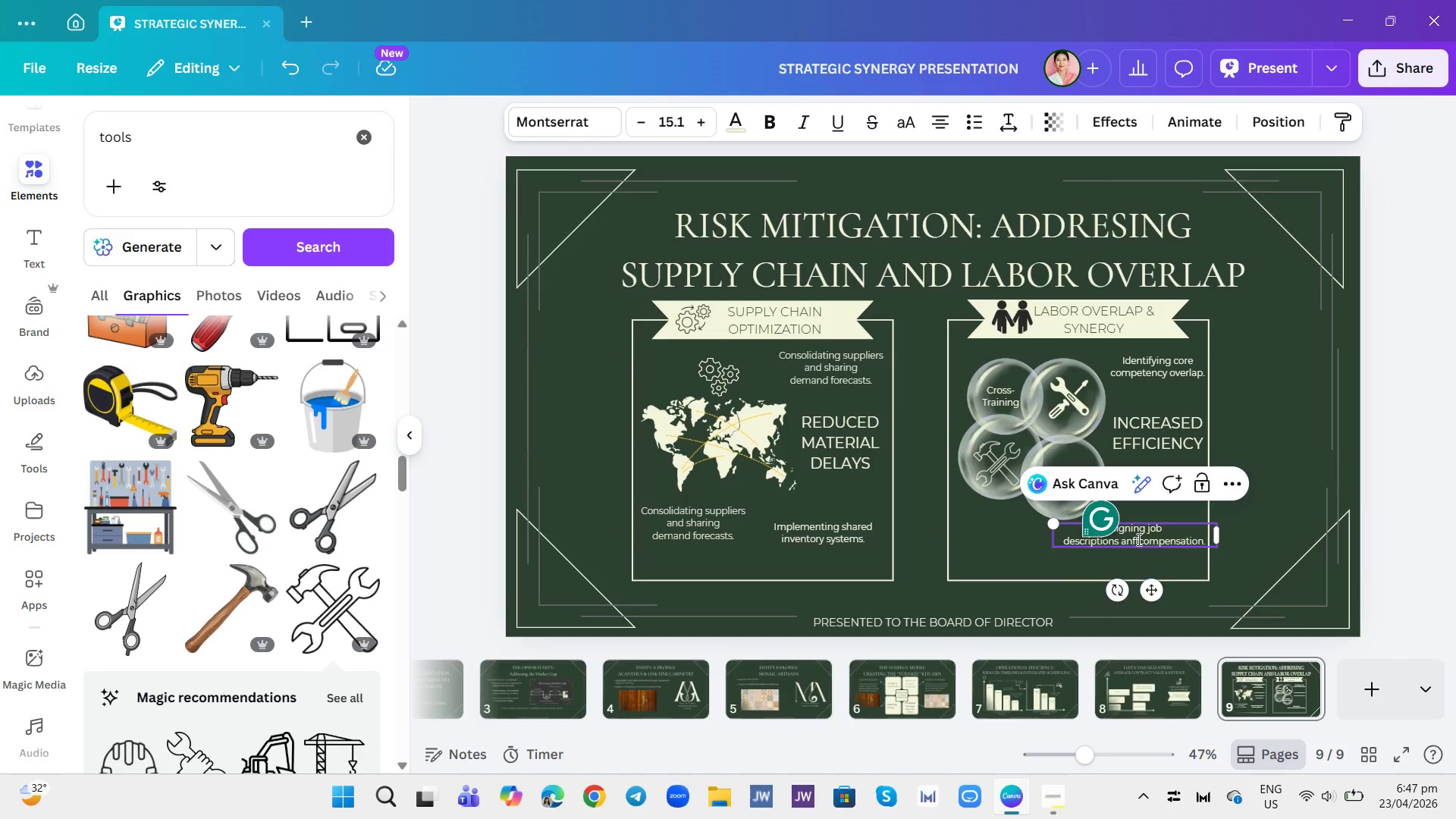 
key(Backspace)
 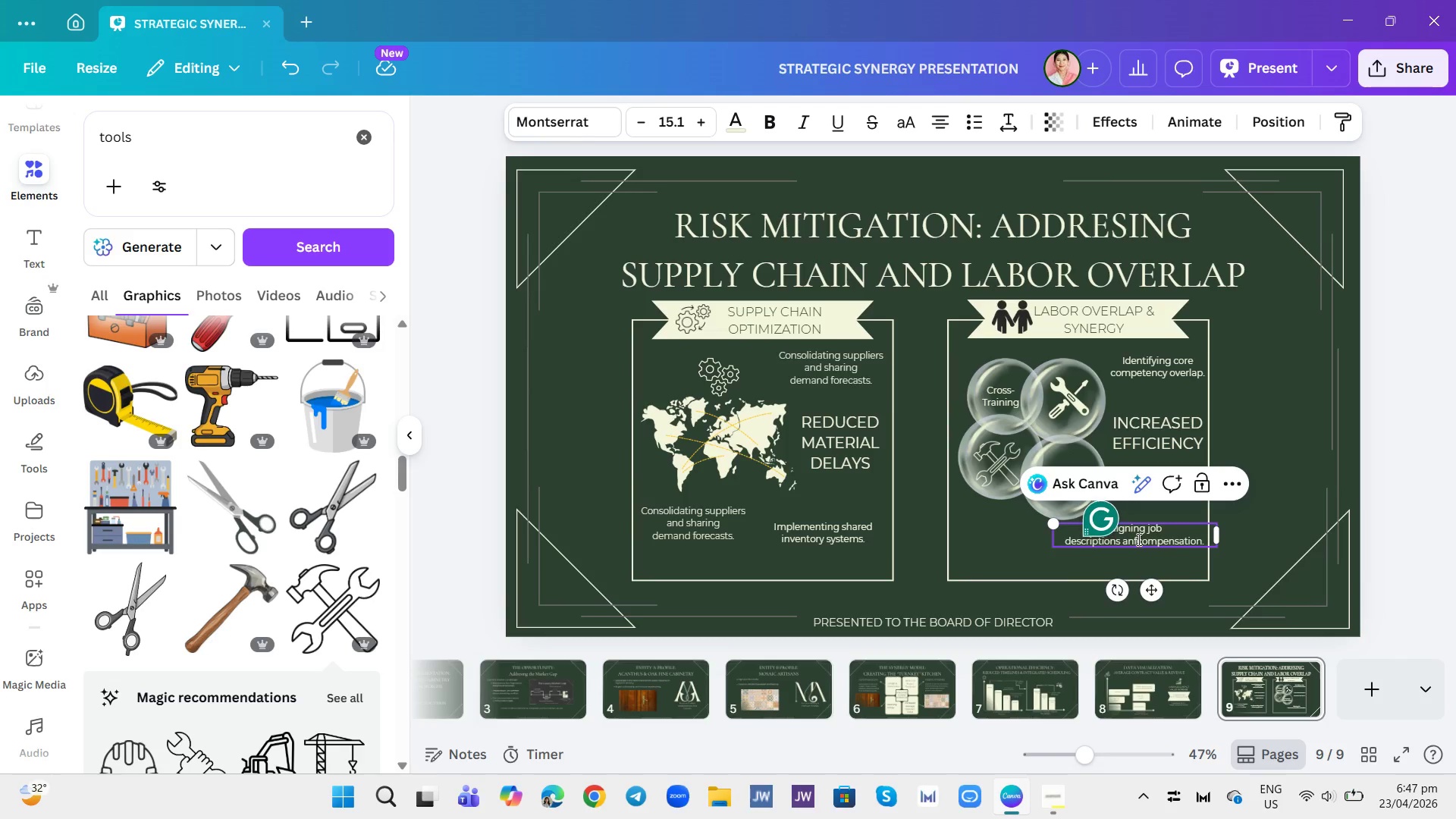 
key(D)
 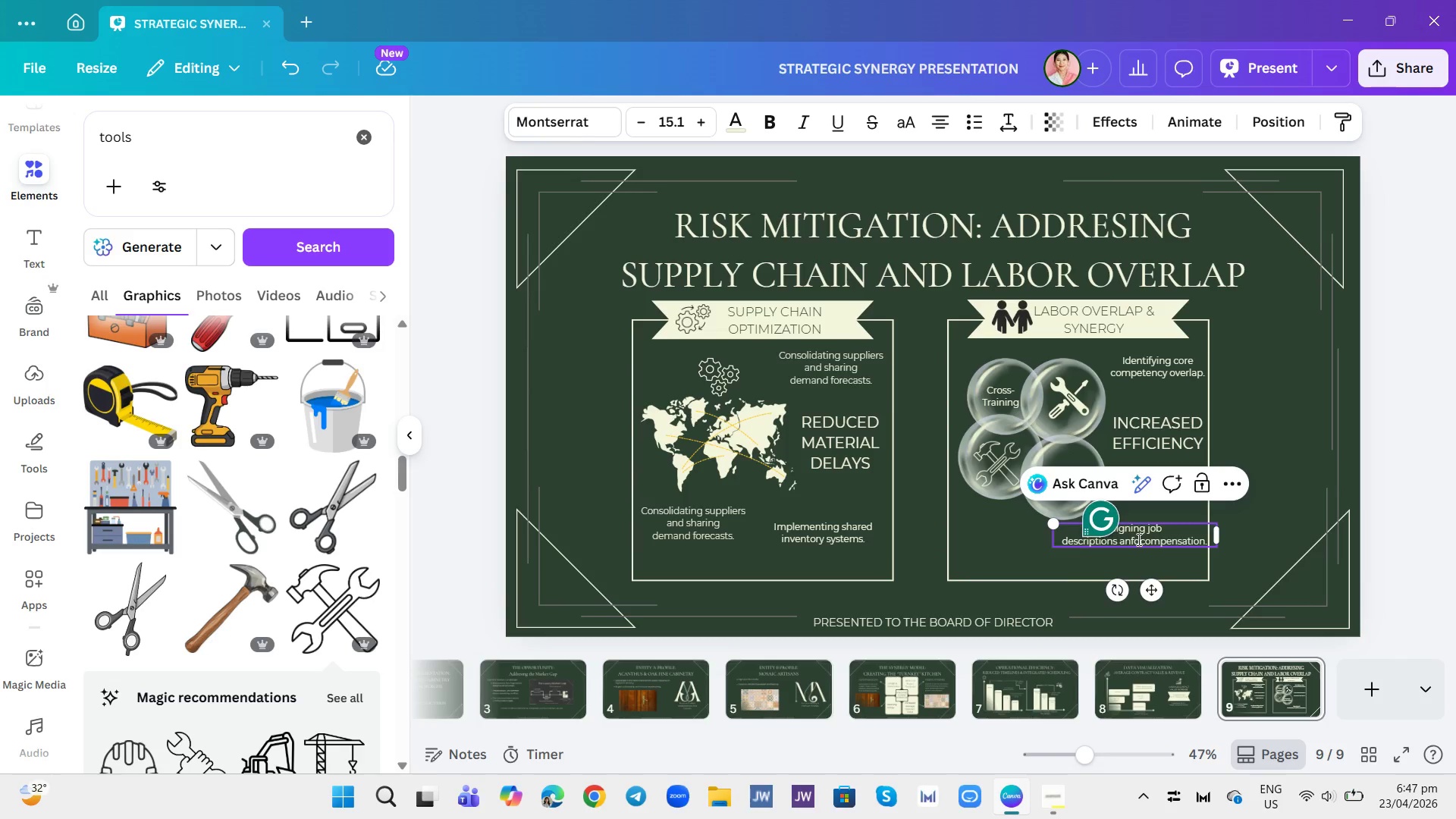 
key(Backspace)
 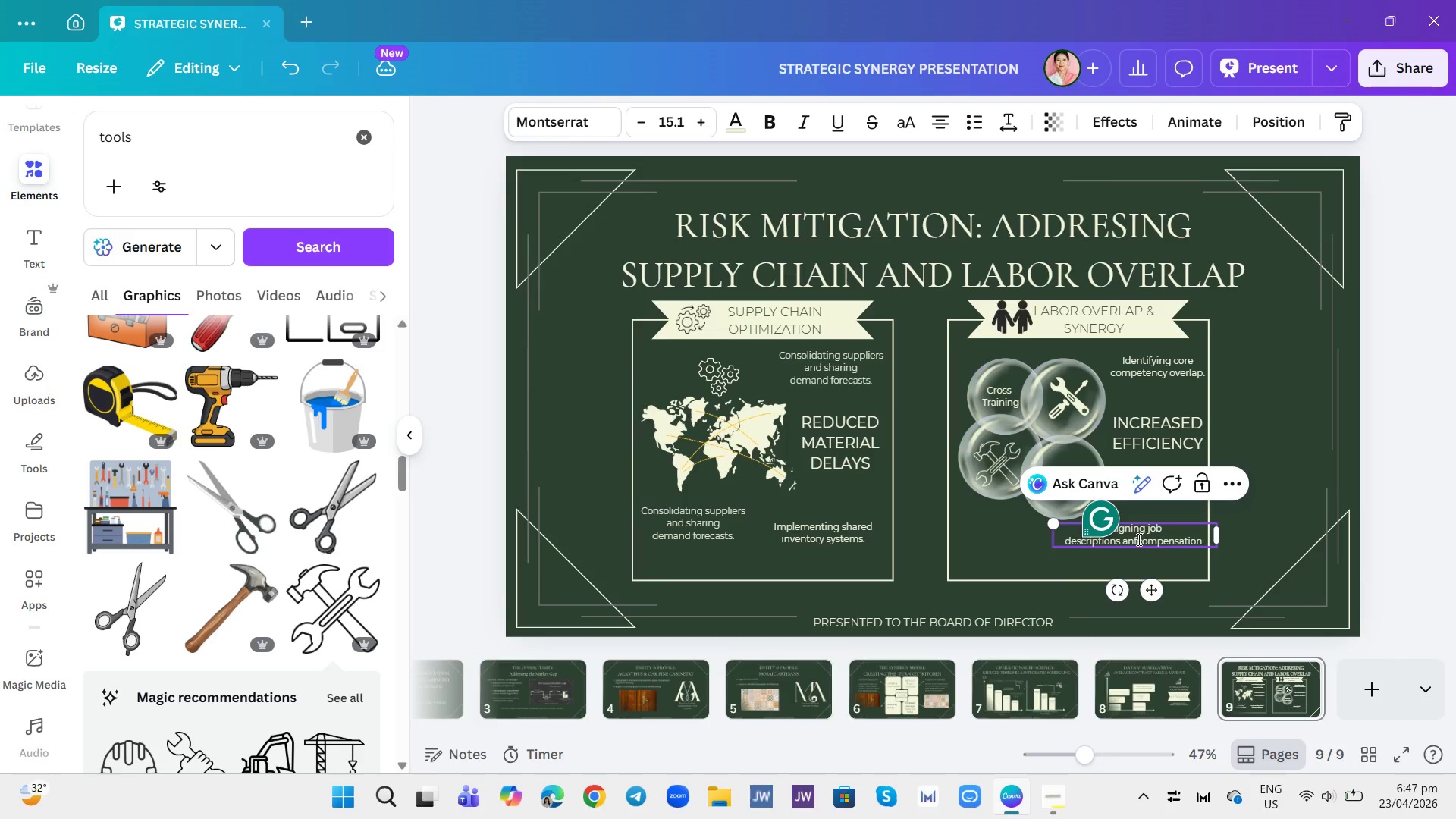 
key(Backspace)
 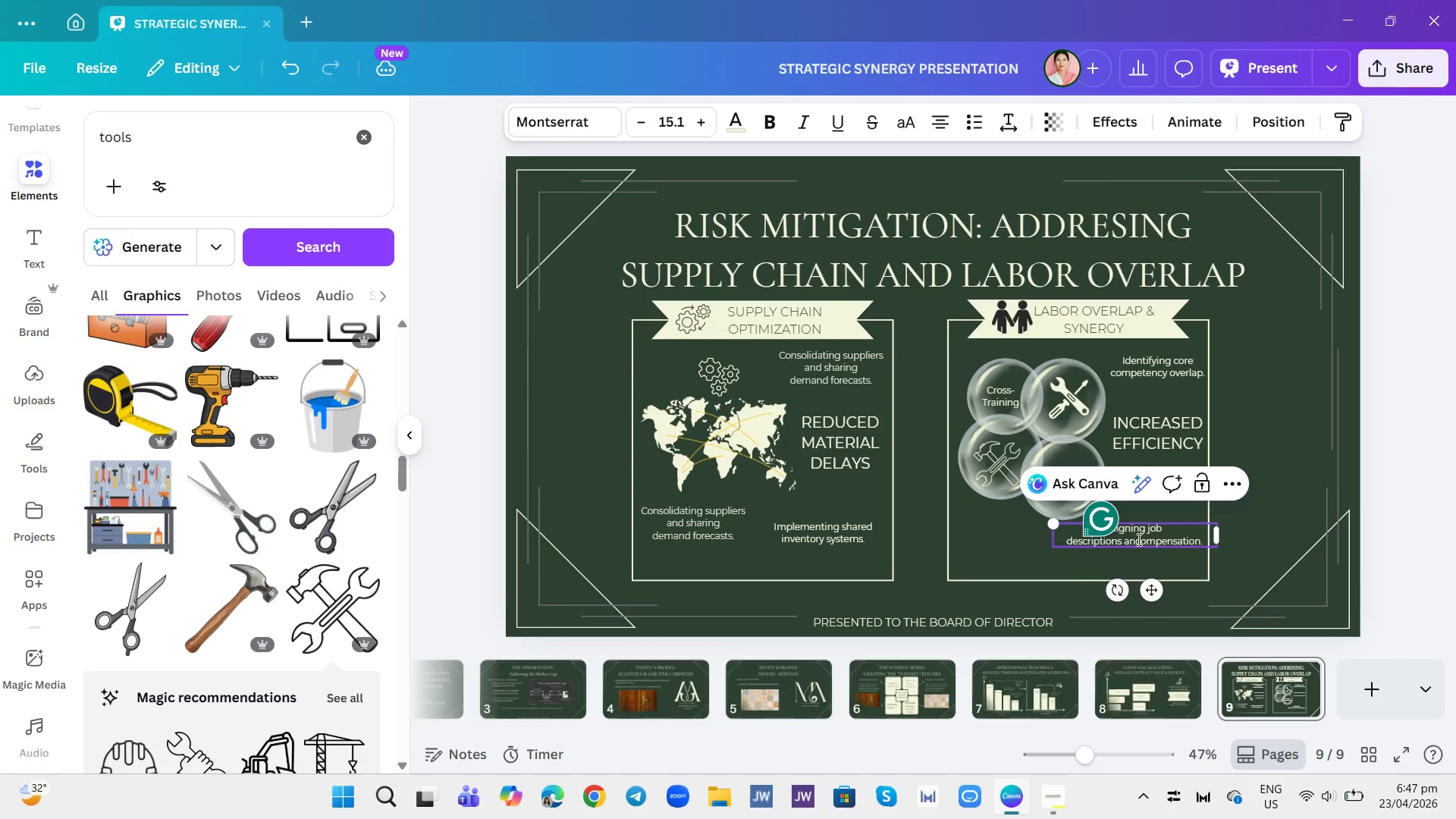 
key(D)
 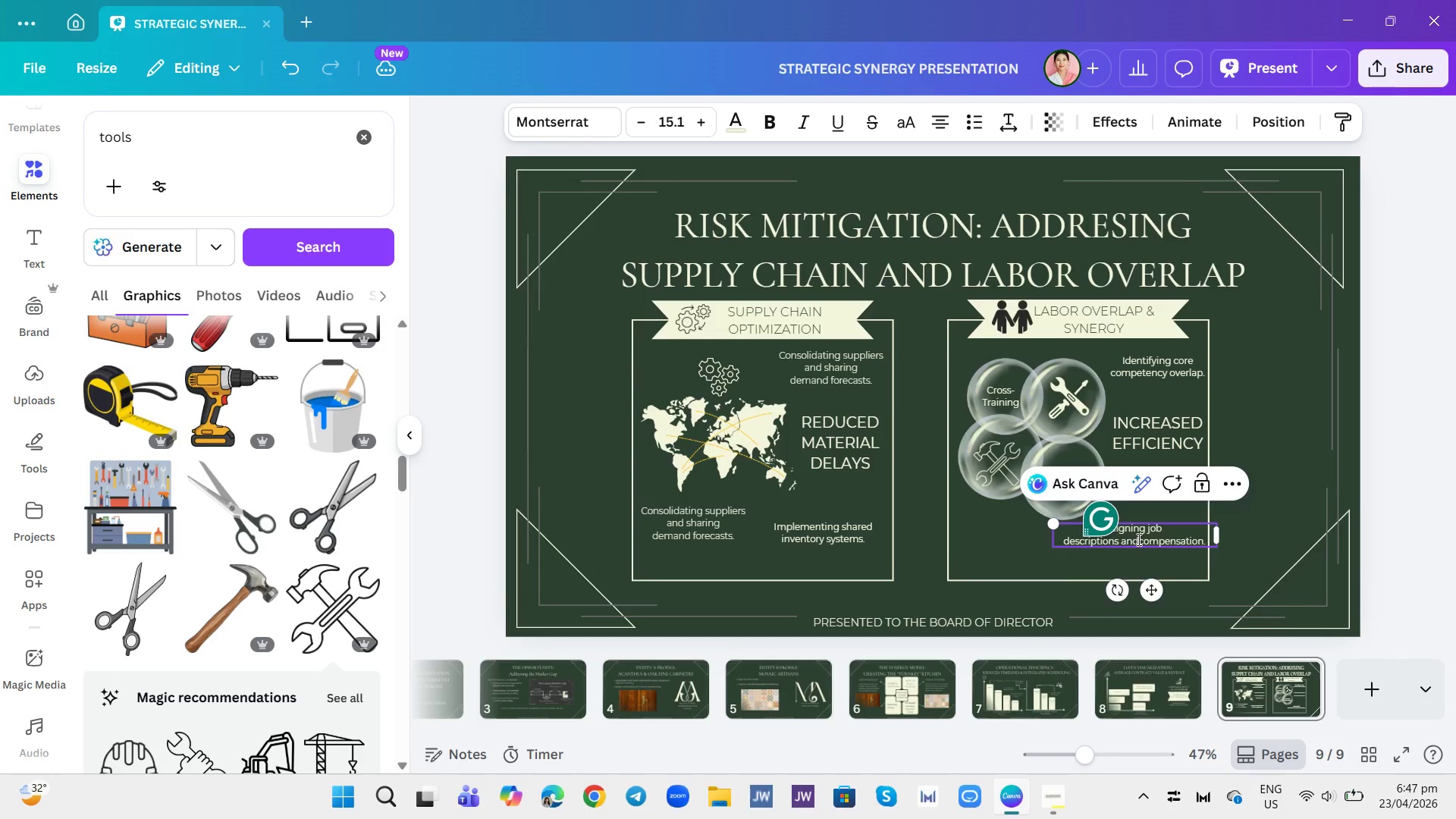 
key(Enter)
 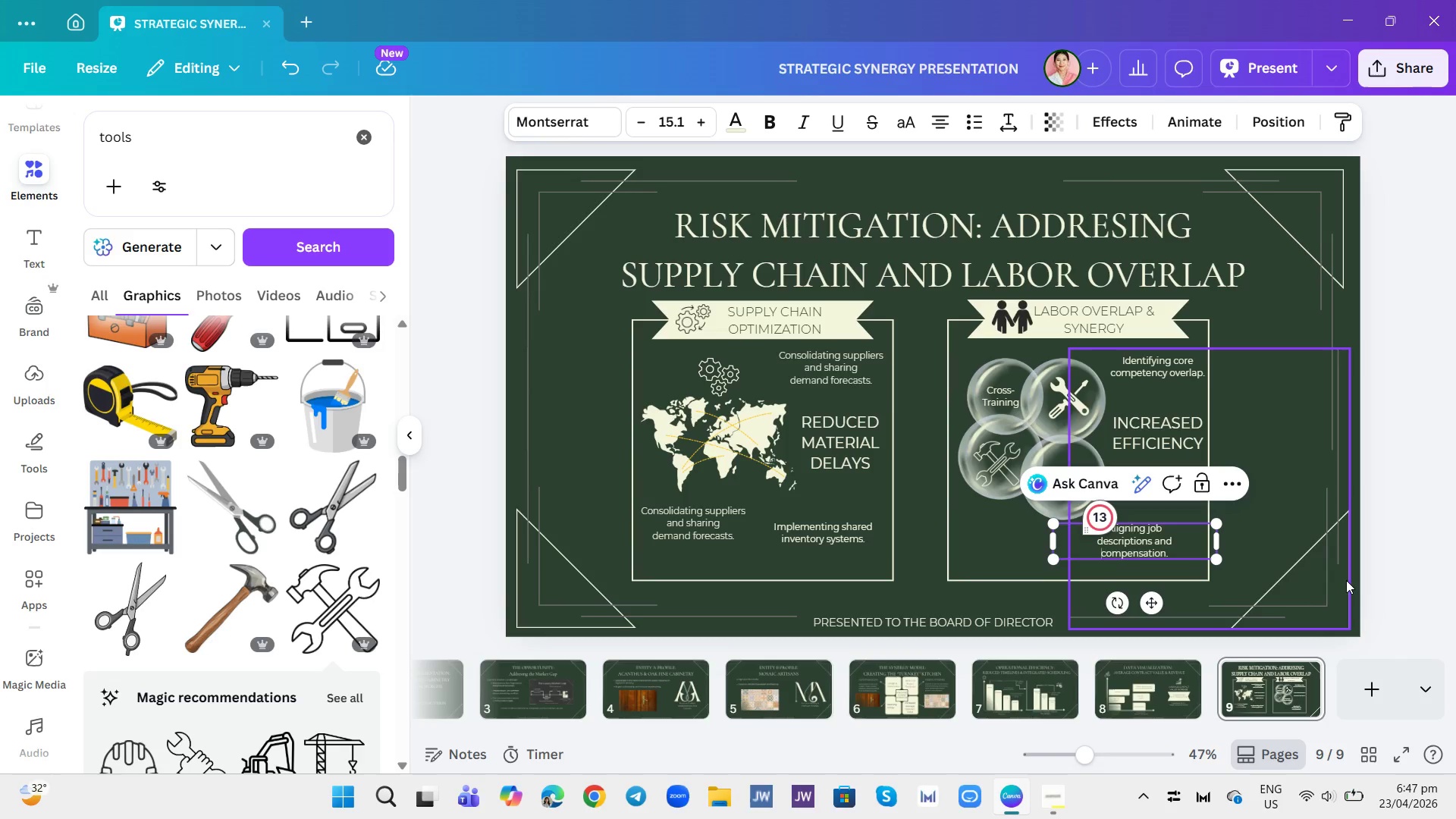 
left_click([1442, 555])
 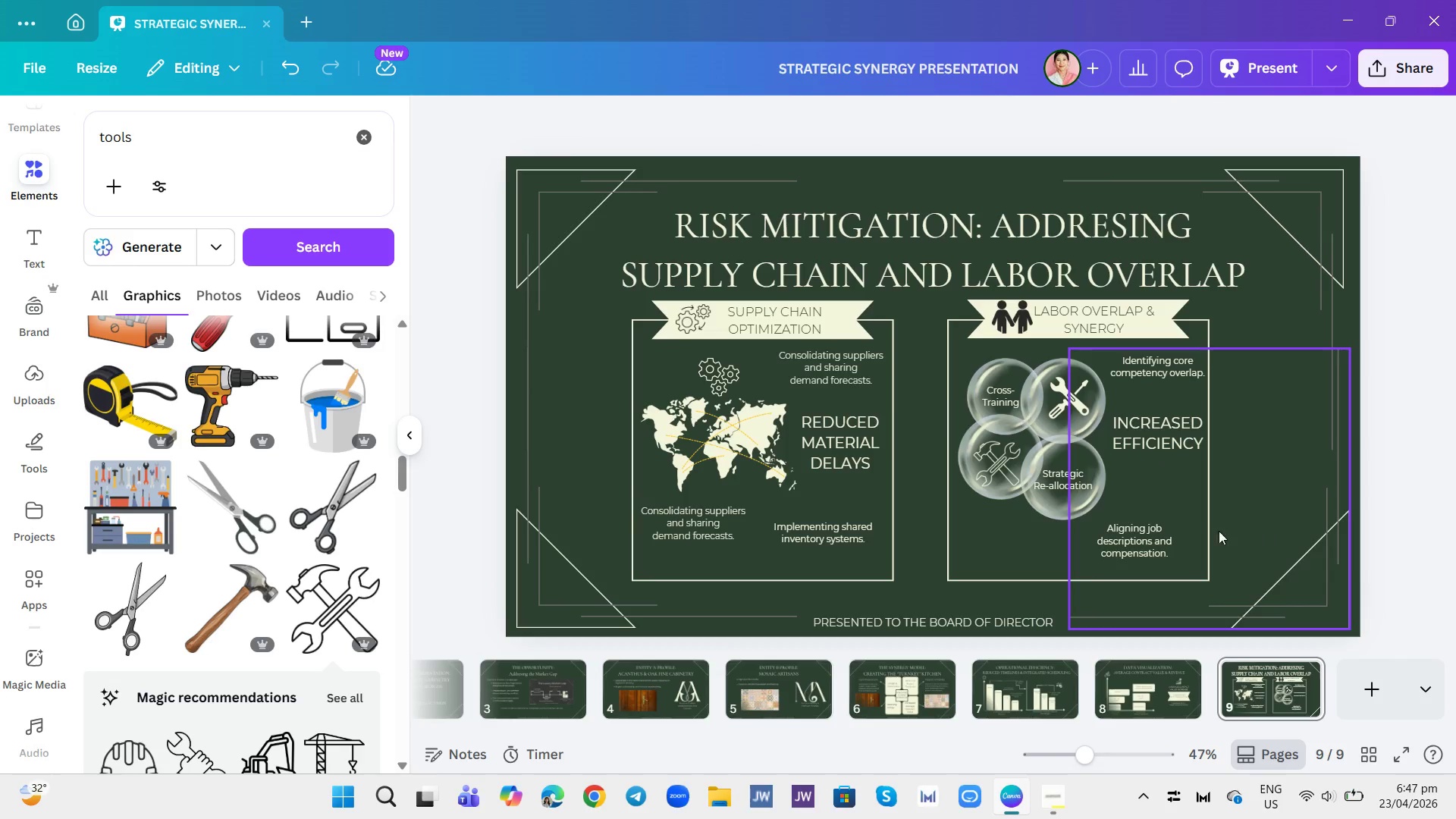 
left_click([1151, 547])
 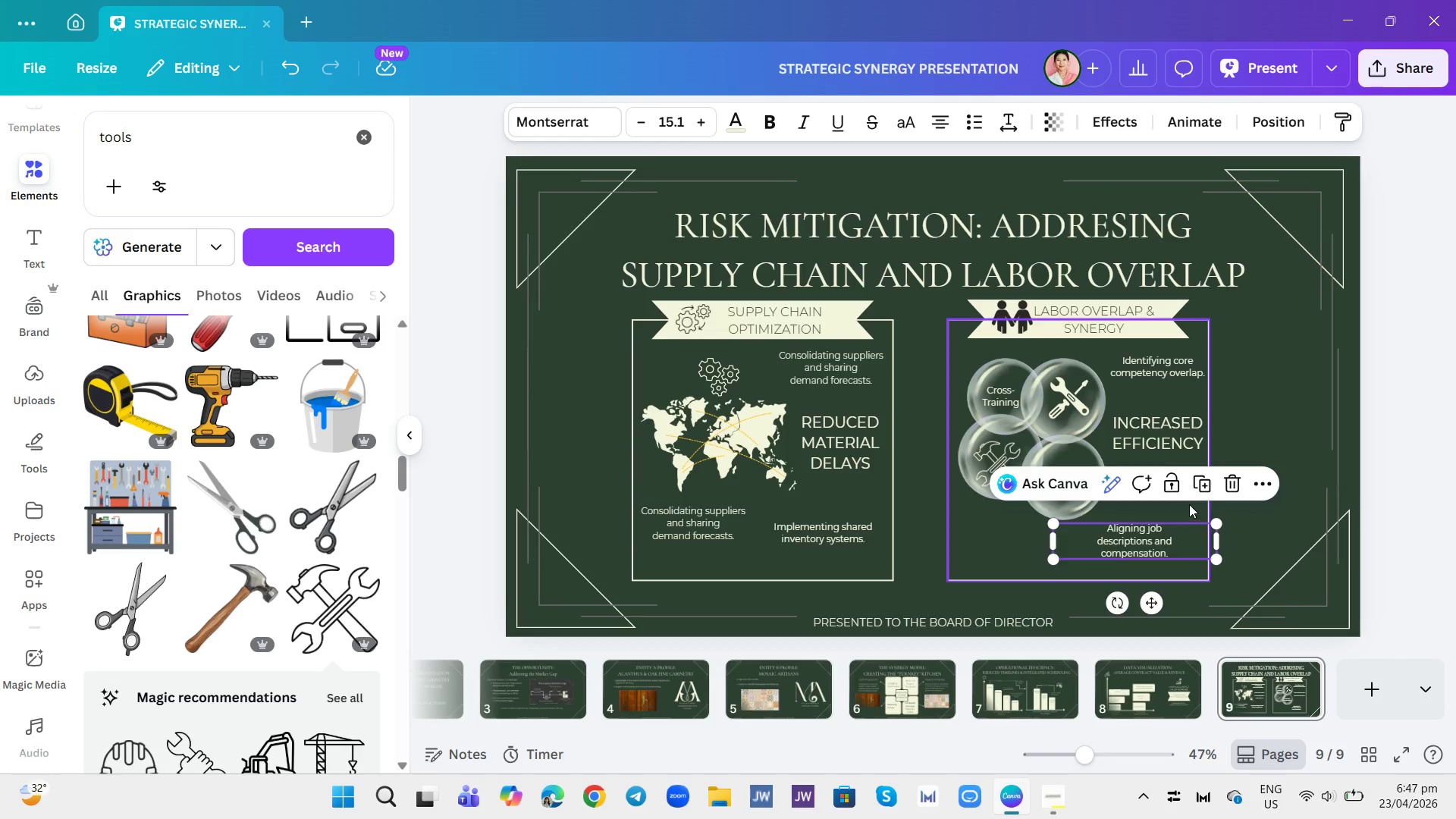 
left_click([1200, 497])
 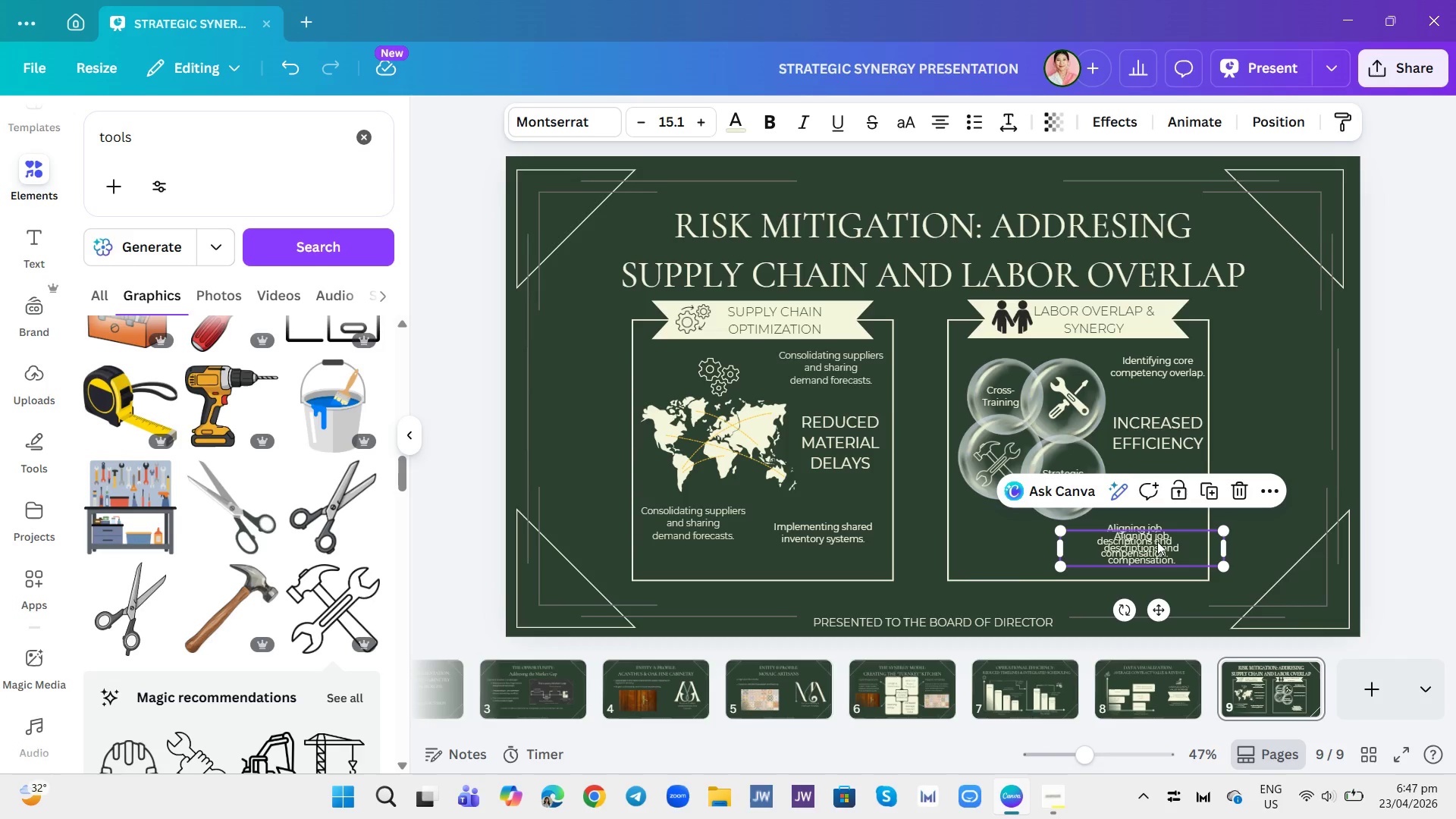 
left_click_drag(start_coordinate=[1153, 540], to_coordinate=[1024, 528])
 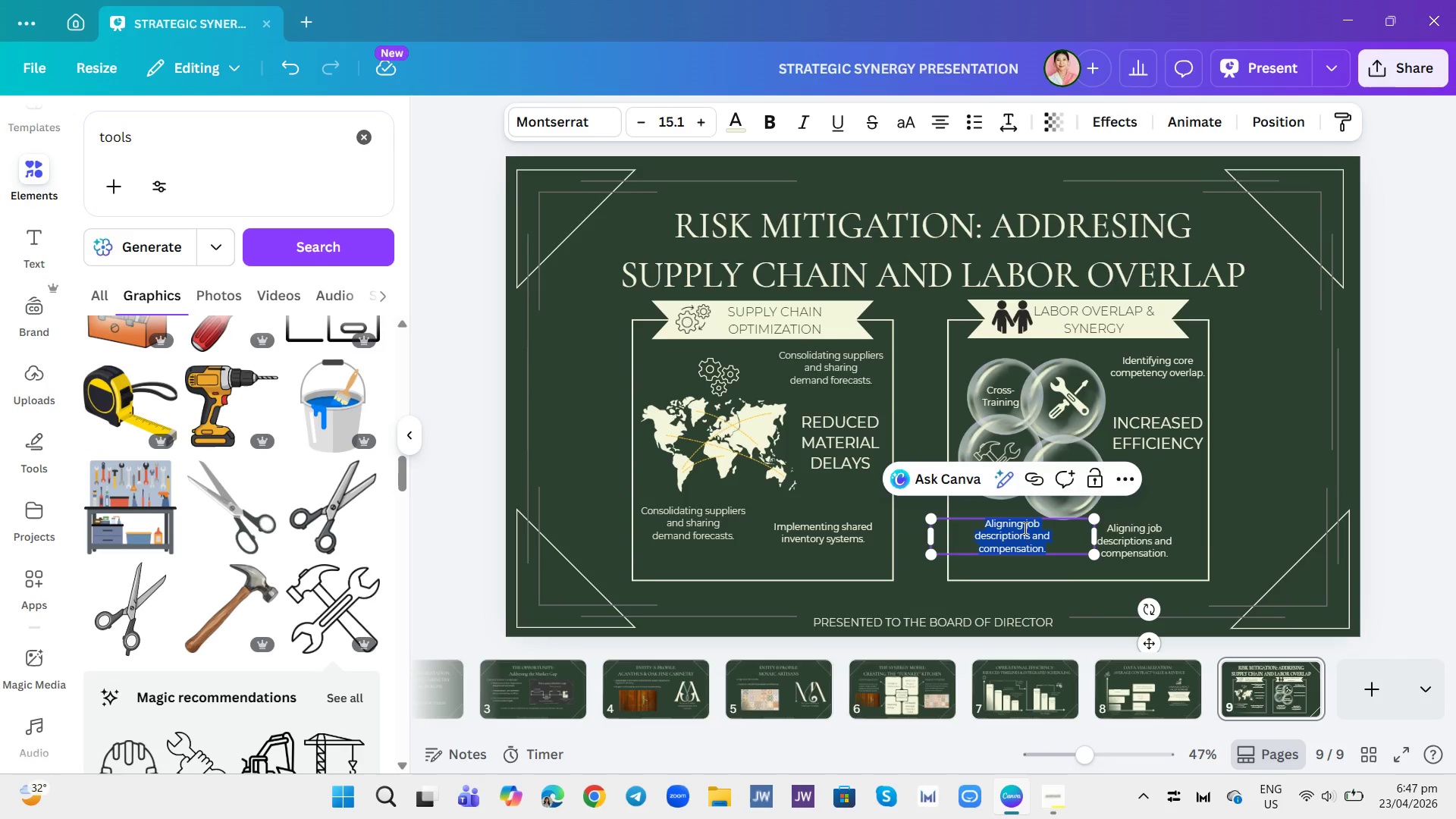 
double_click([1024, 528])
 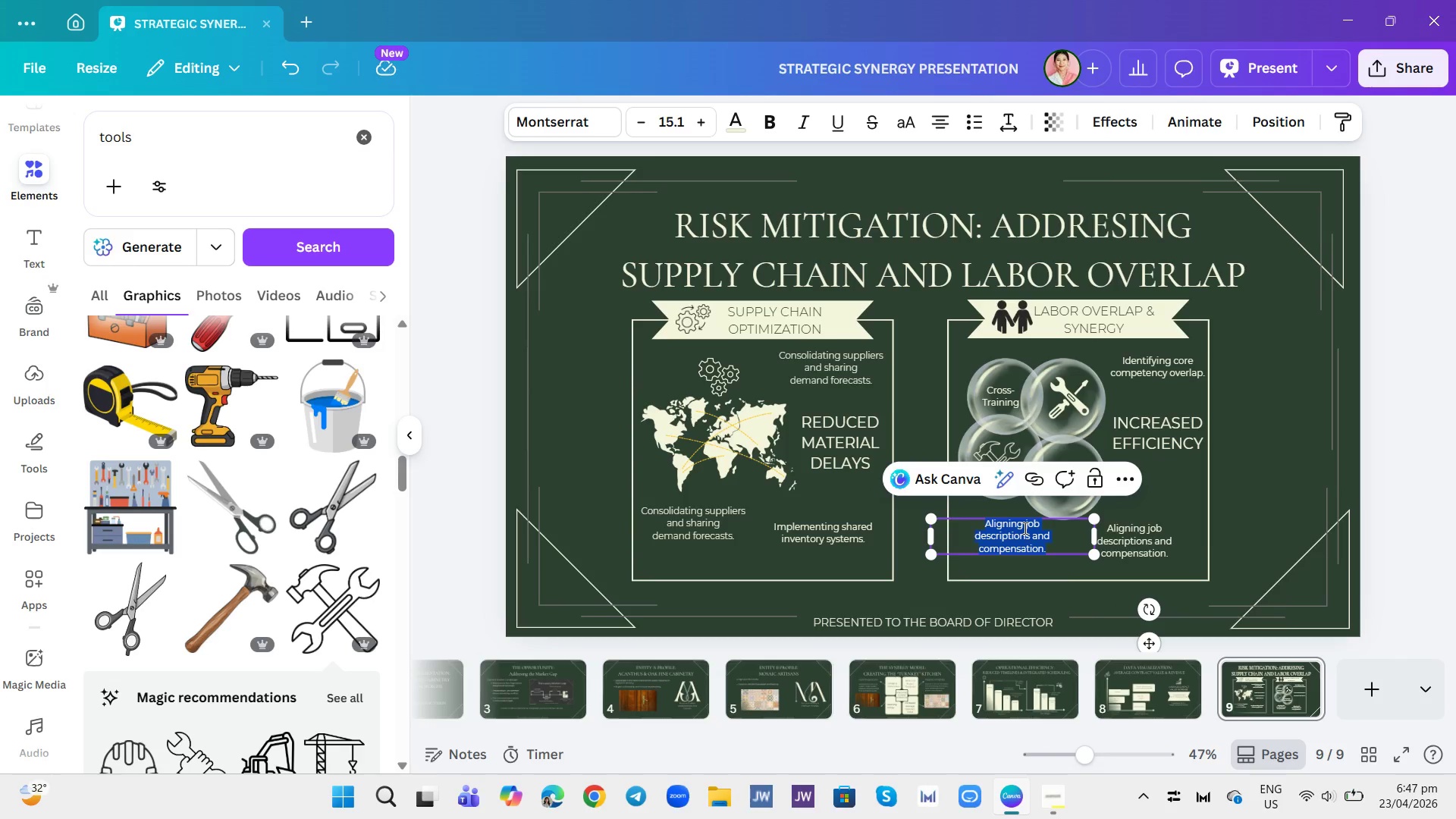 
triple_click([1024, 528])
 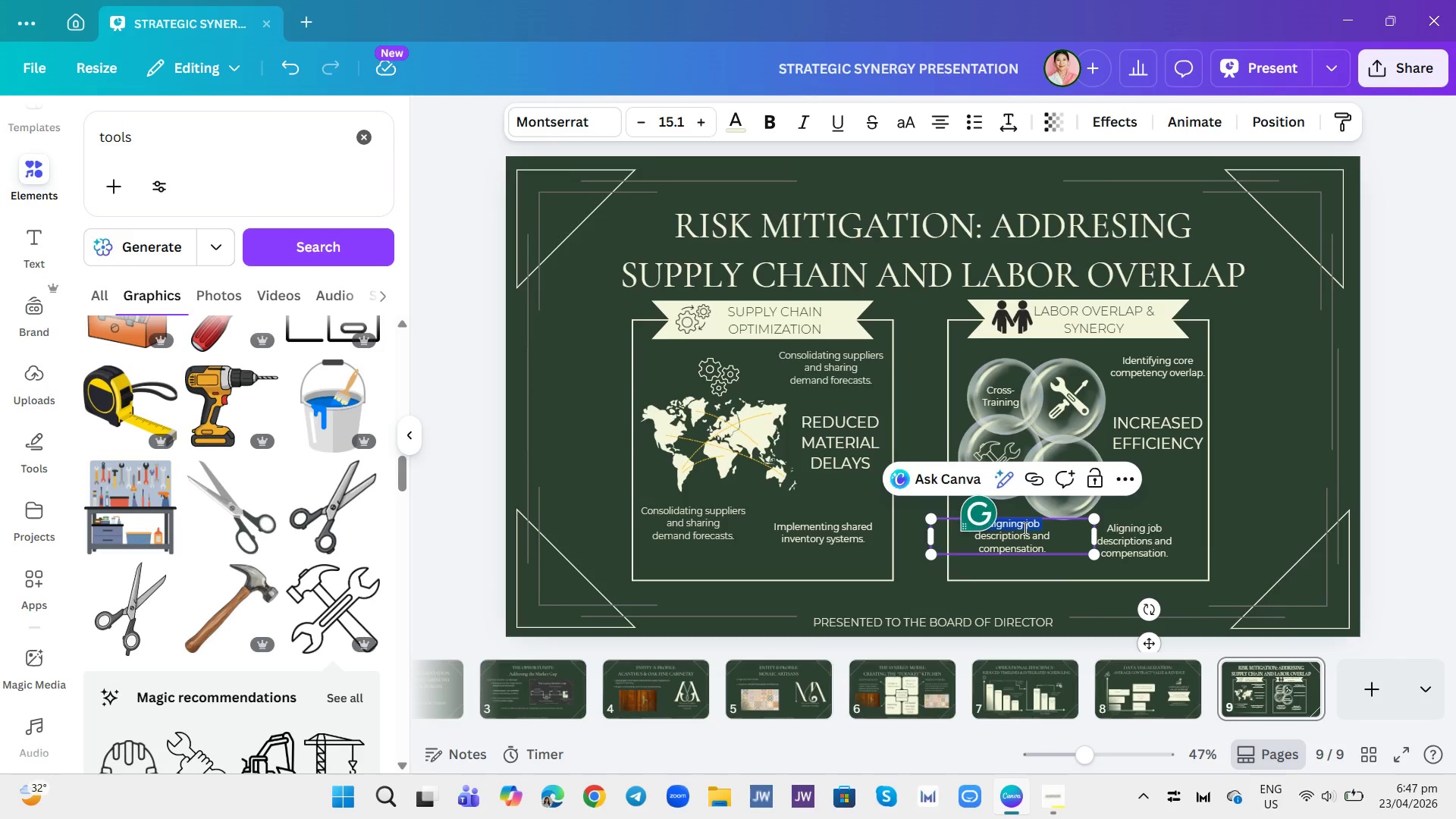 
double_click([1024, 528])
 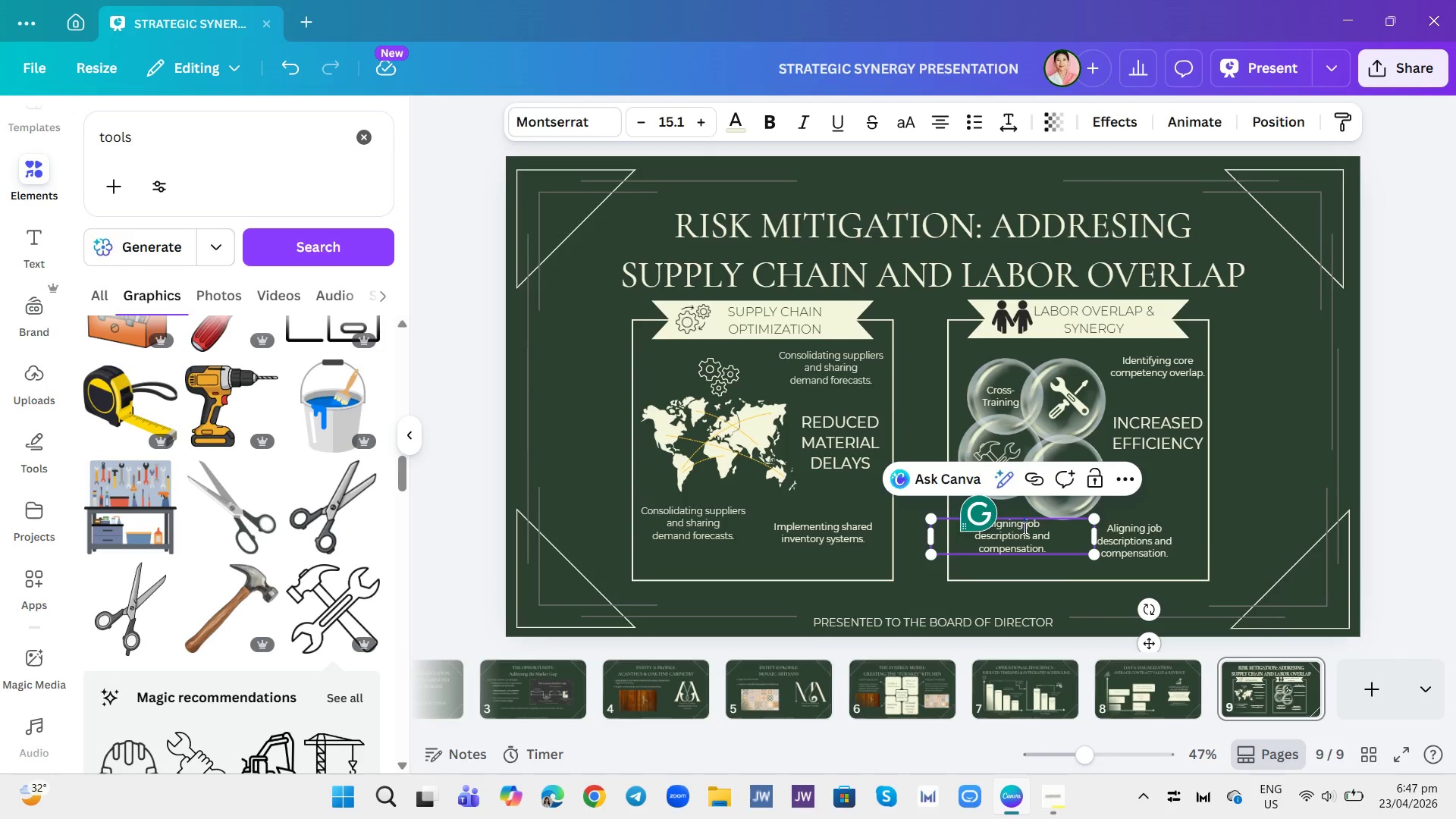 
triple_click([1024, 528])
 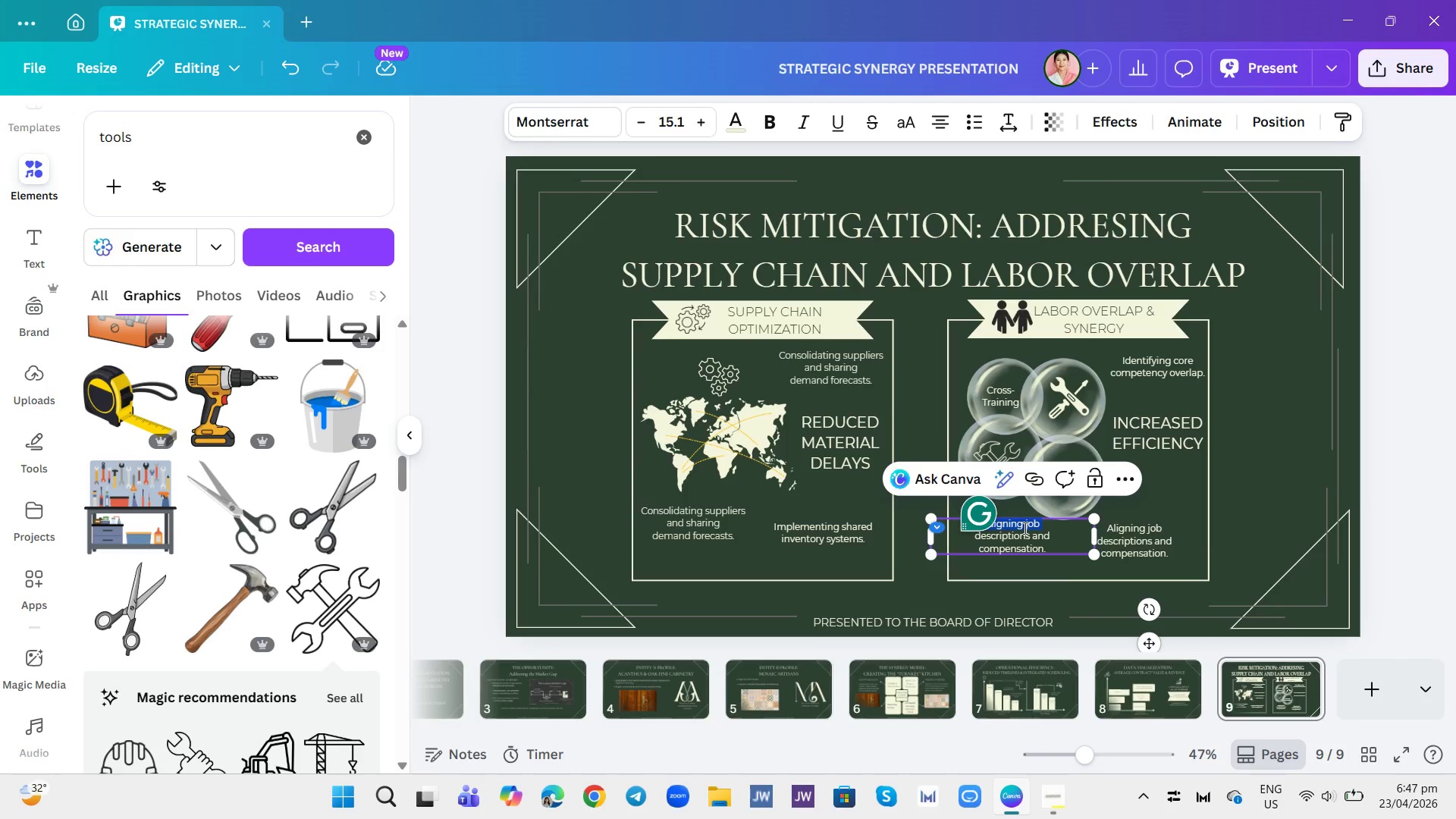 
triple_click([1024, 528])
 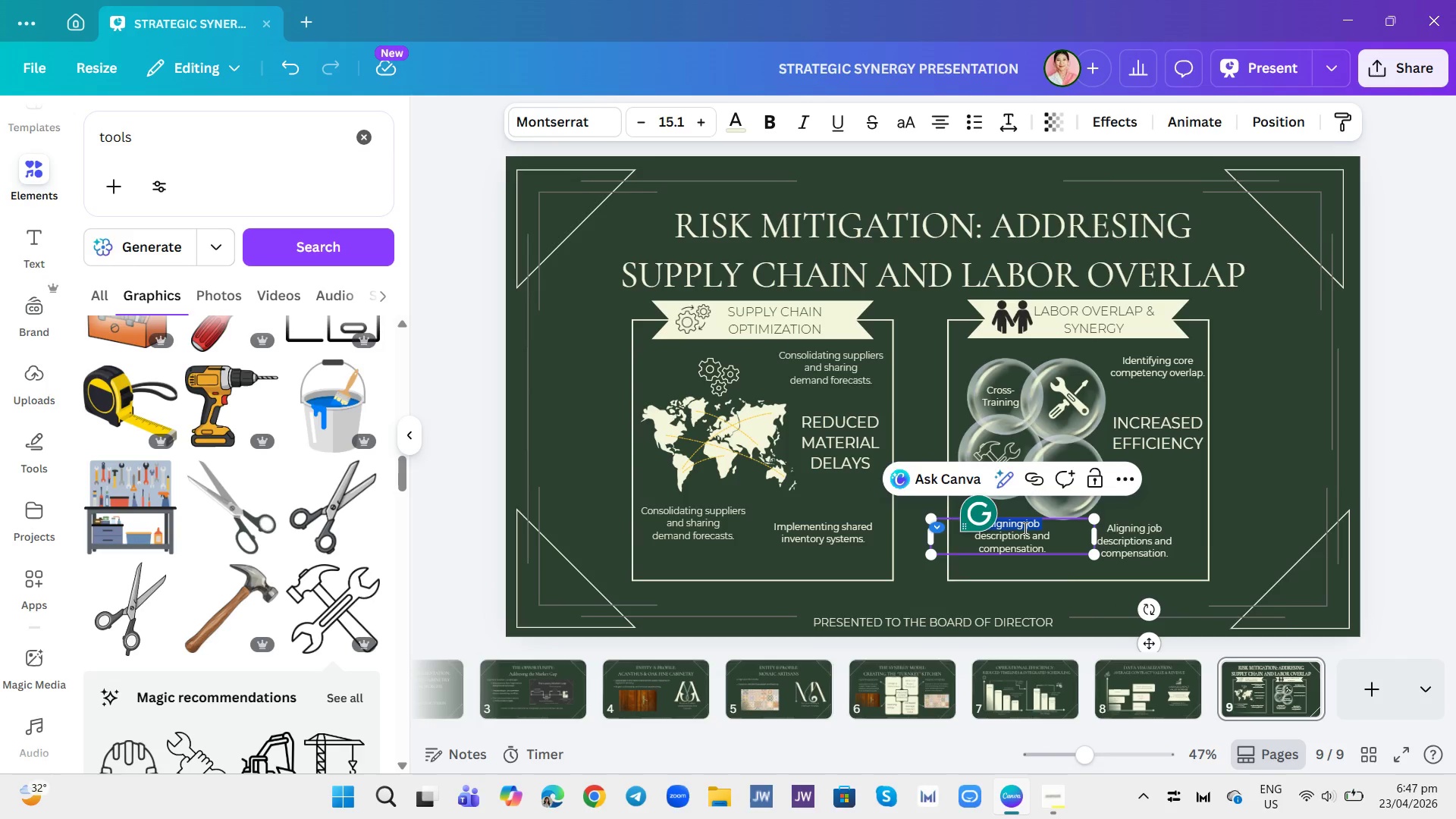 
triple_click([1024, 528])
 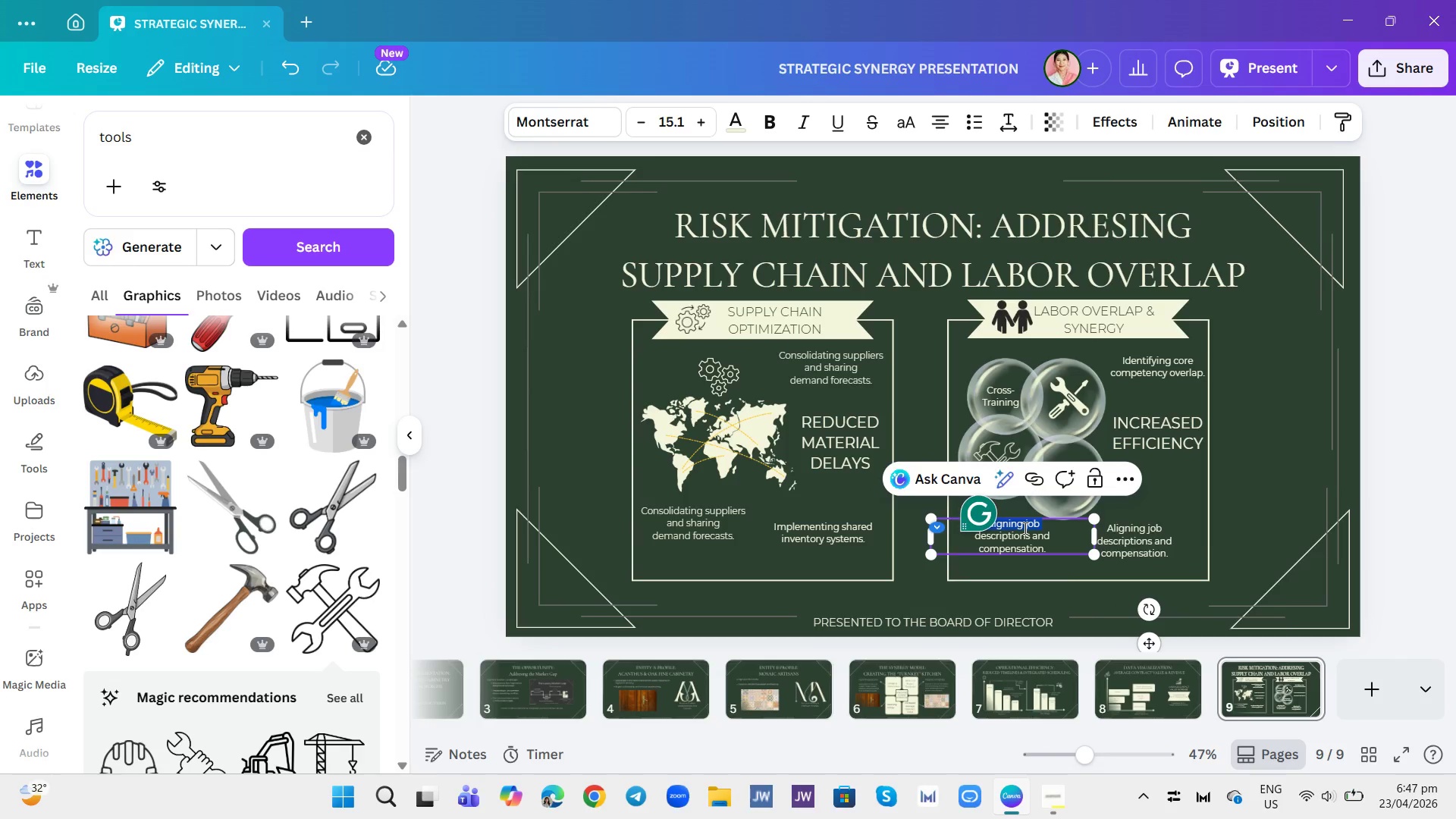 
triple_click([1024, 528])
 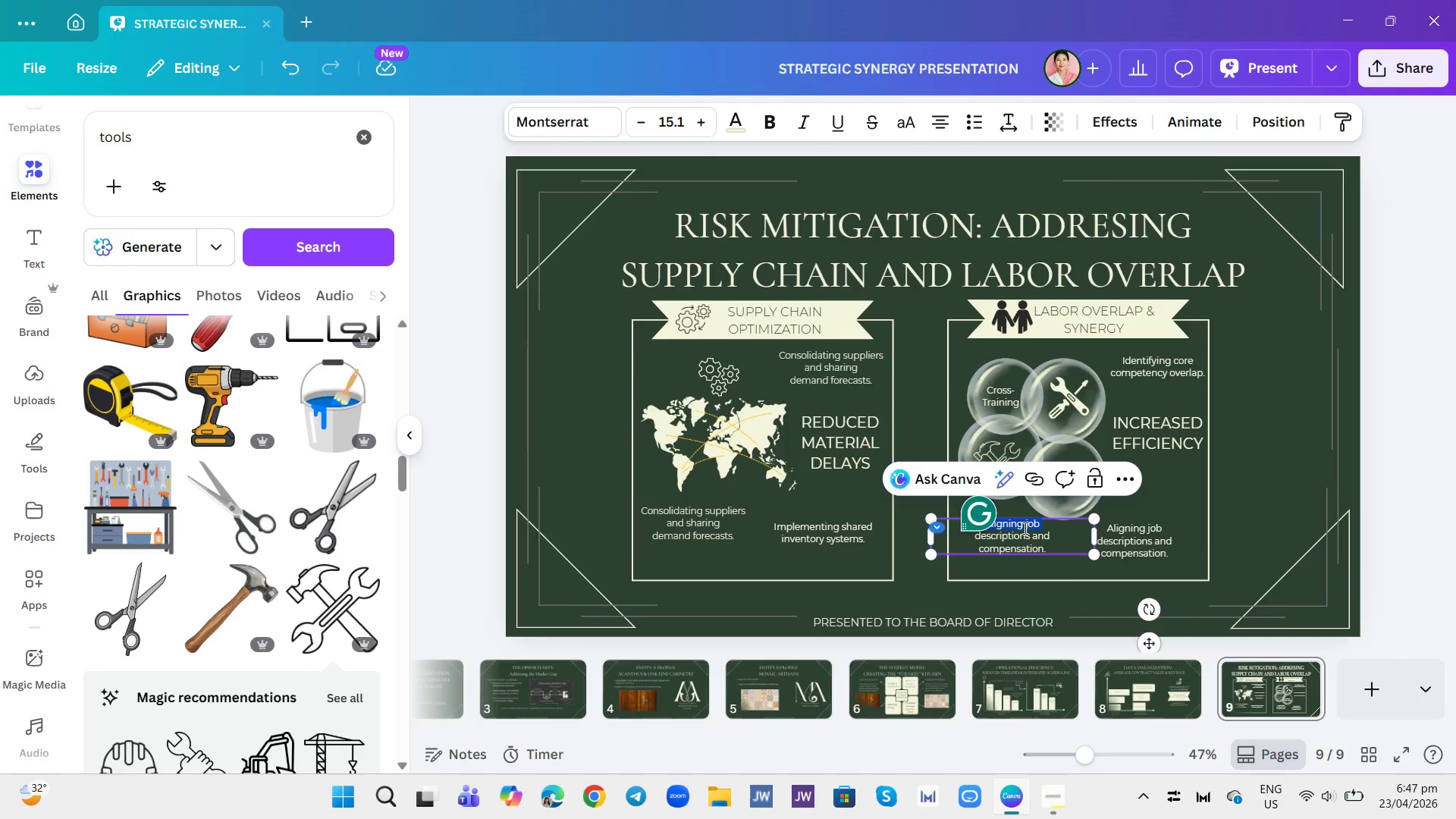 
triple_click([1024, 528])
 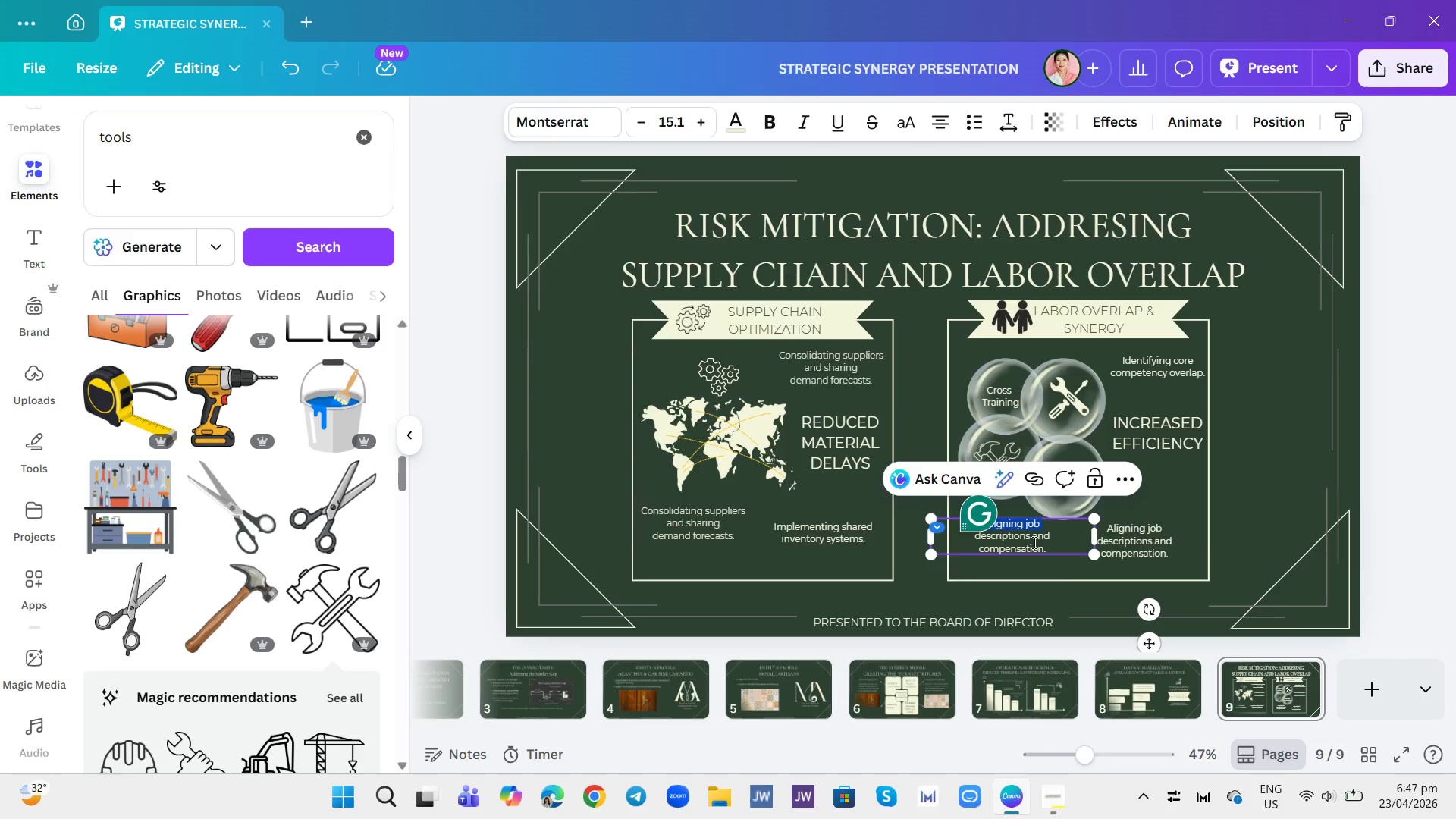 
triple_click([1037, 545])
 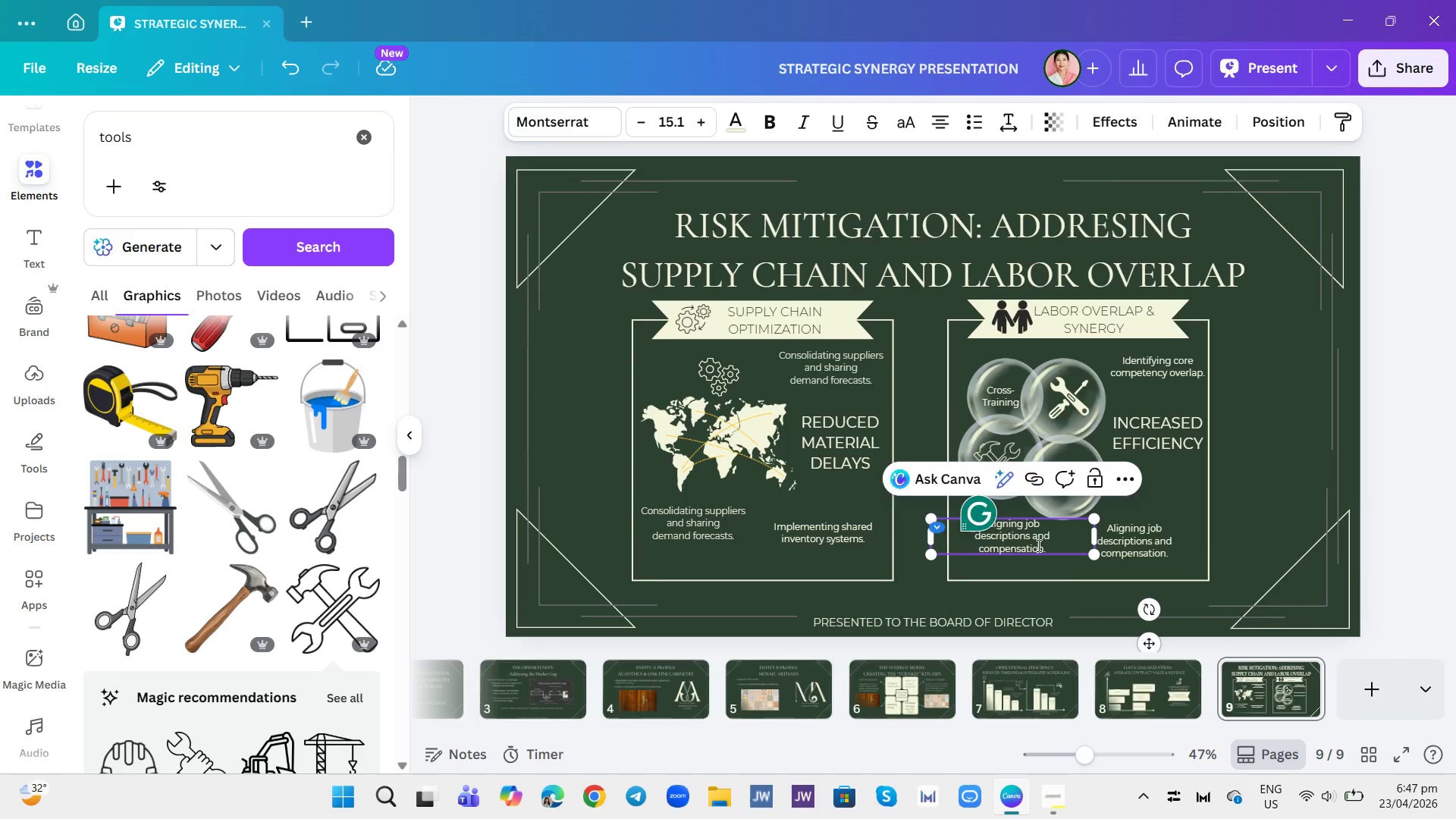 
triple_click([1037, 545])
 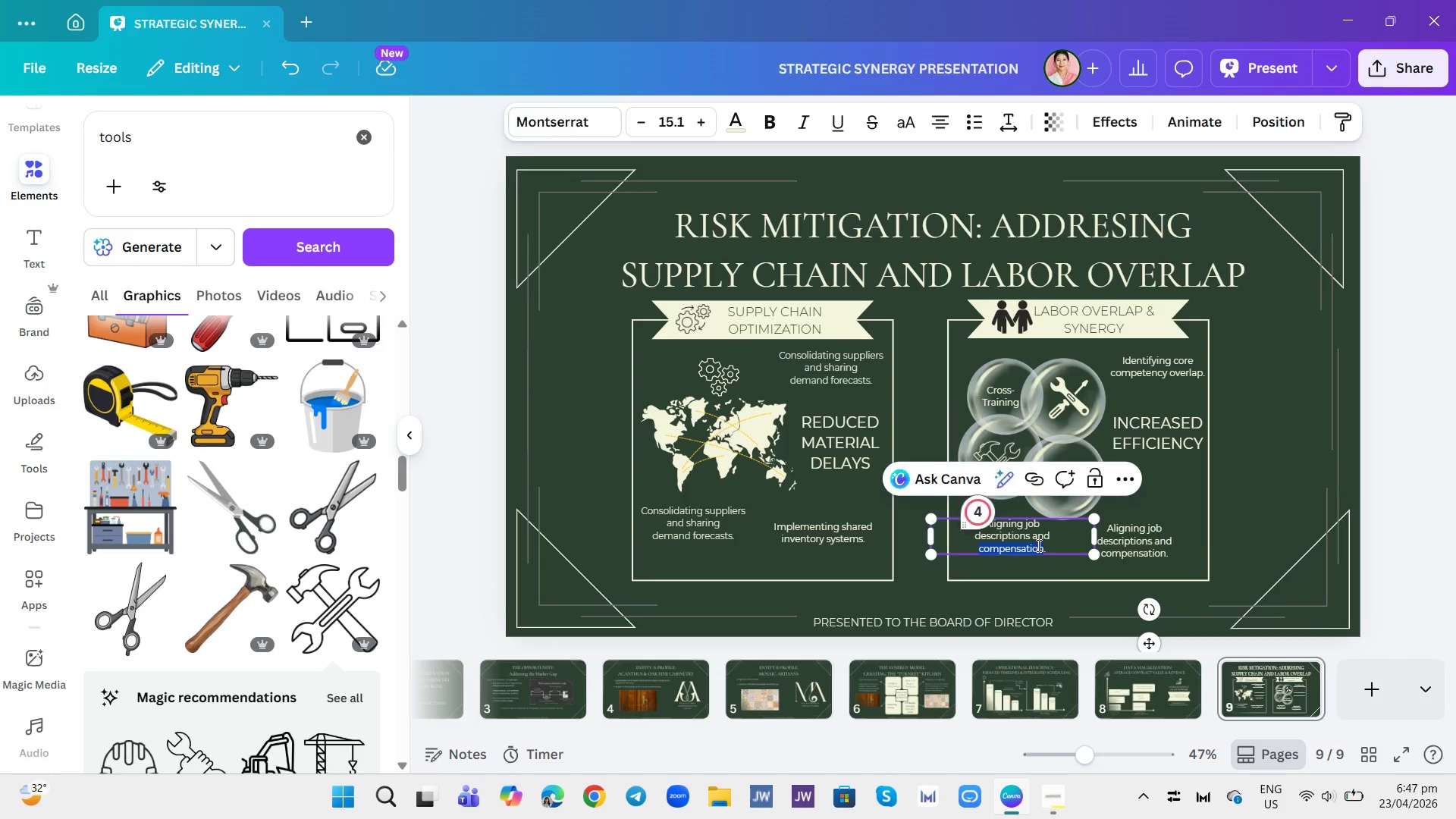 
triple_click([1037, 545])
 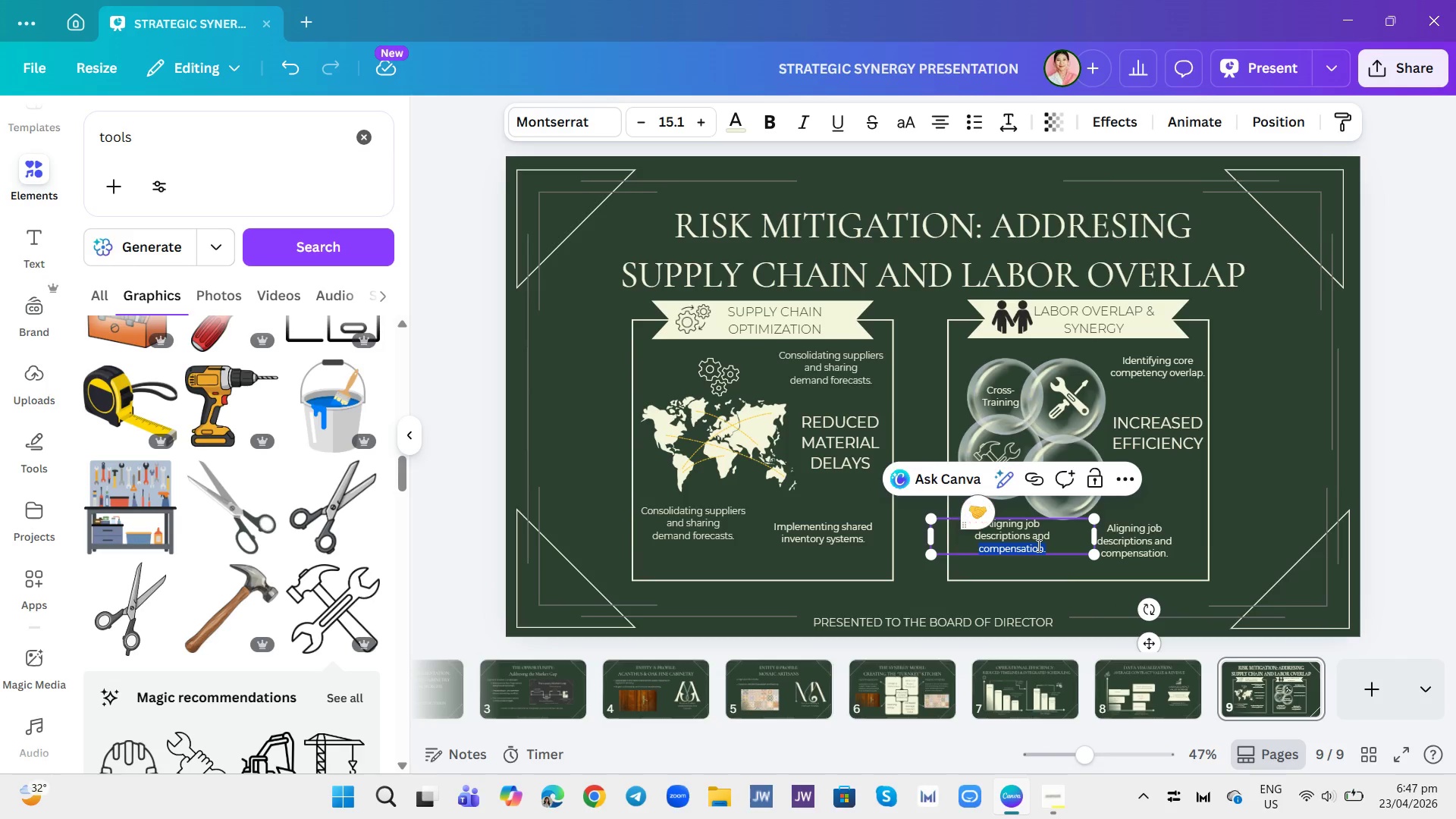 
triple_click([1037, 545])
 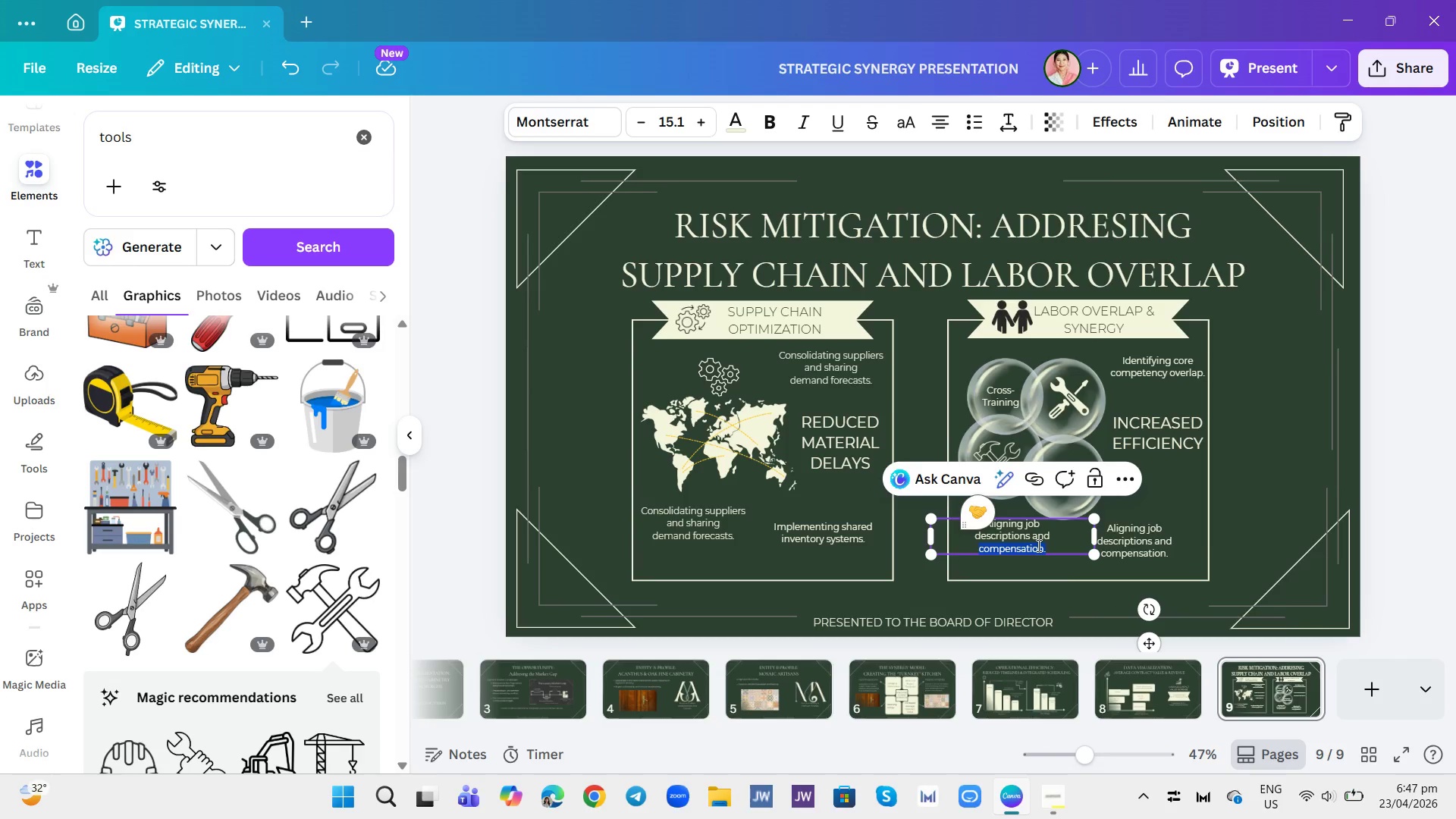 
triple_click([1037, 545])
 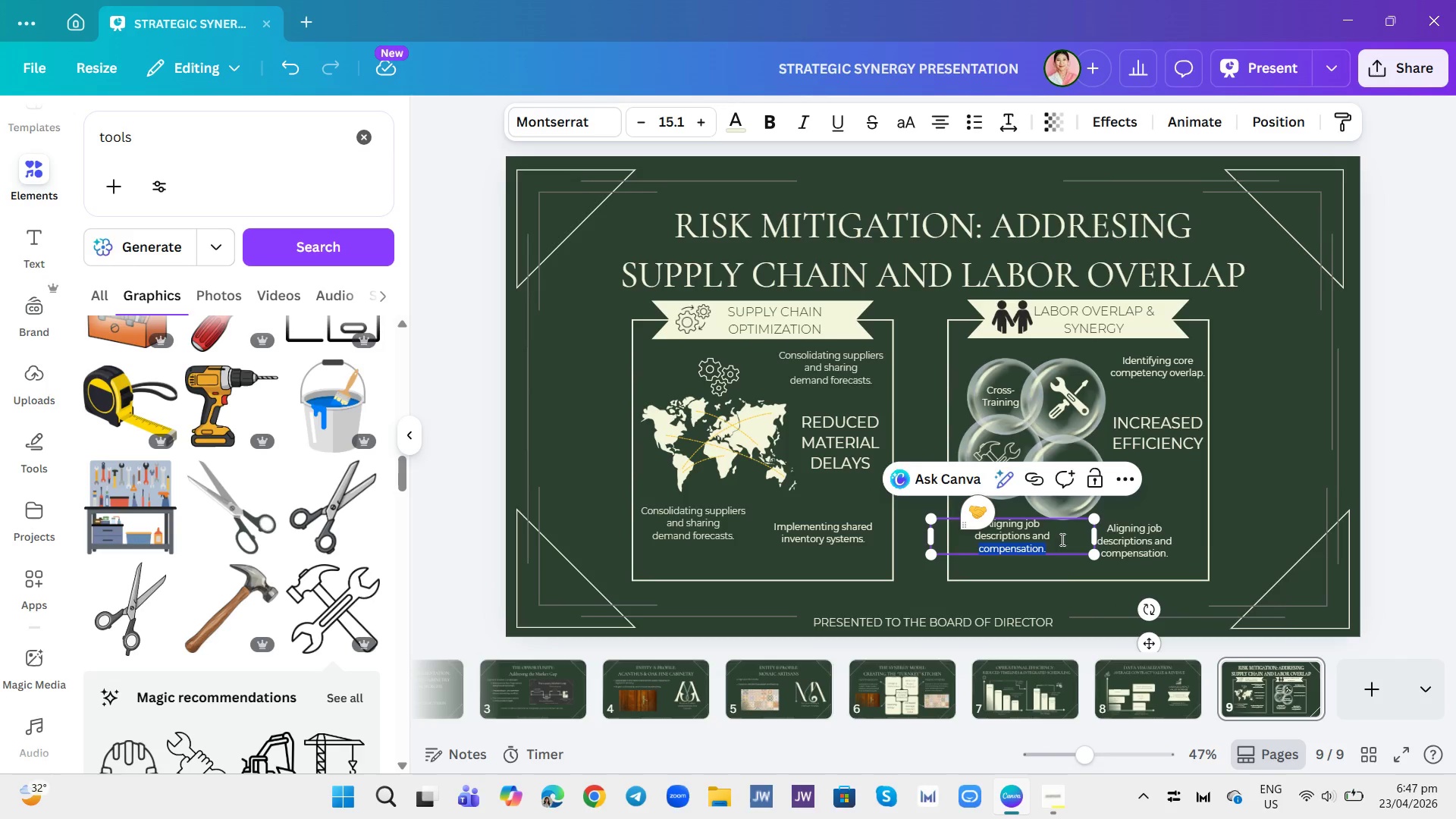 
left_click([1059, 543])
 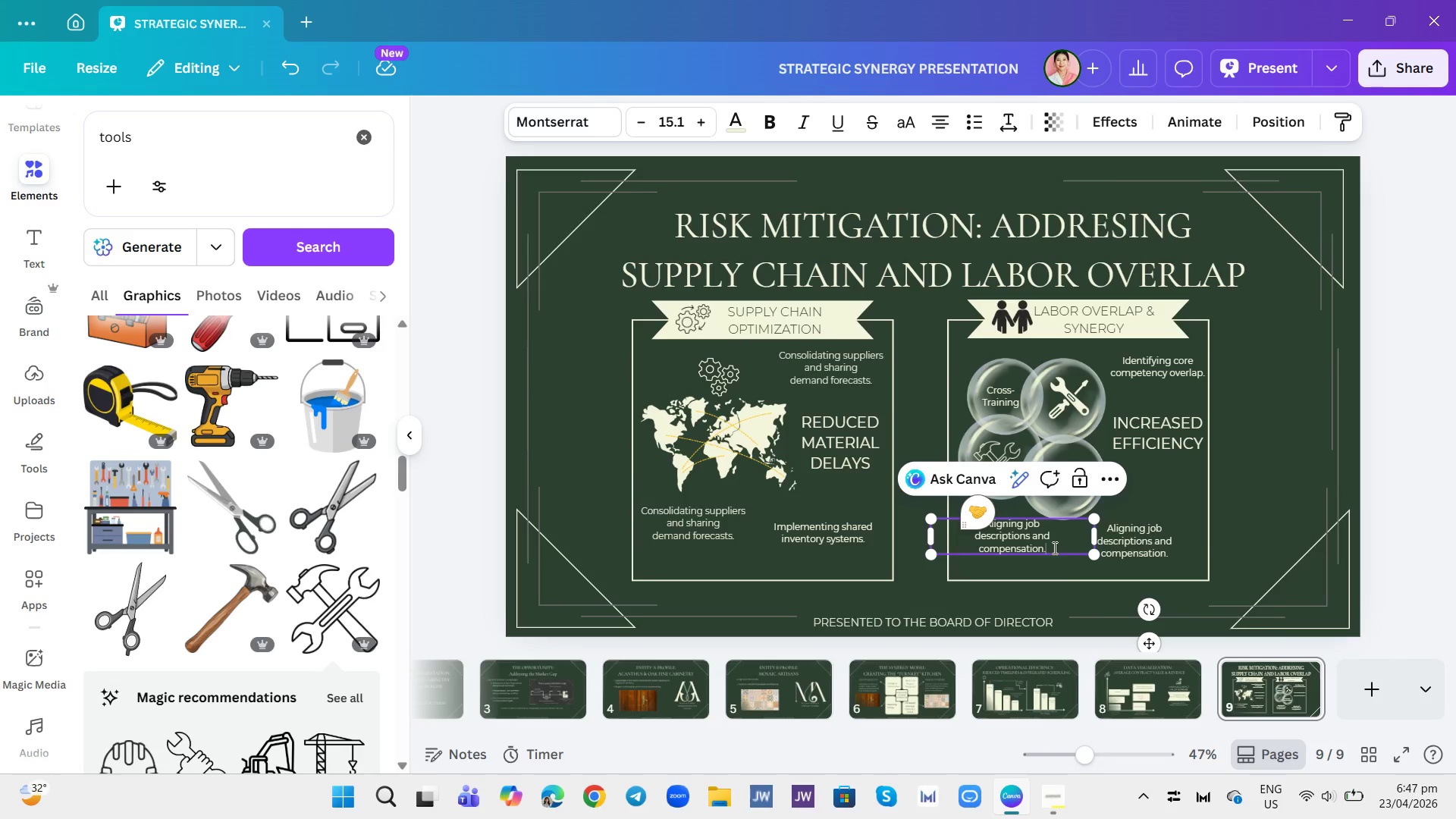 
left_click_drag(start_coordinate=[1056, 548], to_coordinate=[979, 515])
 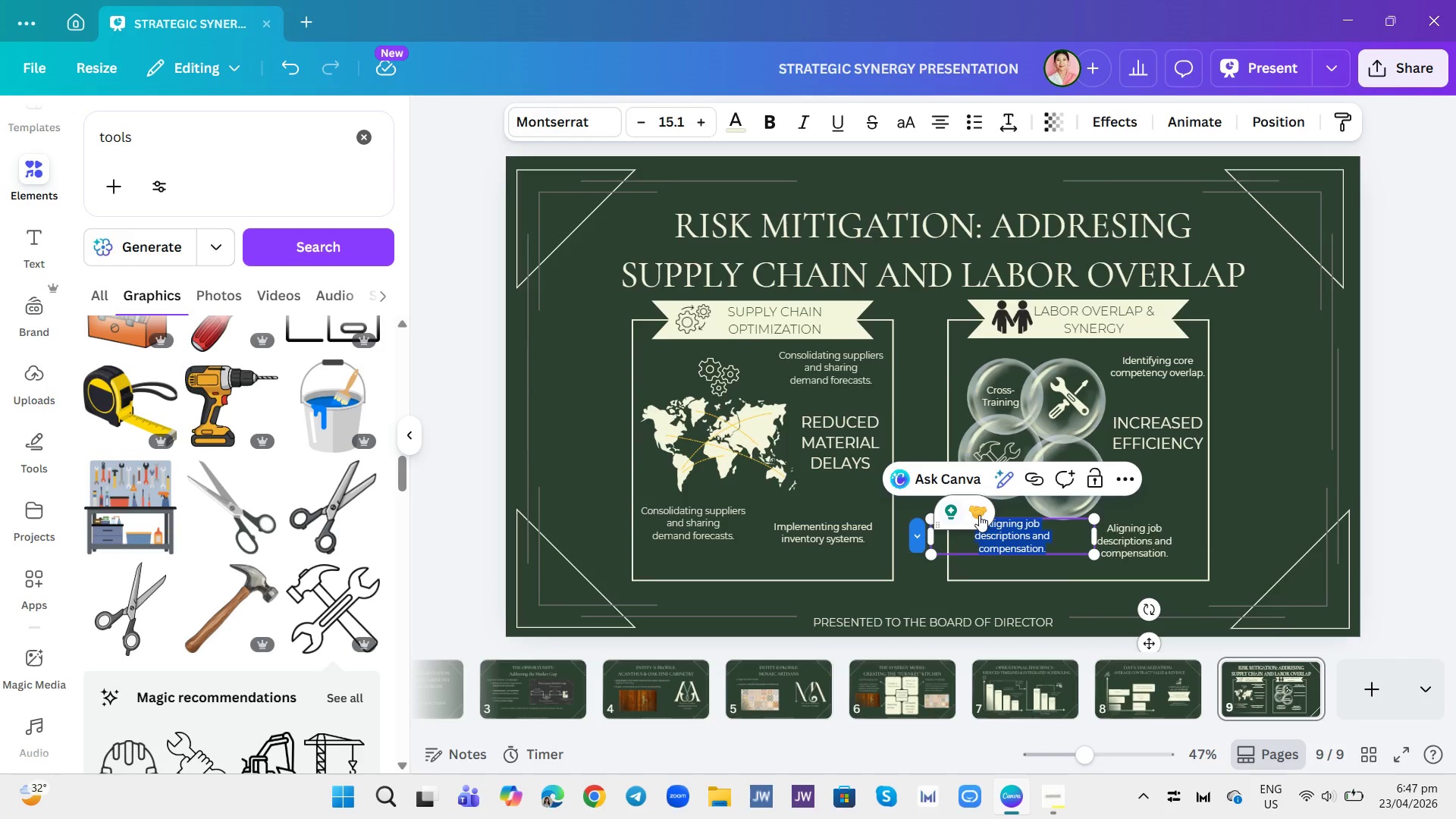 
type(Cross-training for flexible)
 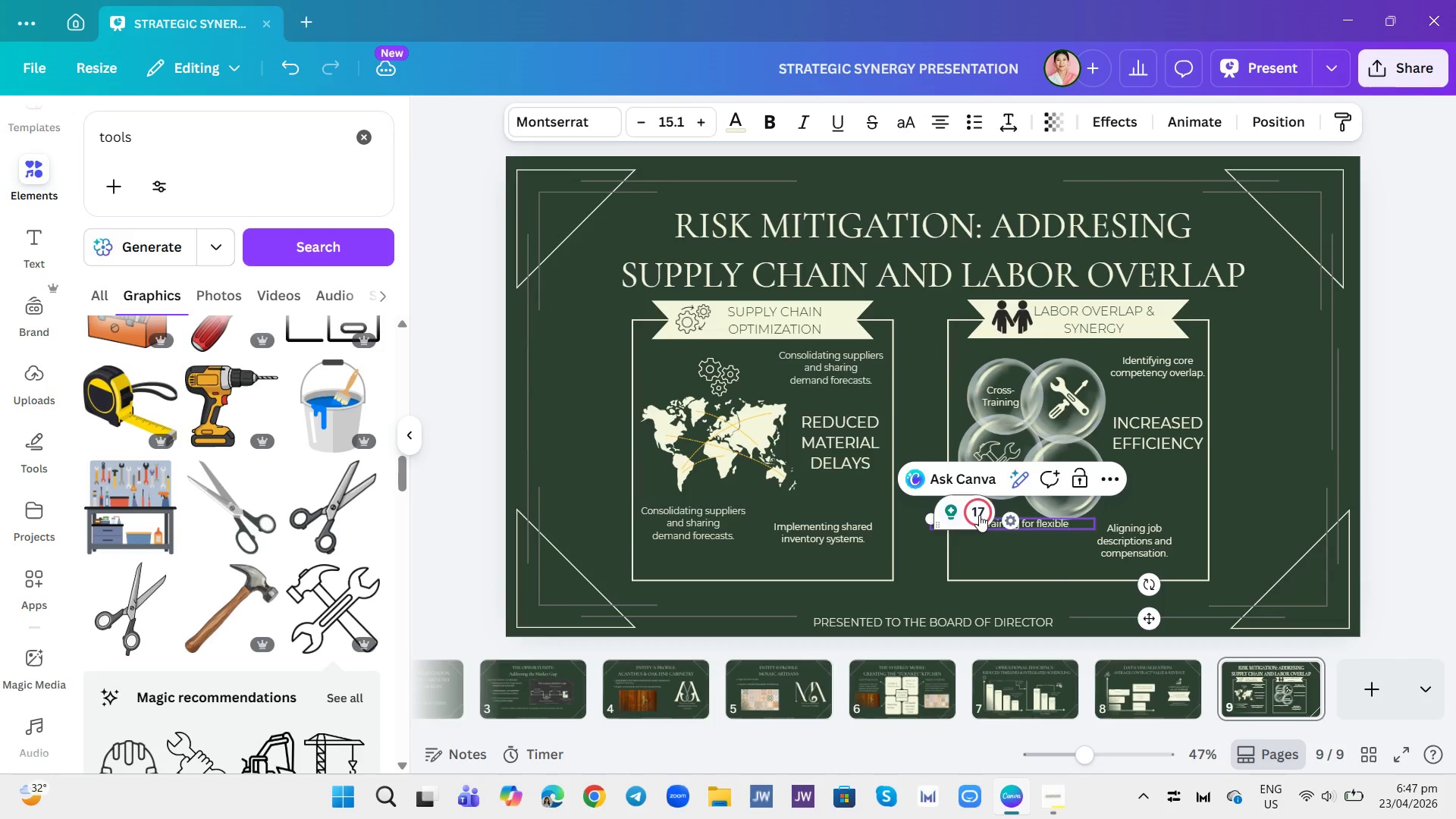 
key(Enter)
 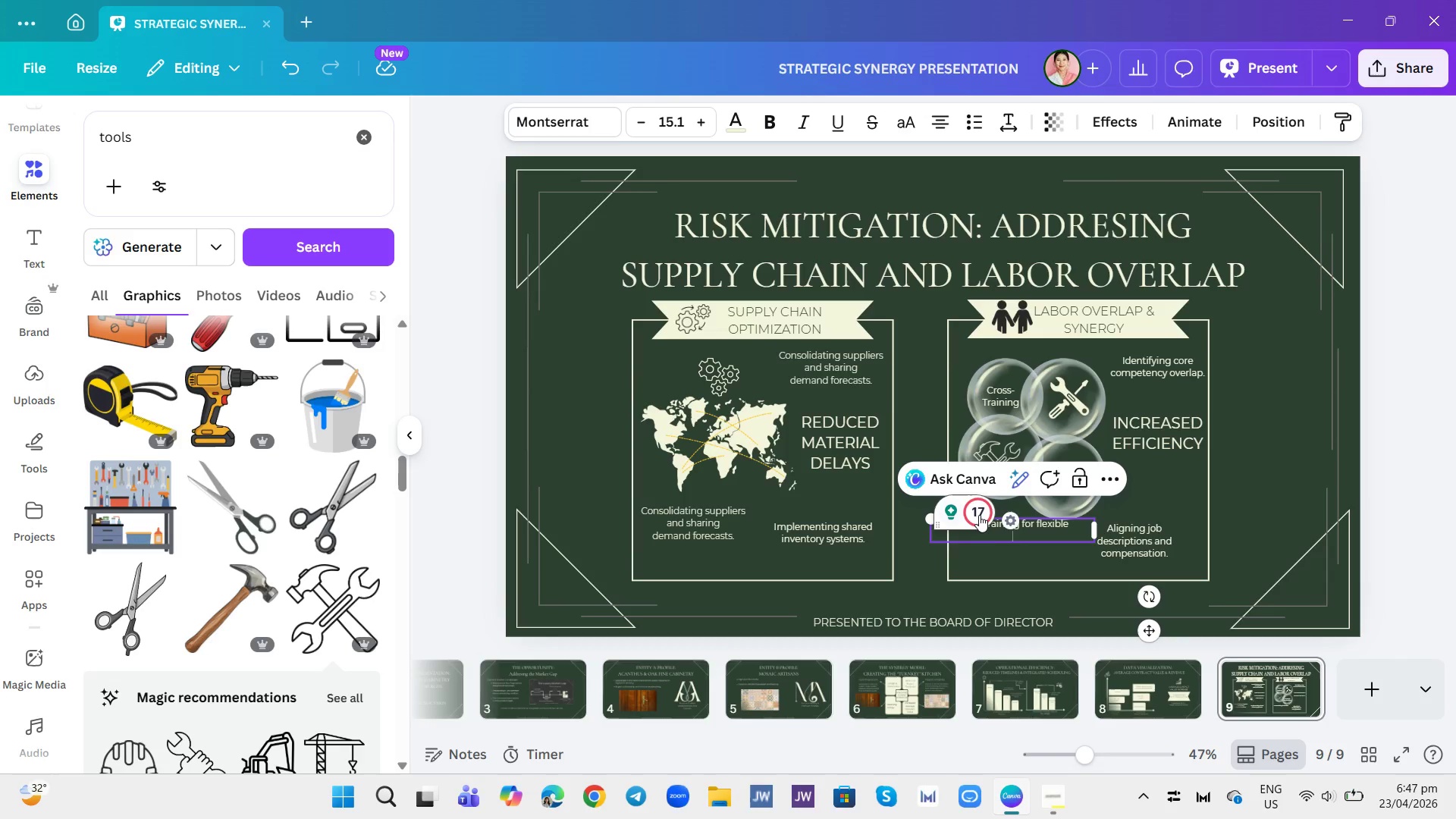 
type(work assignments.)
 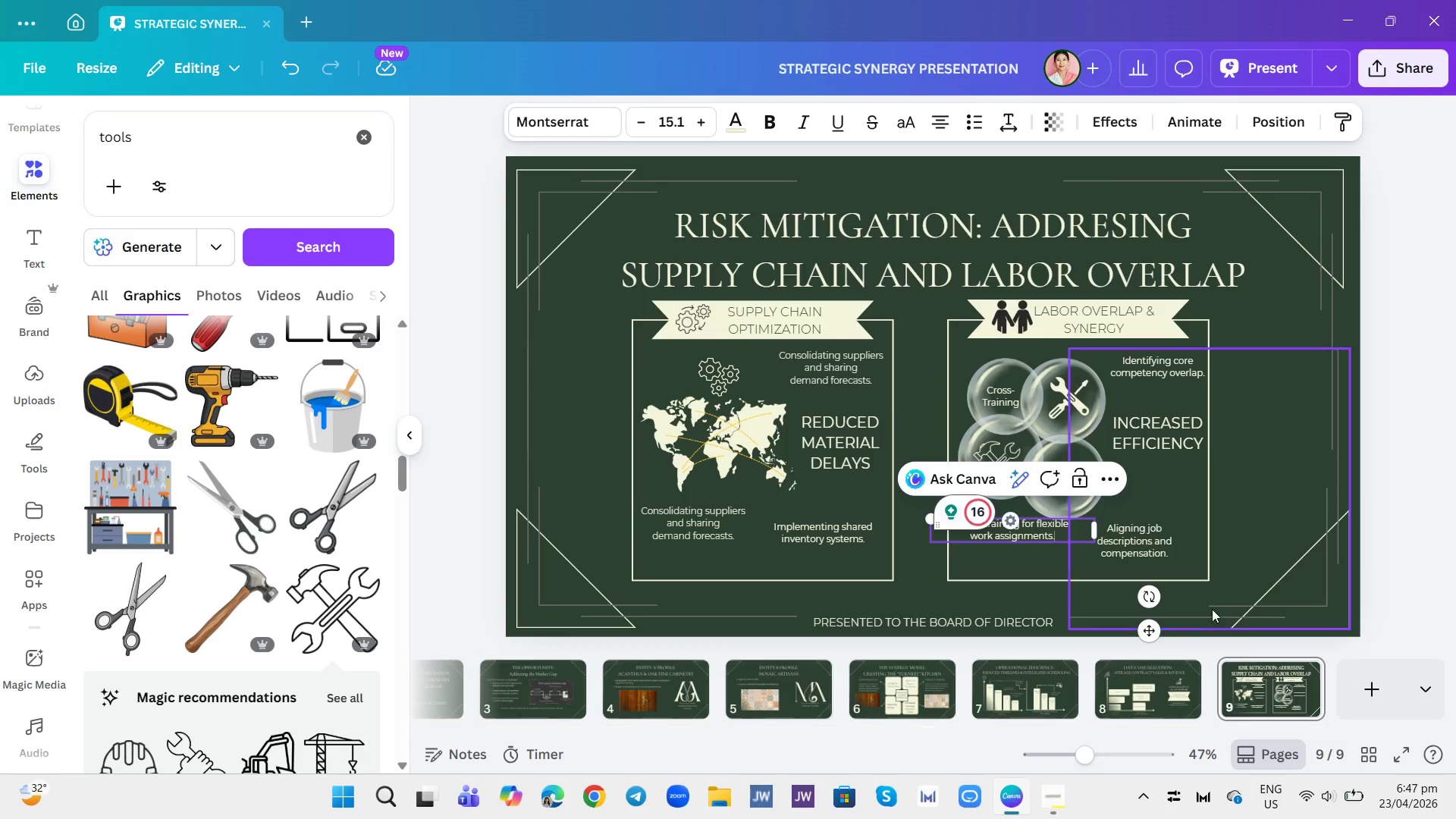 
left_click([1331, 496])
 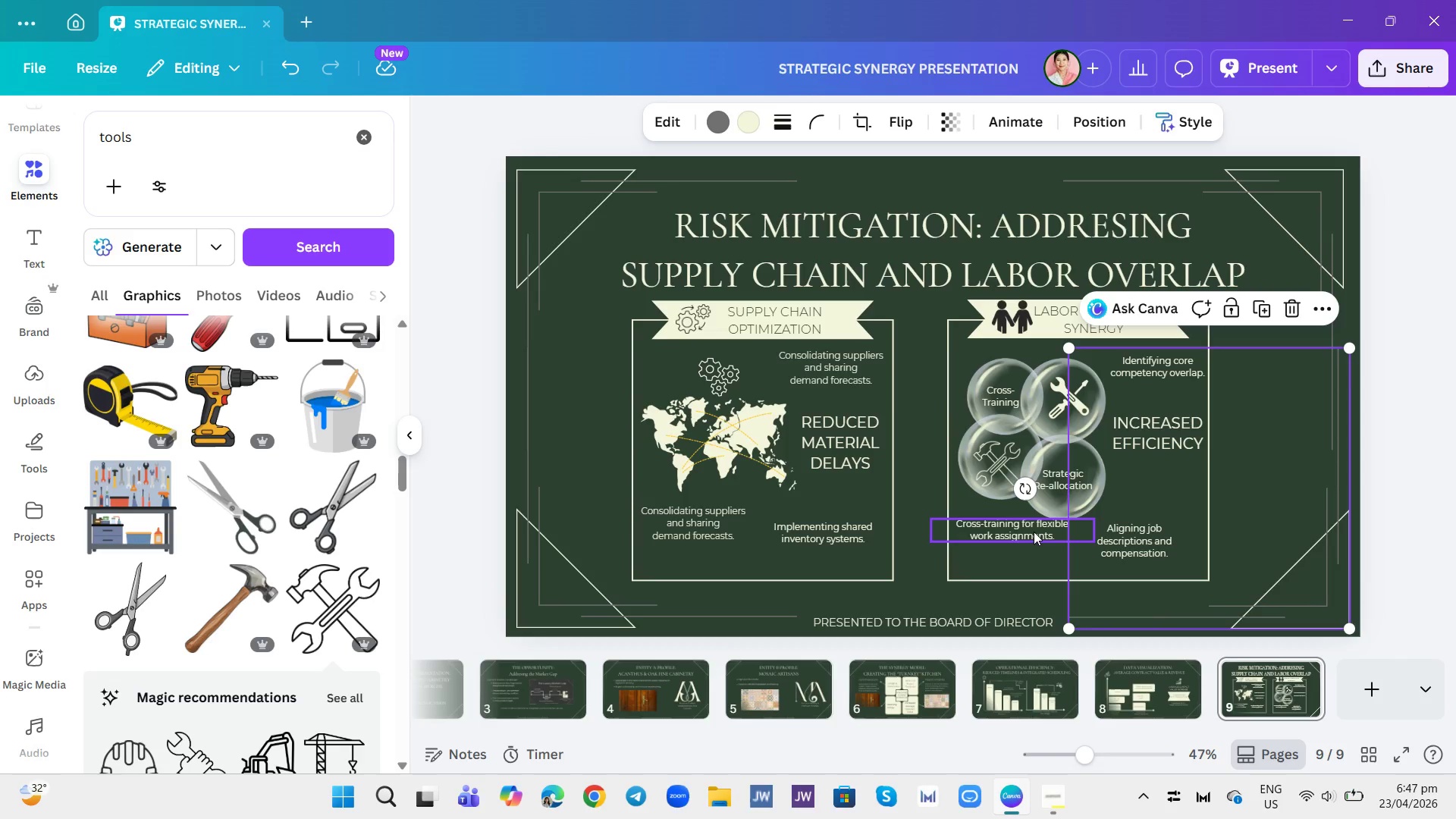 
left_click_drag(start_coordinate=[1033, 526], to_coordinate=[1038, 538])
 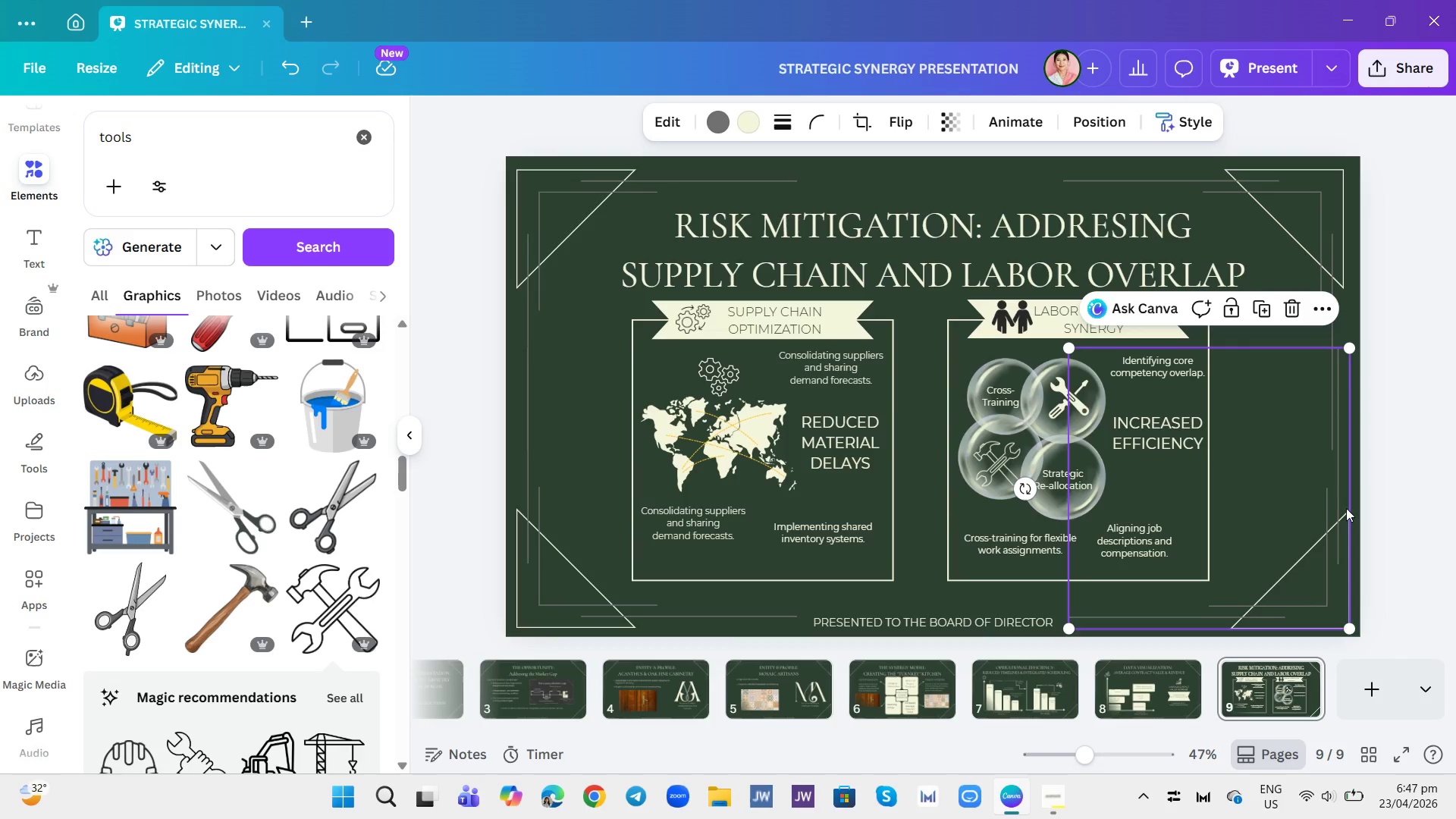 
double_click([1379, 522])
 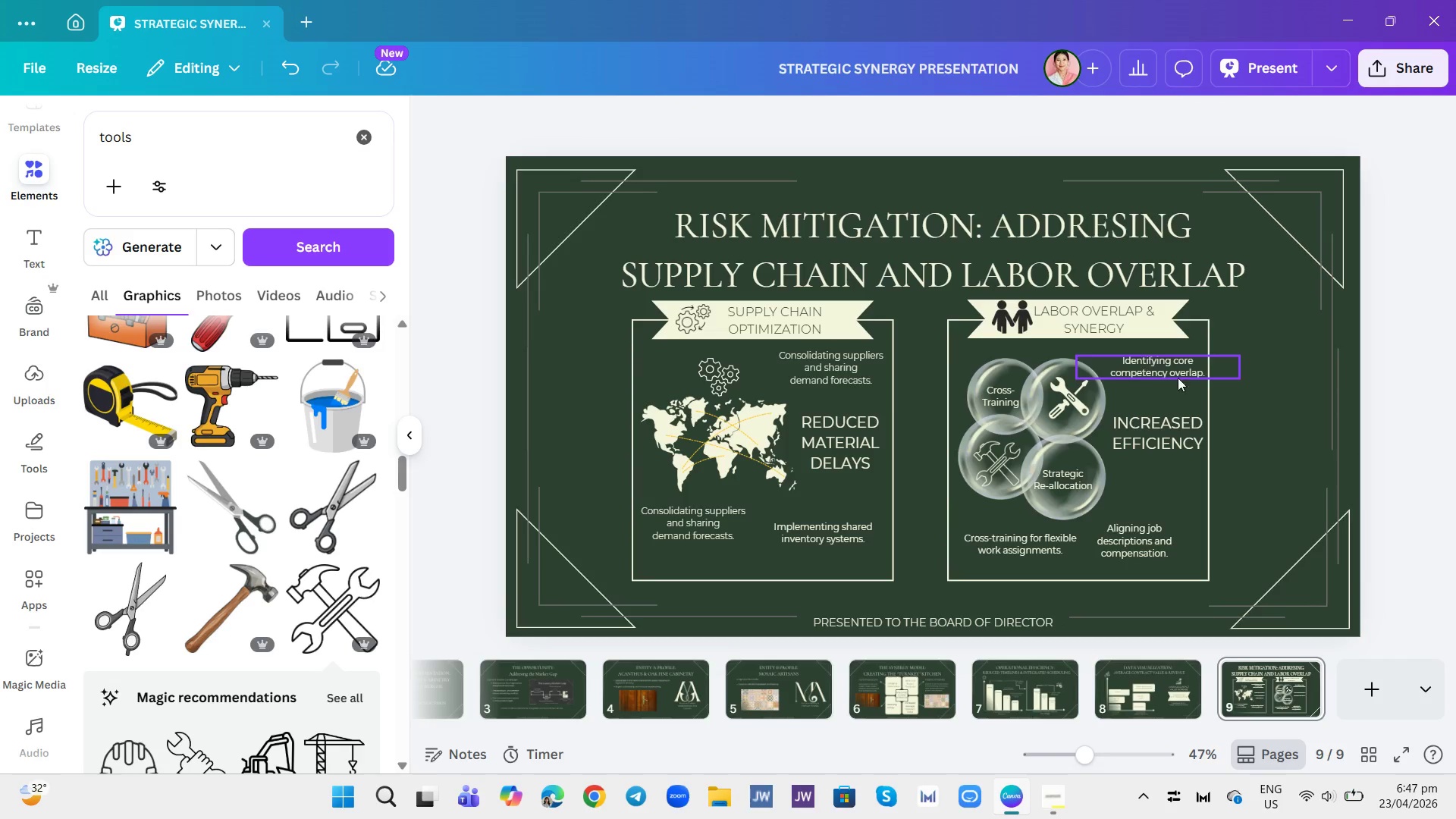 
left_click_drag(start_coordinate=[1191, 441], to_coordinate=[1191, 448])
 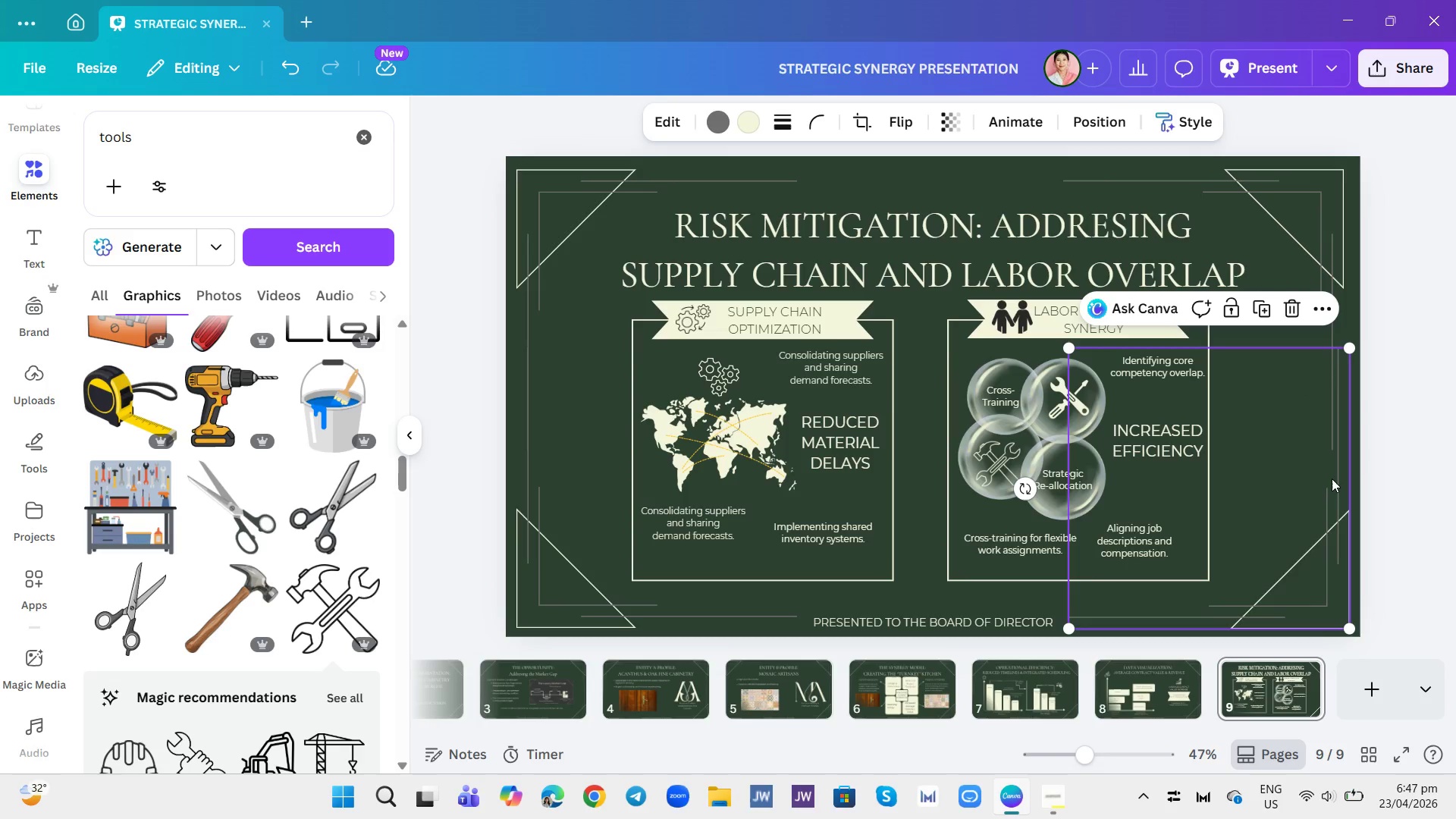 
wait(10.79)
 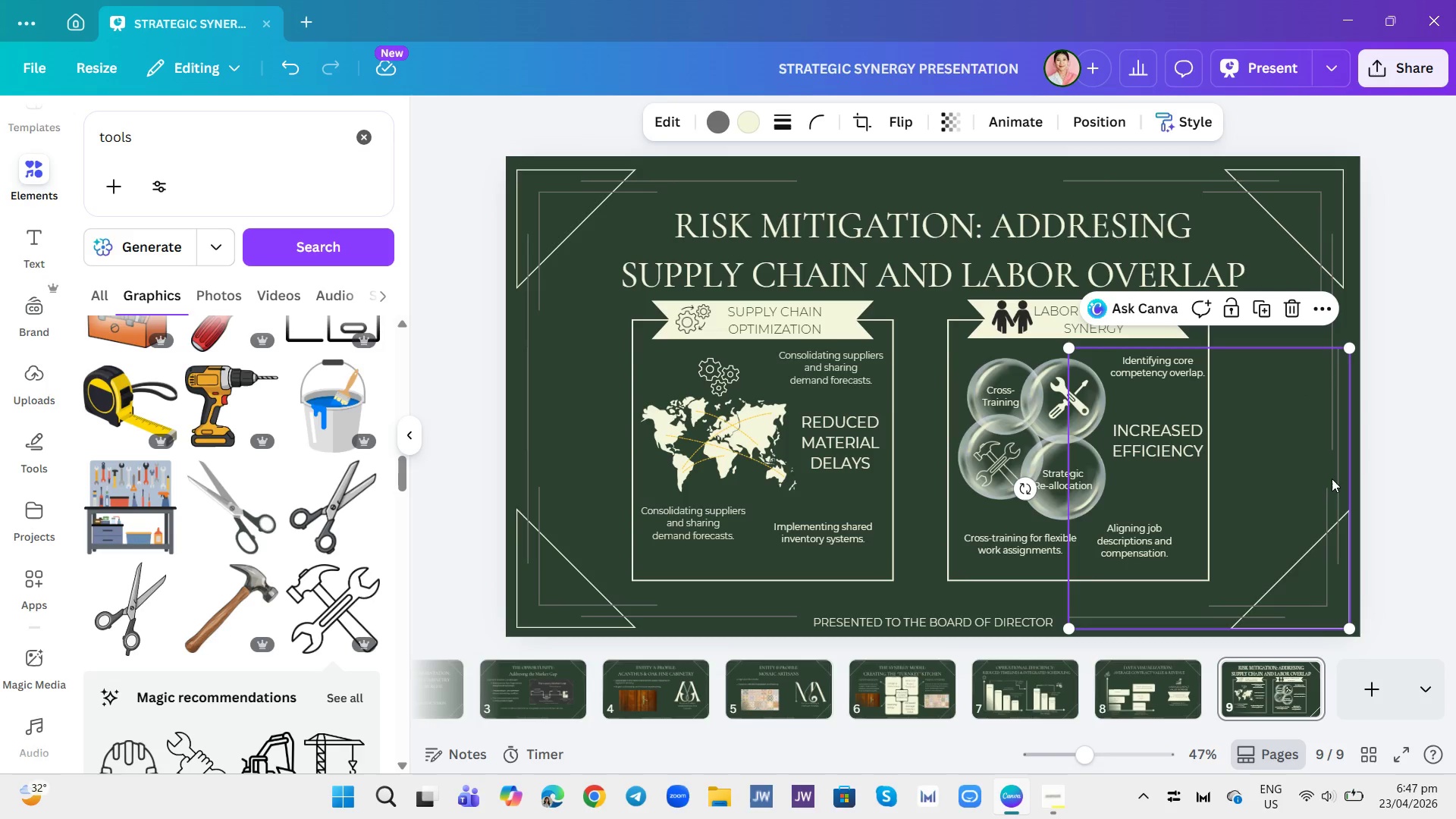 
mouse_move([1237, 682])
 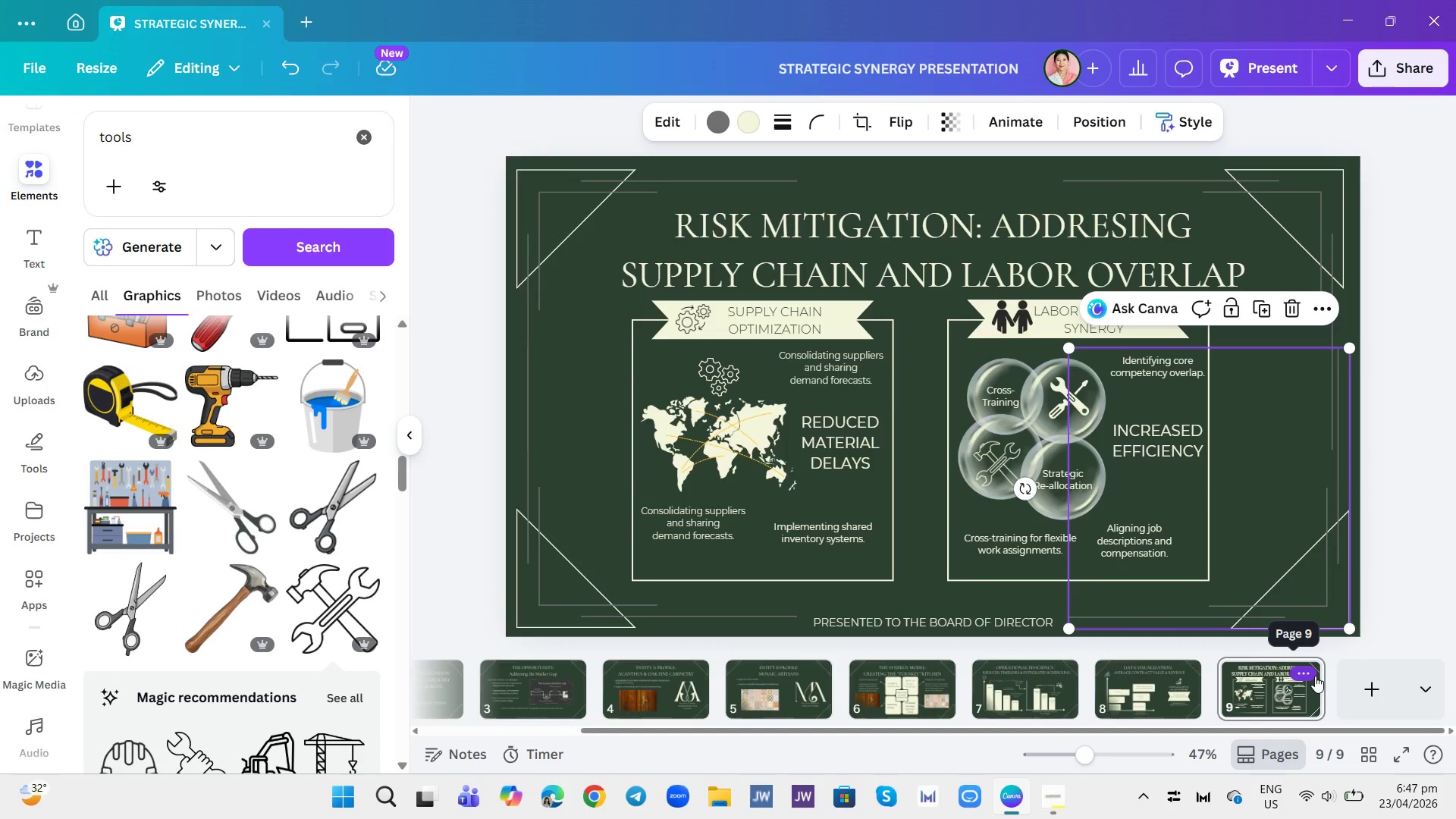 
left_click([1308, 673])
 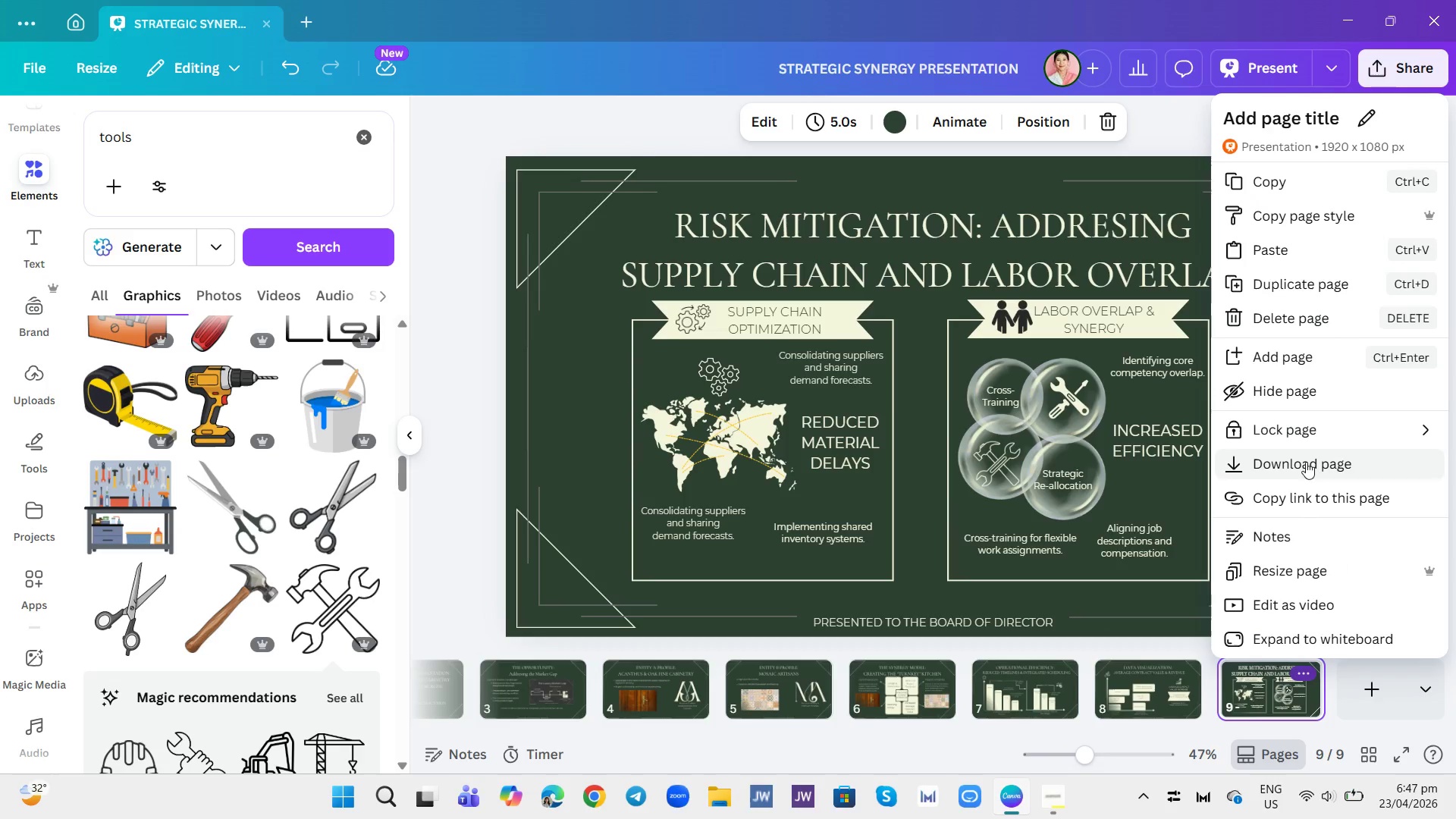 
left_click([1289, 278])
 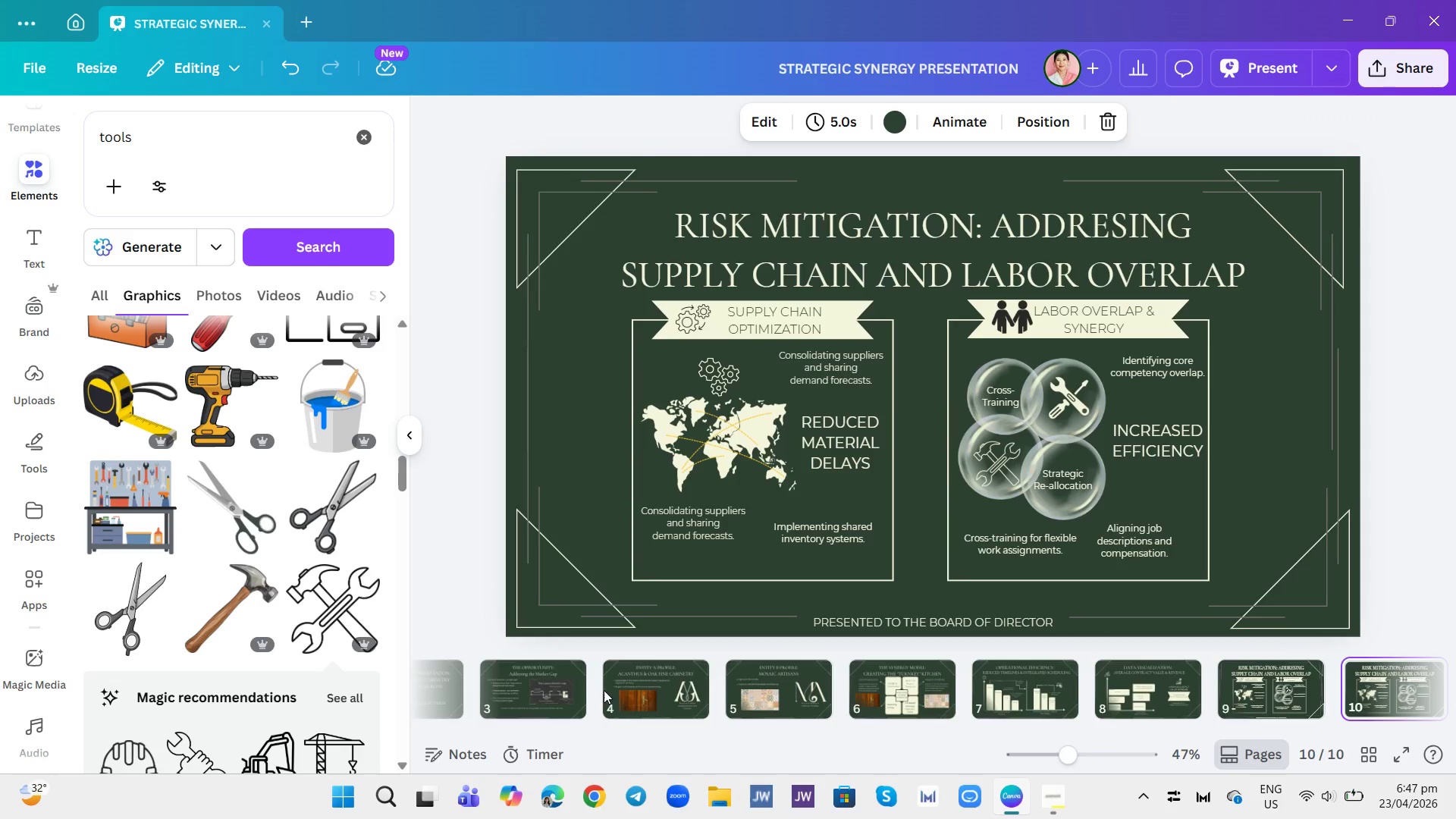 
left_click([585, 689])
 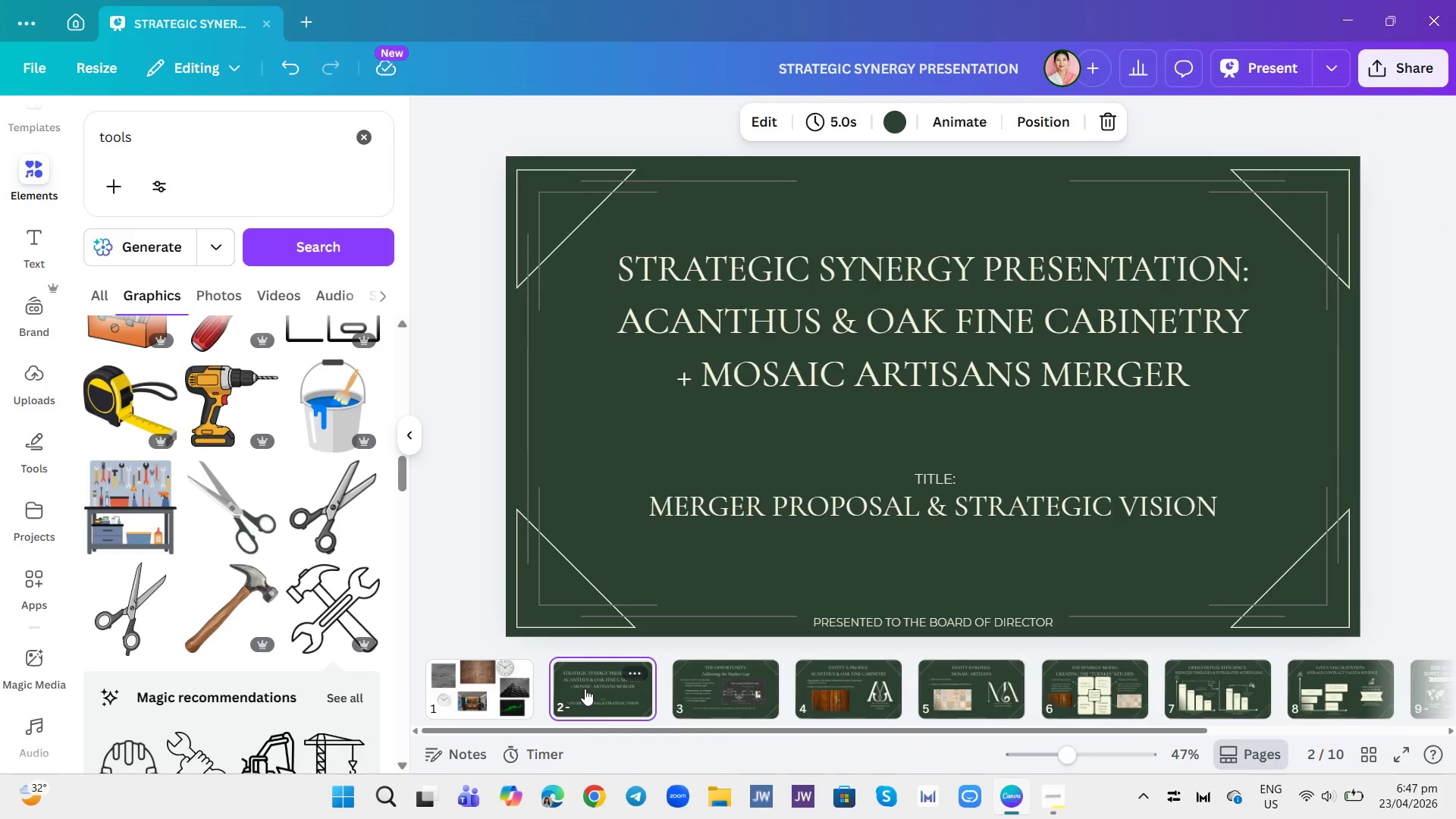 
scroll: coordinate [585, 689], scroll_direction: up, amount: 12.0
 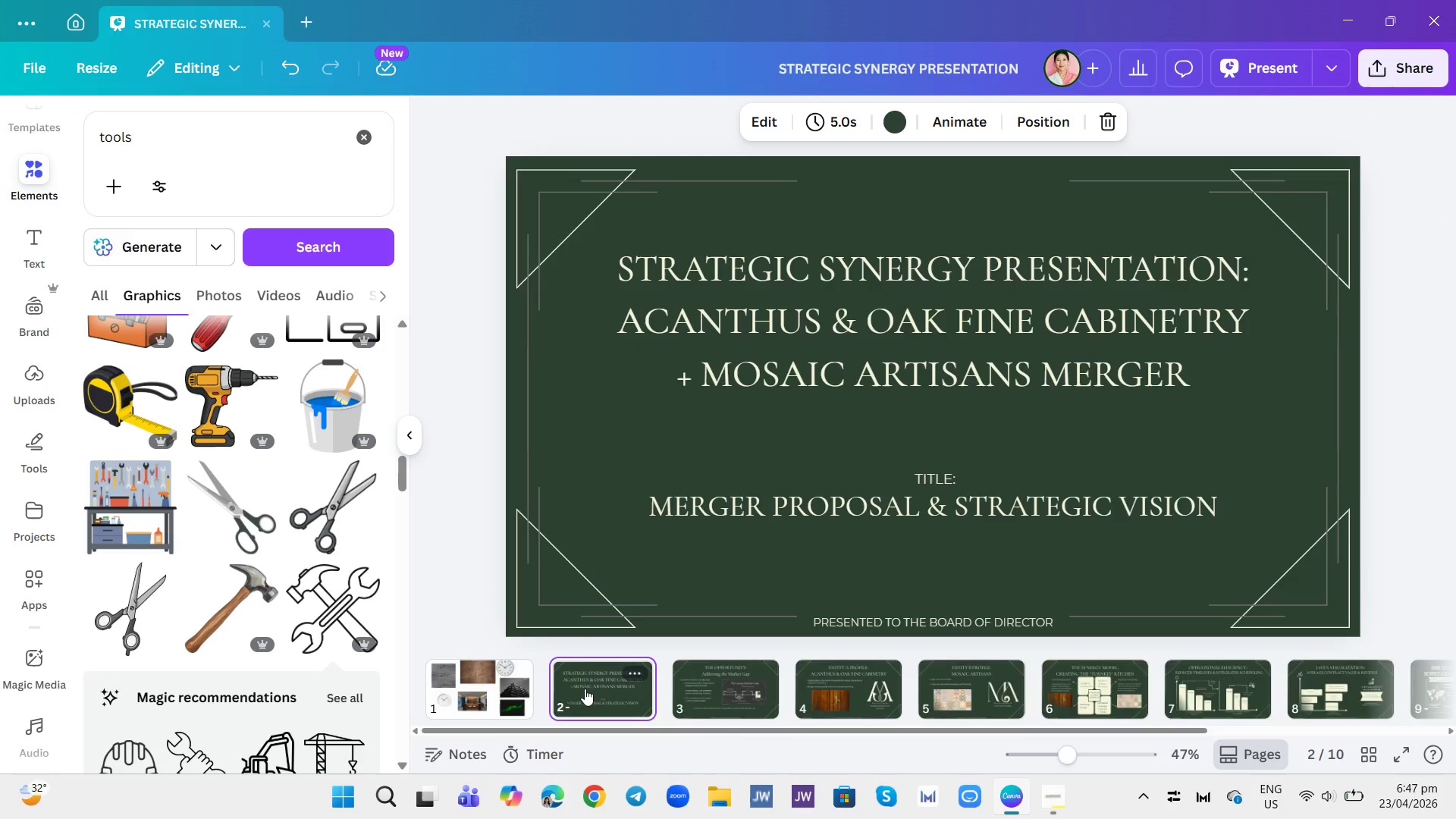 
scroll: coordinate [585, 689], scroll_direction: down, amount: 1.0
 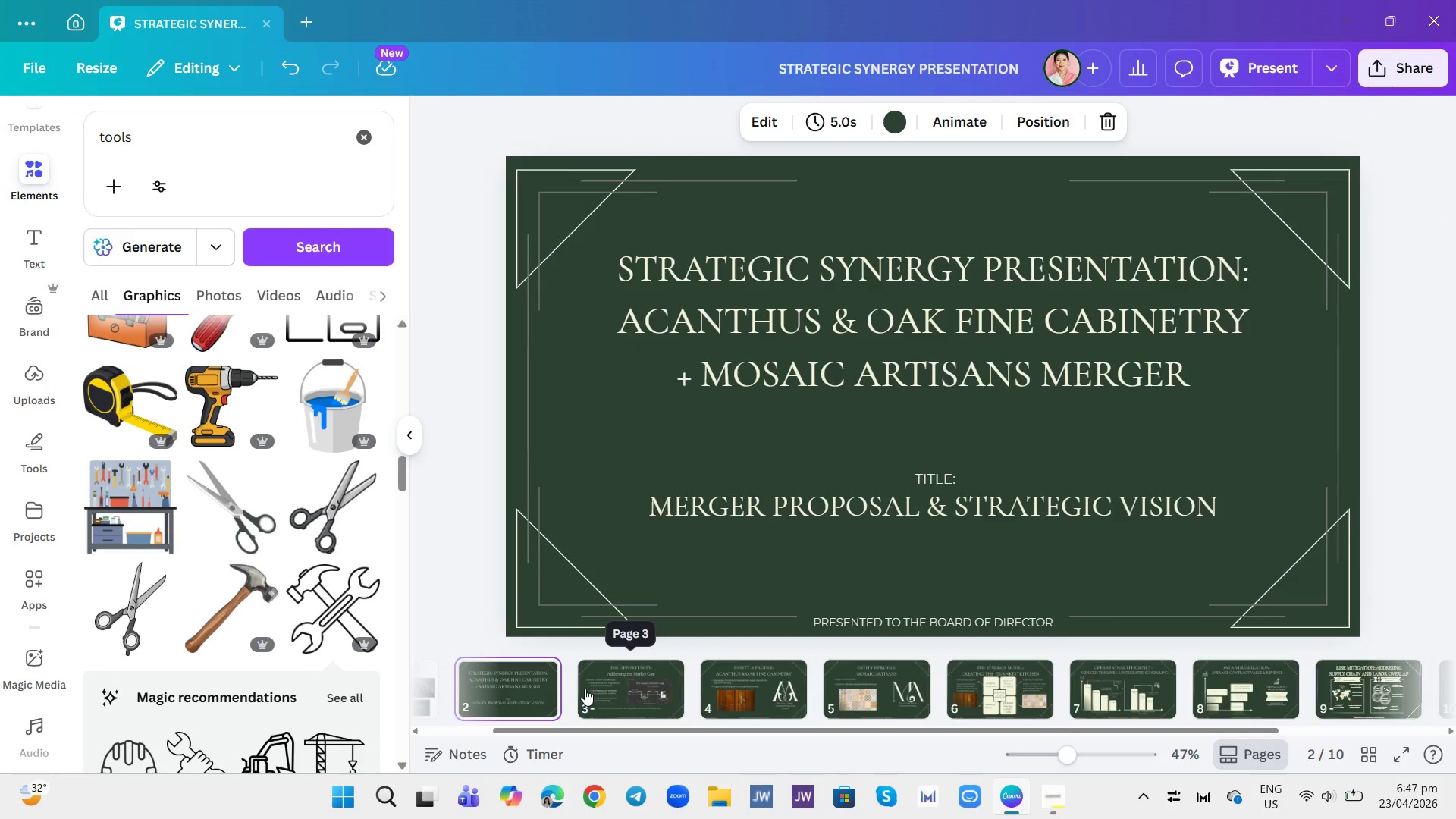 
scroll: coordinate [585, 689], scroll_direction: up, amount: 2.0
 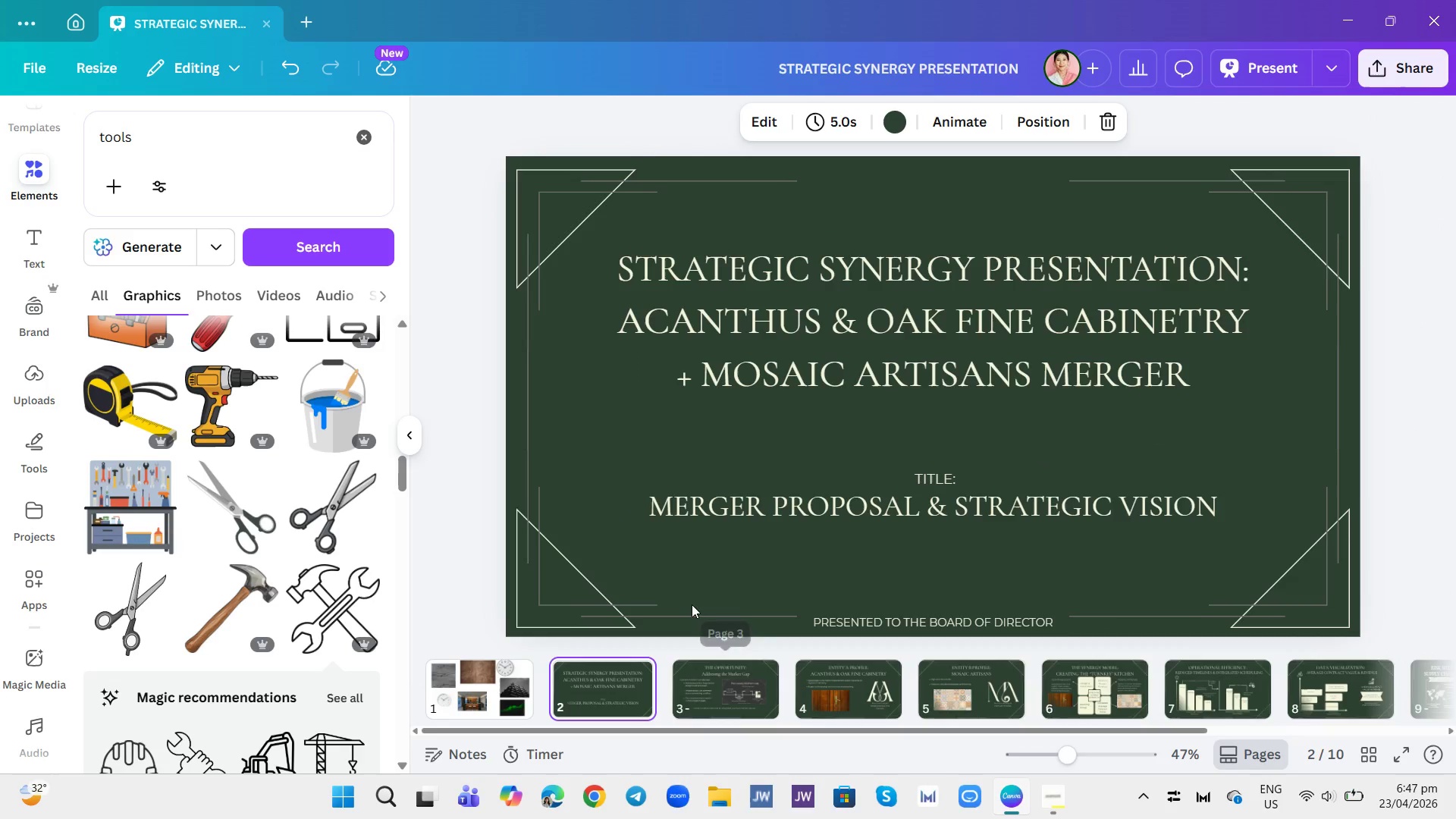 
key(ArrowRight)
 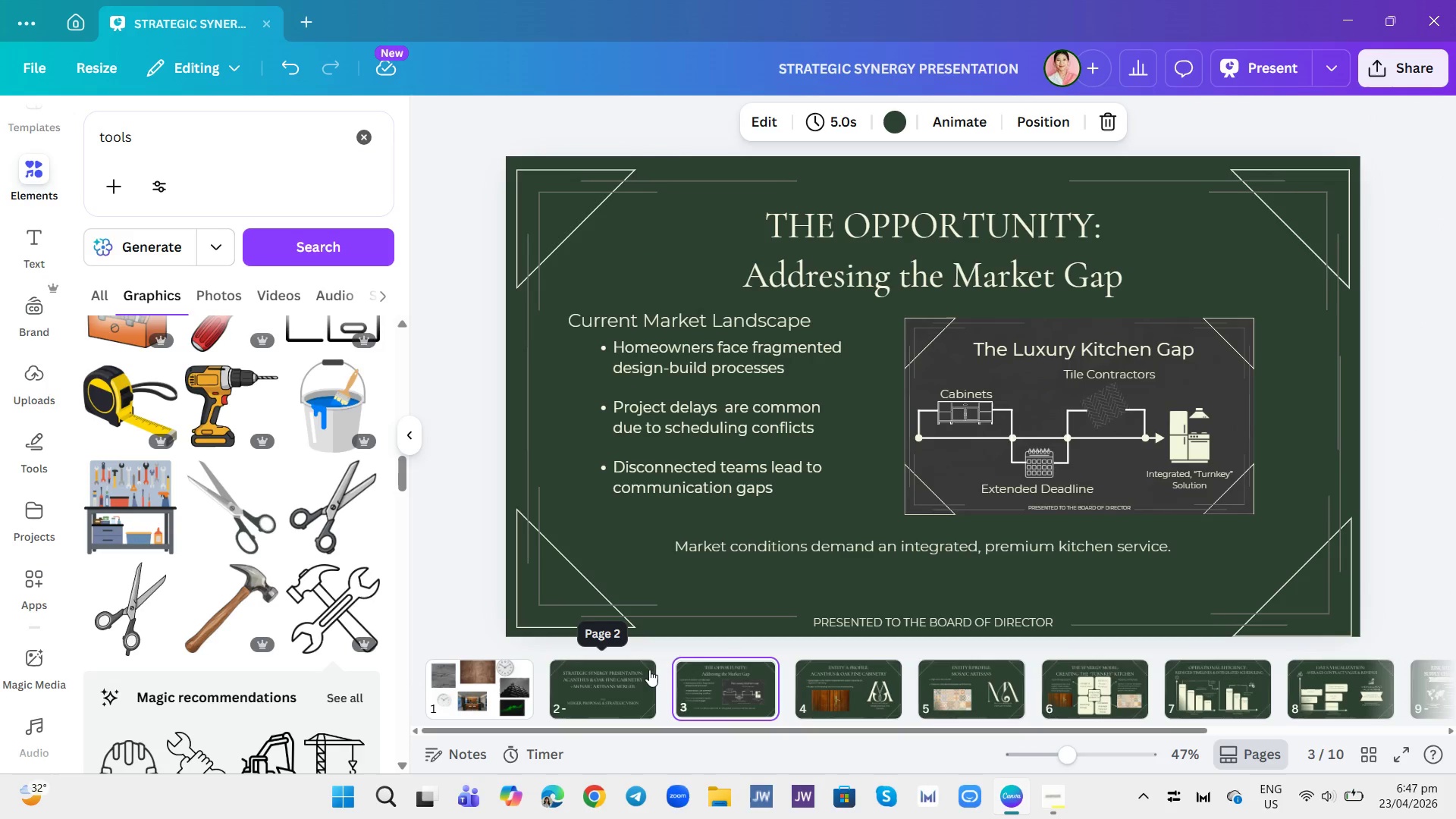 
key(ArrowLeft)
 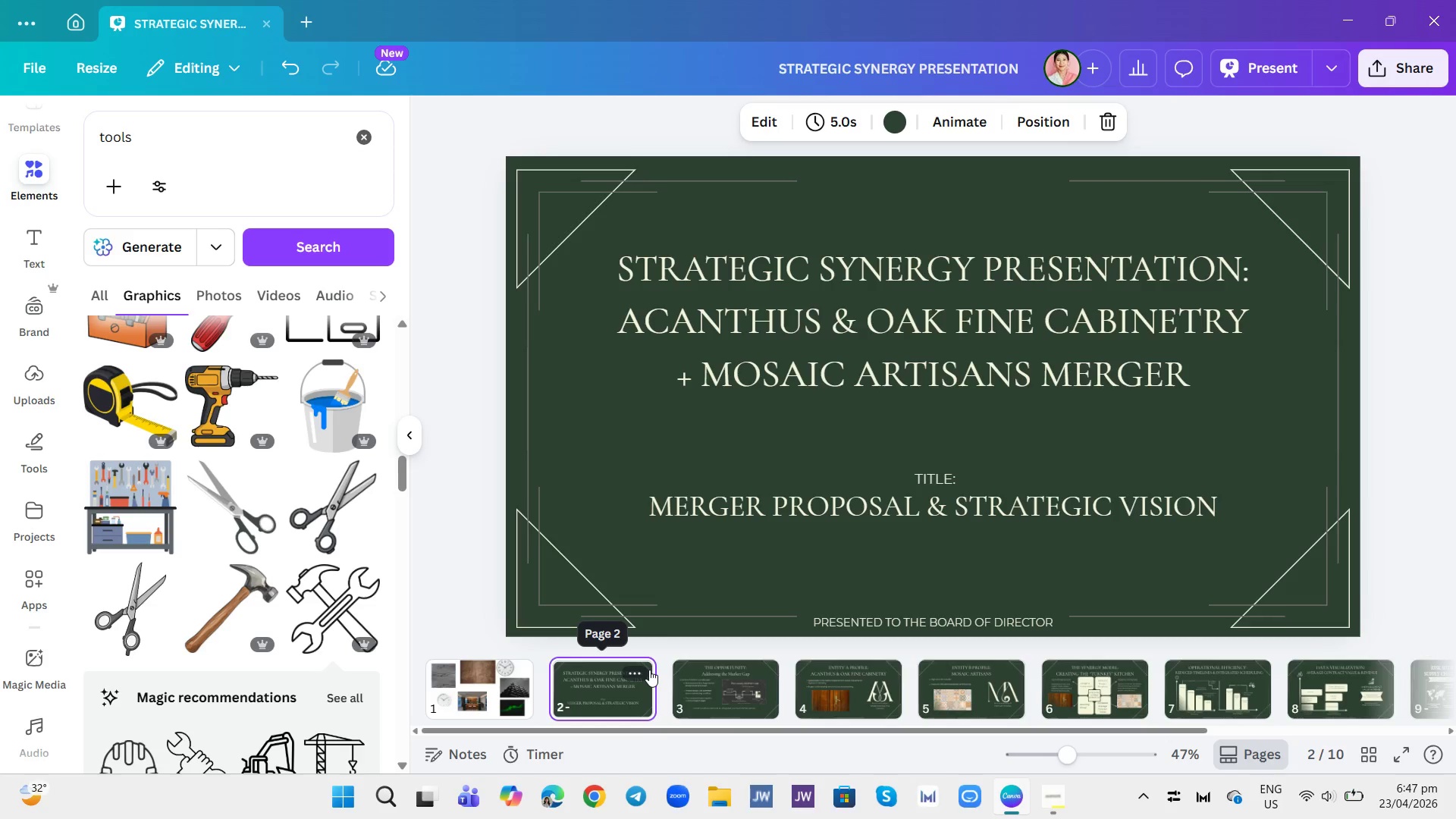 
key(ArrowRight)
 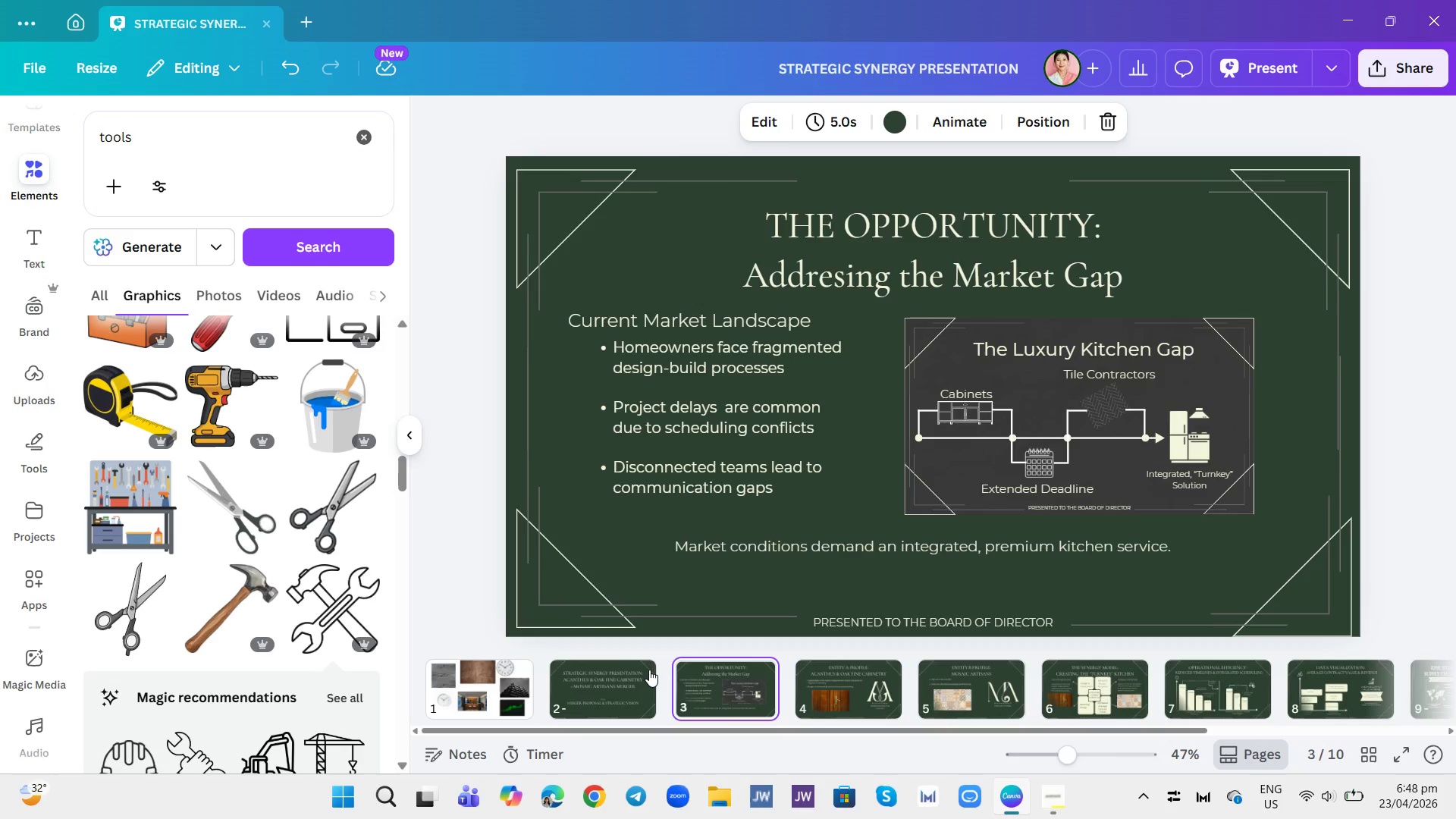 
key(ArrowRight)
 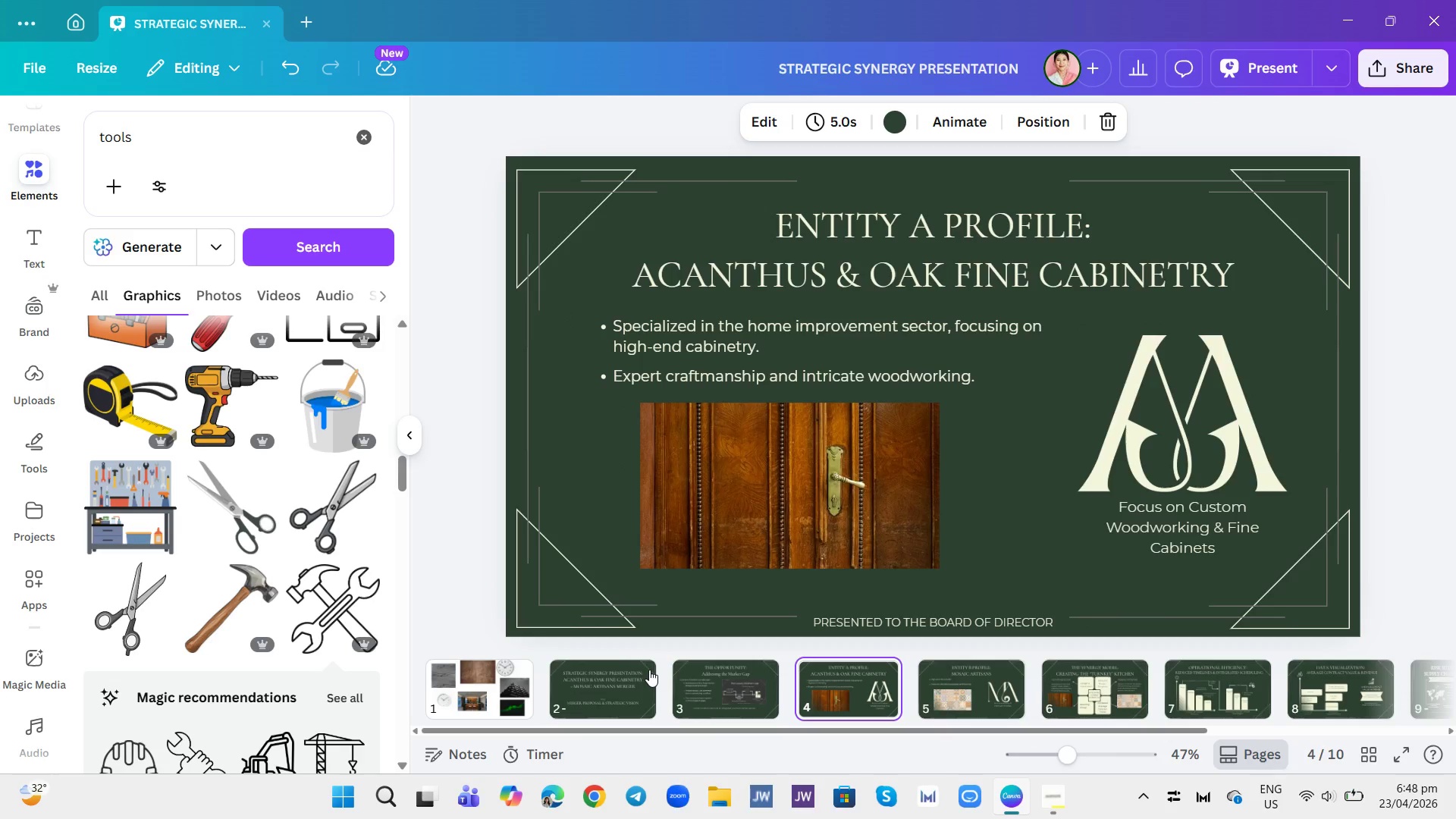 
key(ArrowRight)
 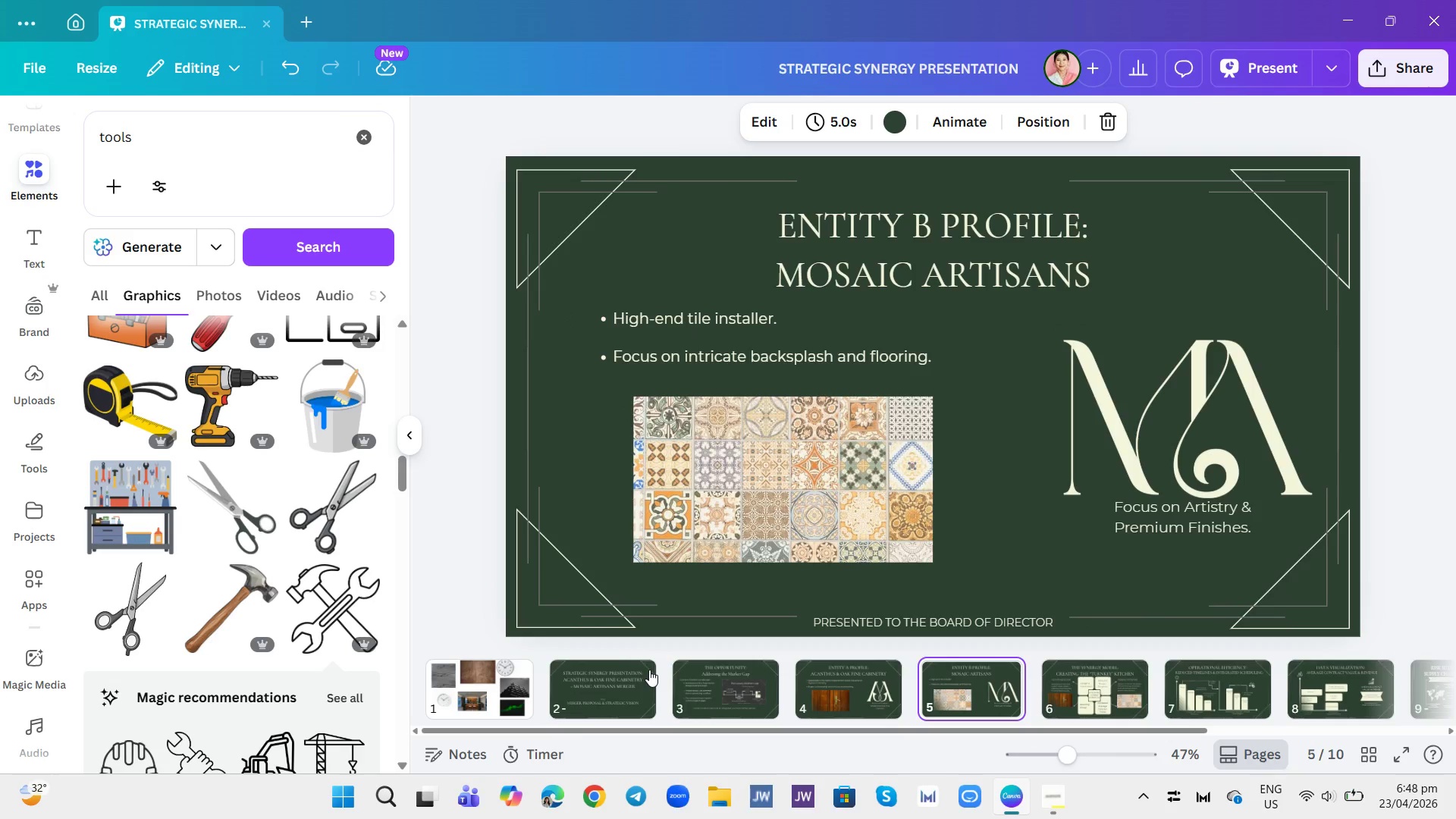 
key(ArrowRight)
 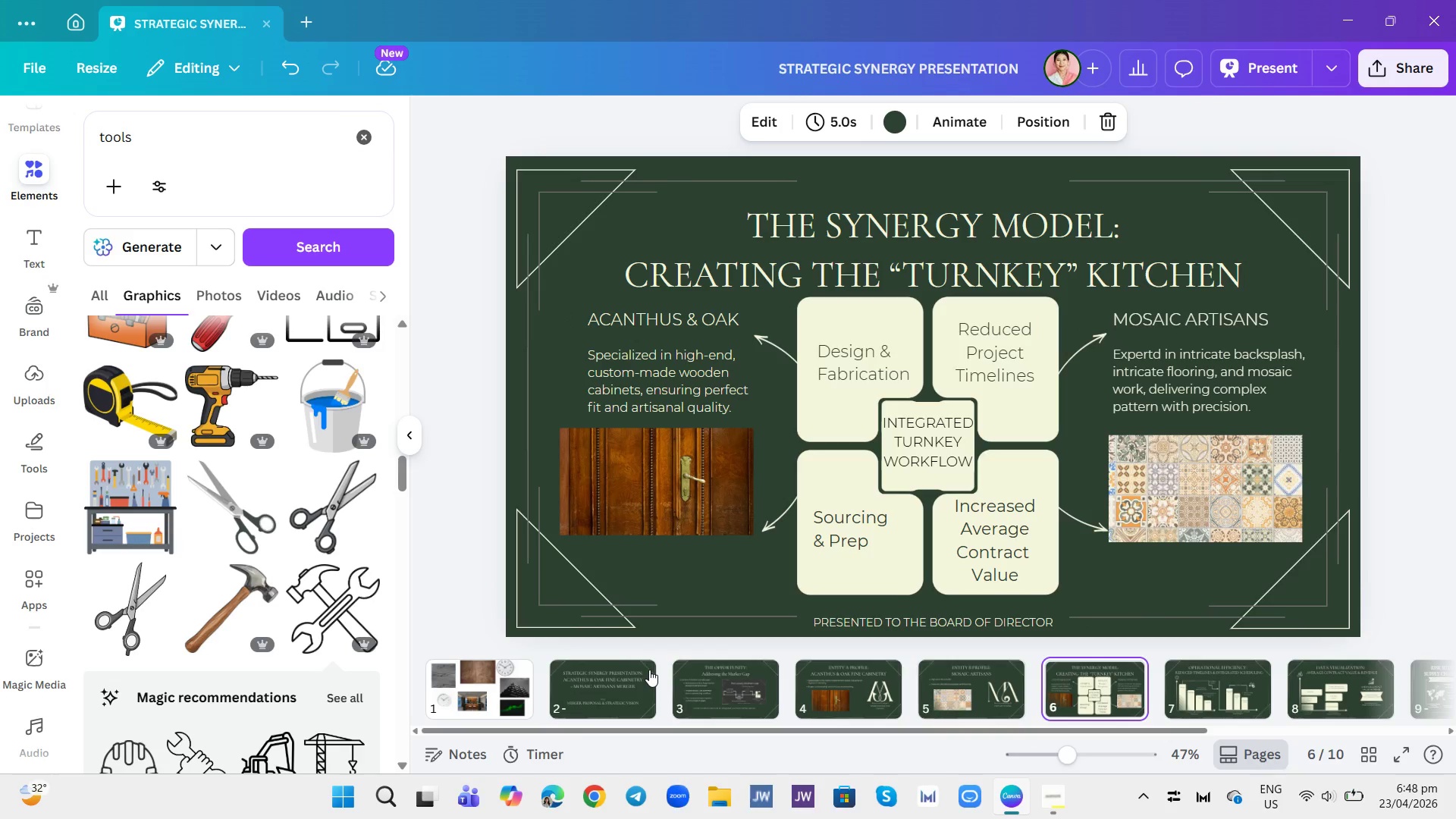 
key(ArrowRight)
 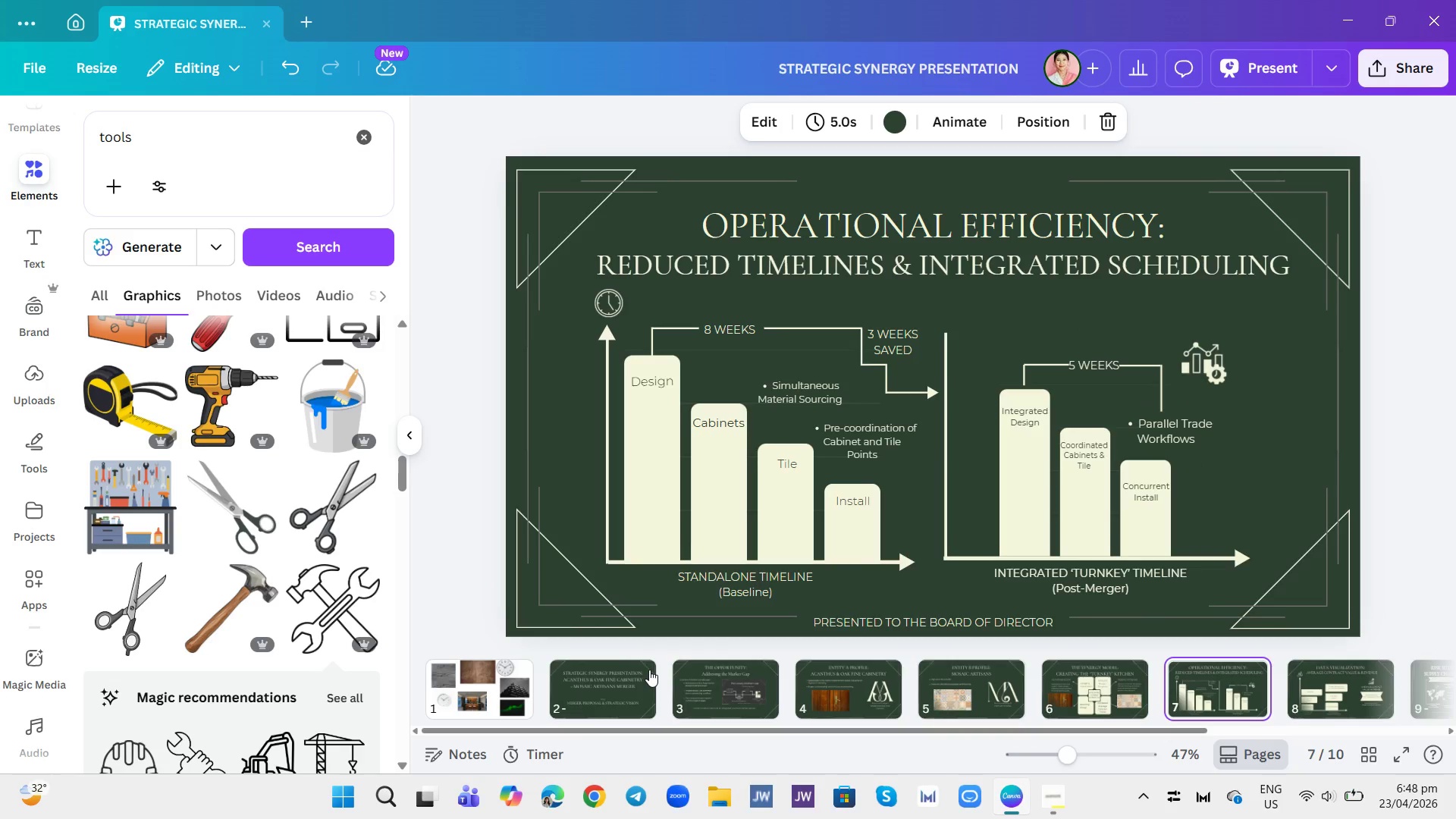 
key(ArrowRight)
 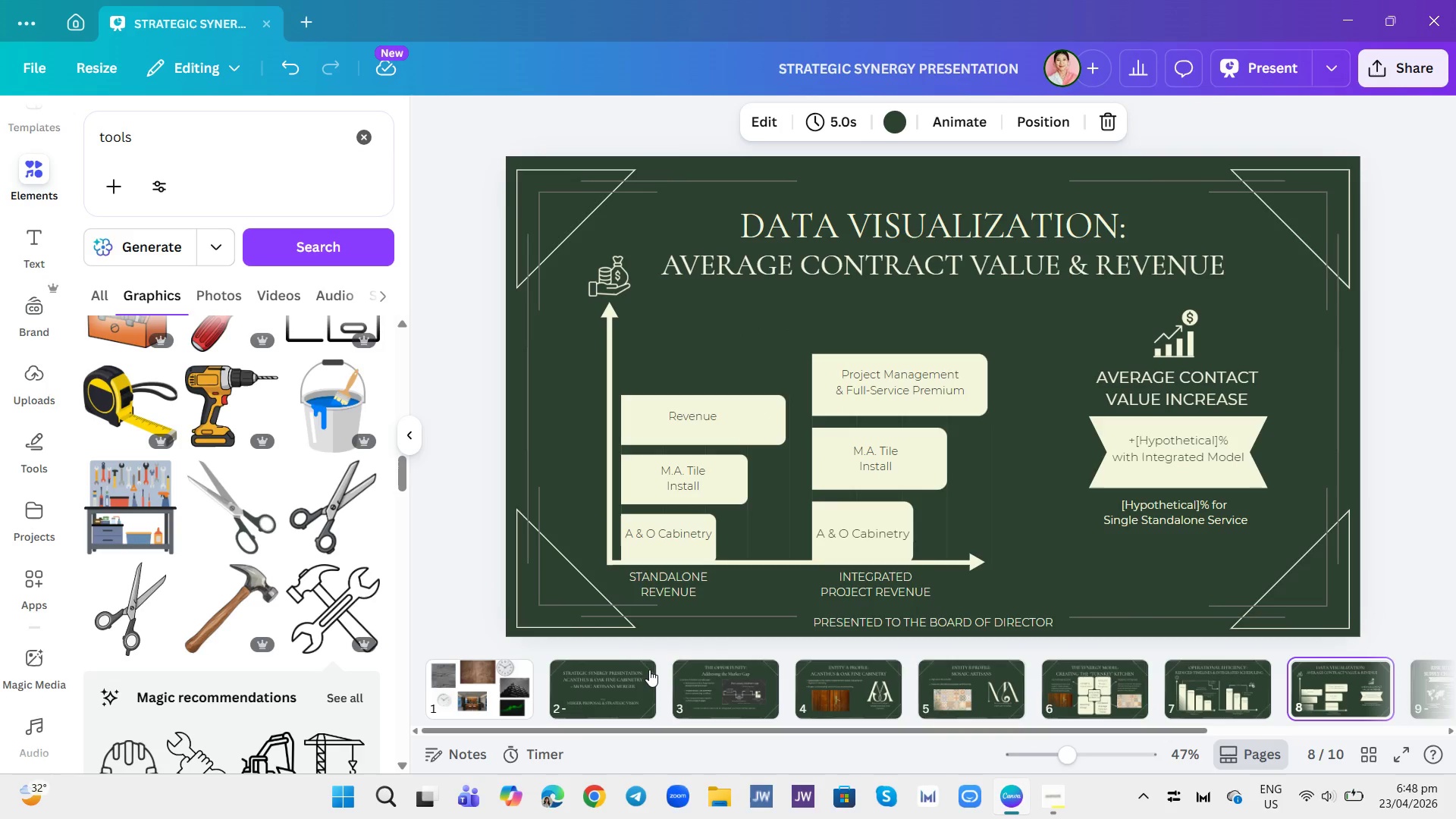 
key(ArrowRight)
 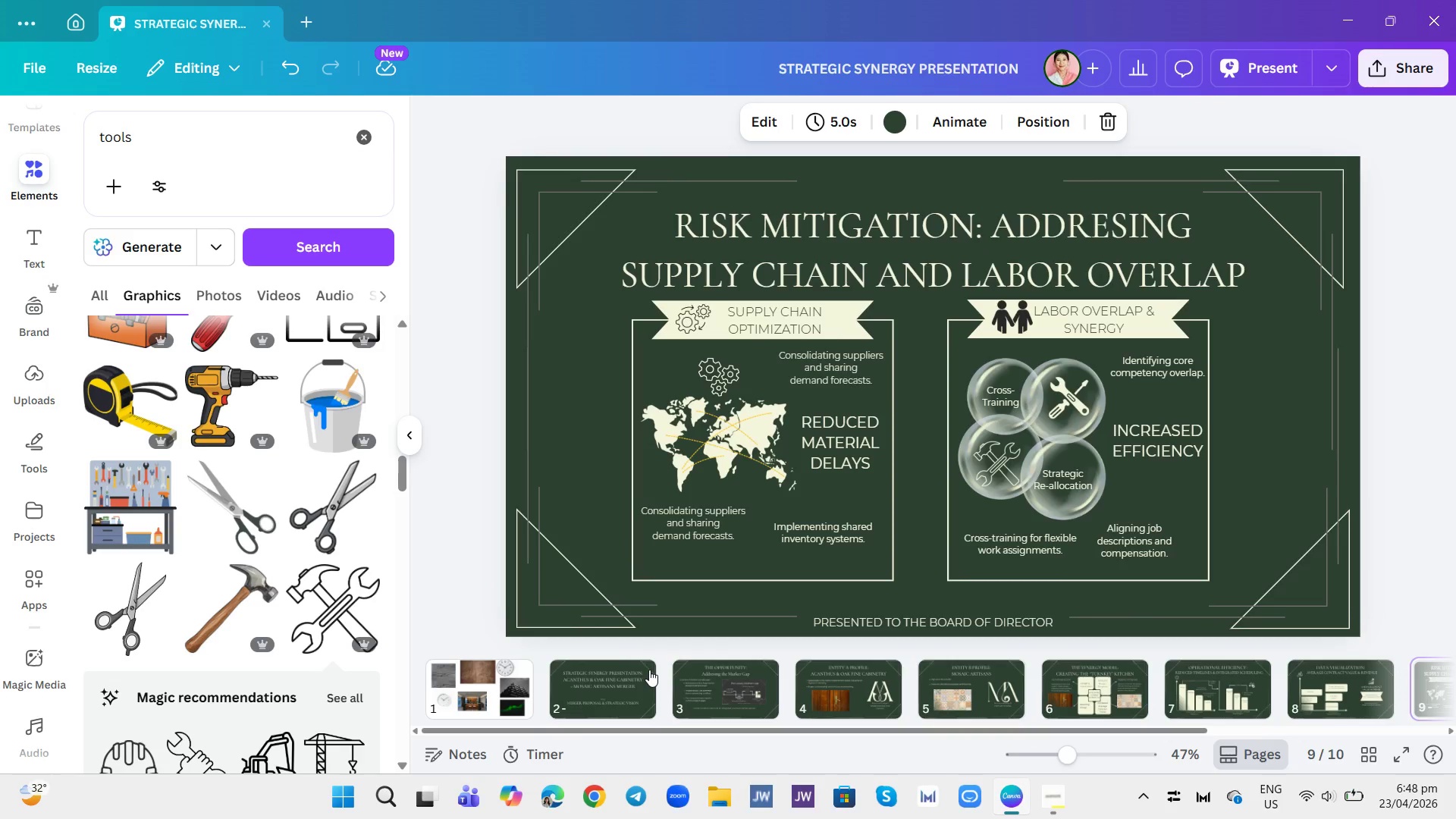 
key(ArrowRight)
 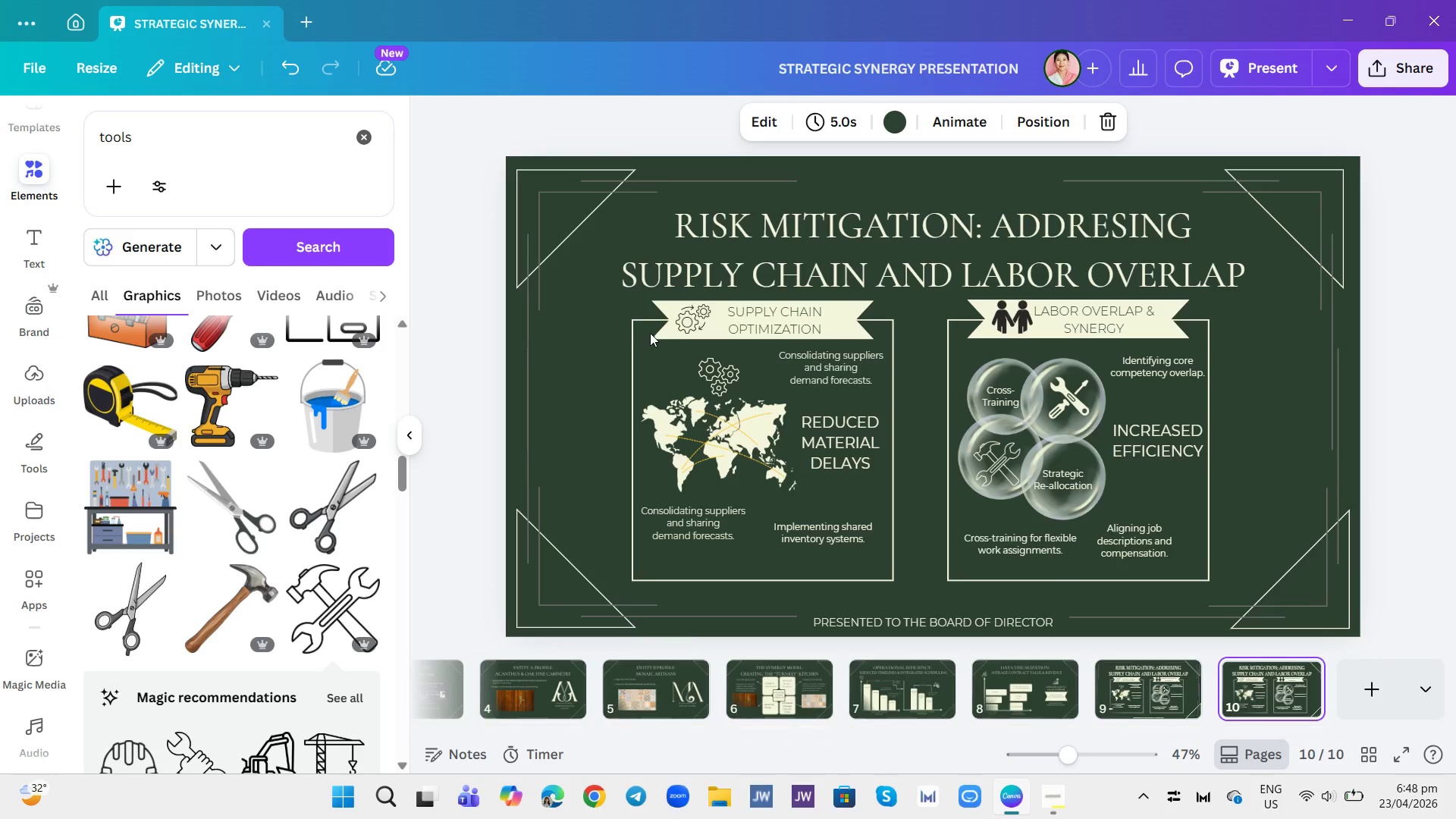 
left_click([793, 277])
 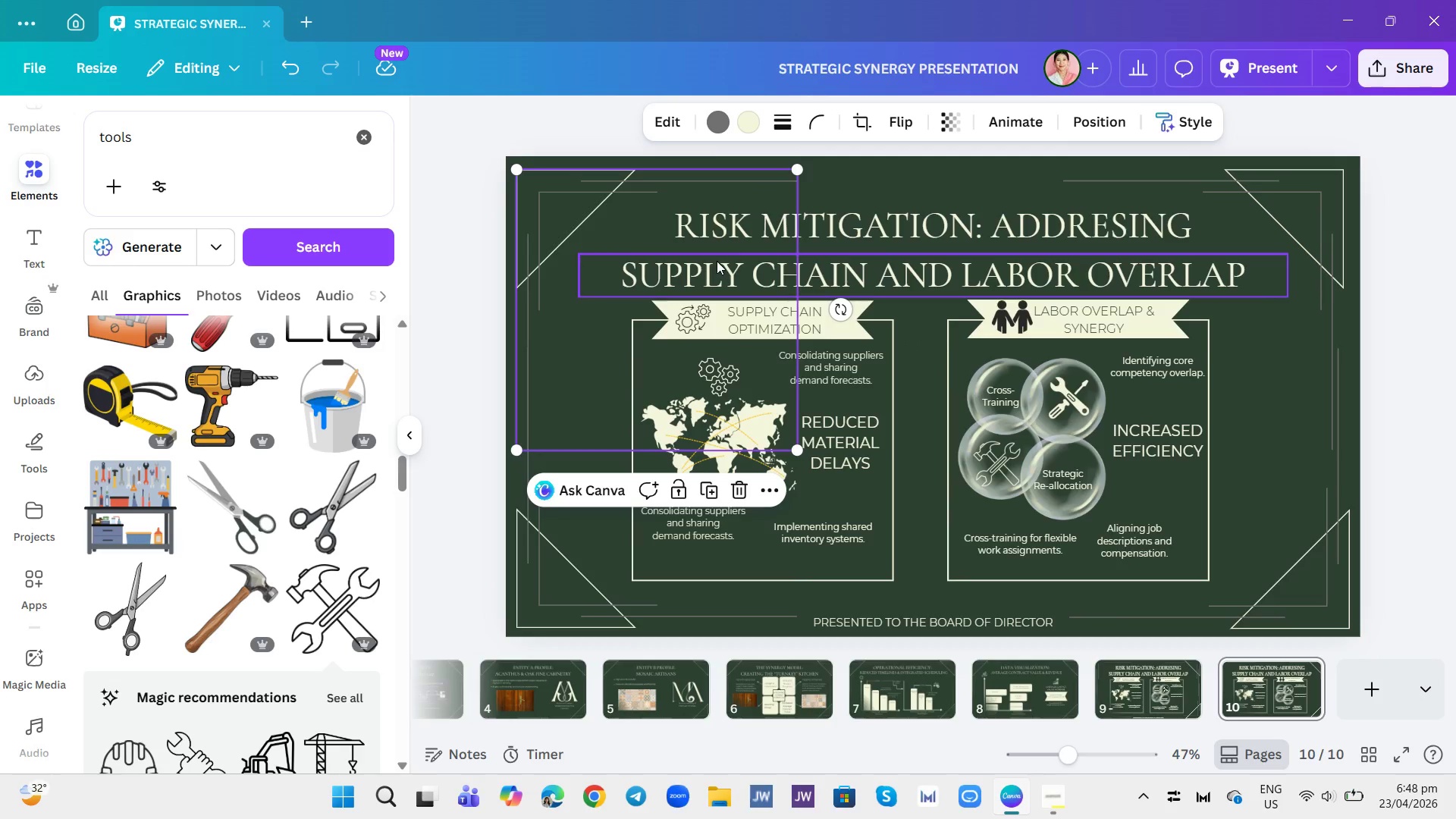 
double_click([736, 237])
 